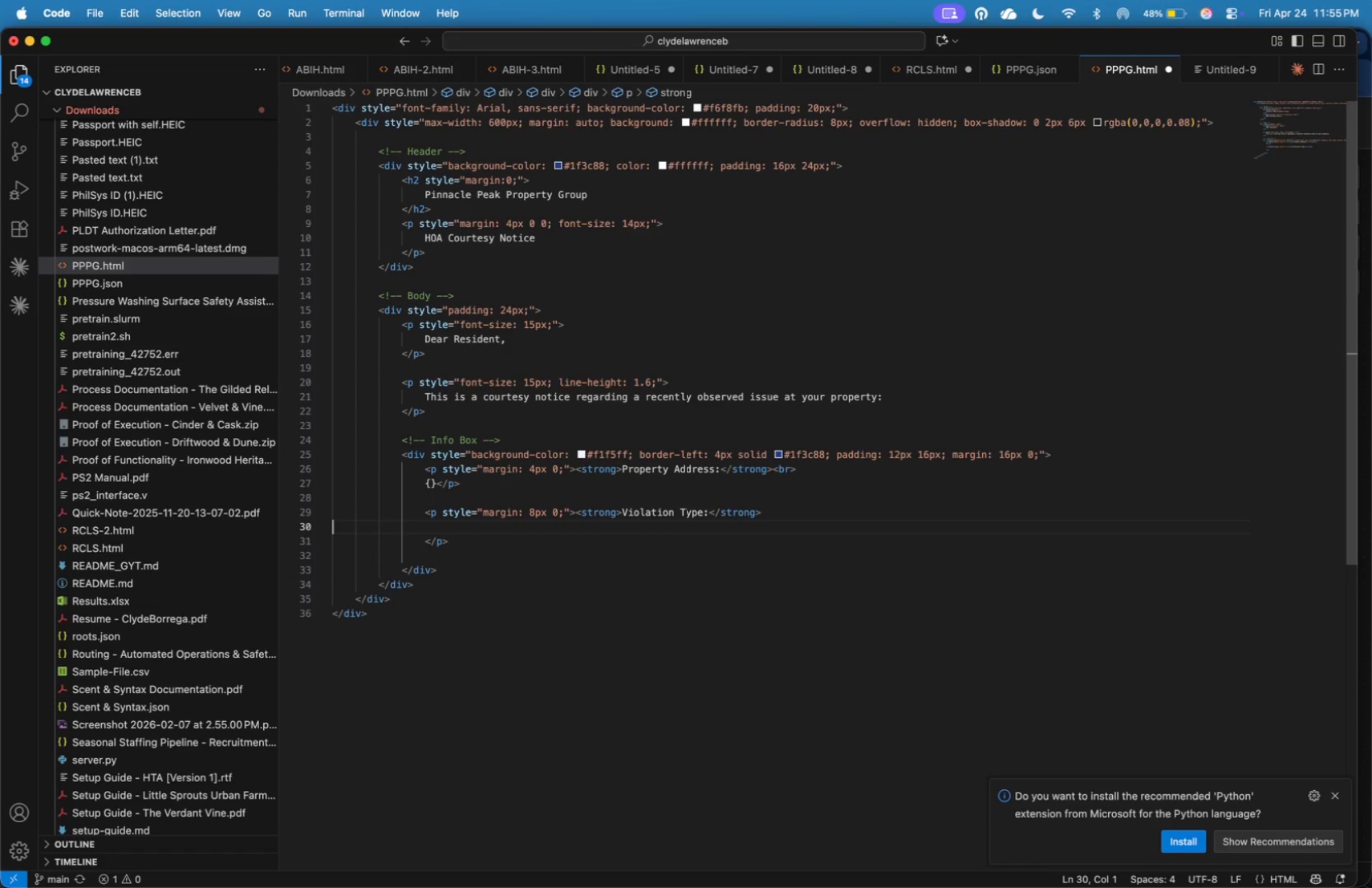 
key(Tab)
 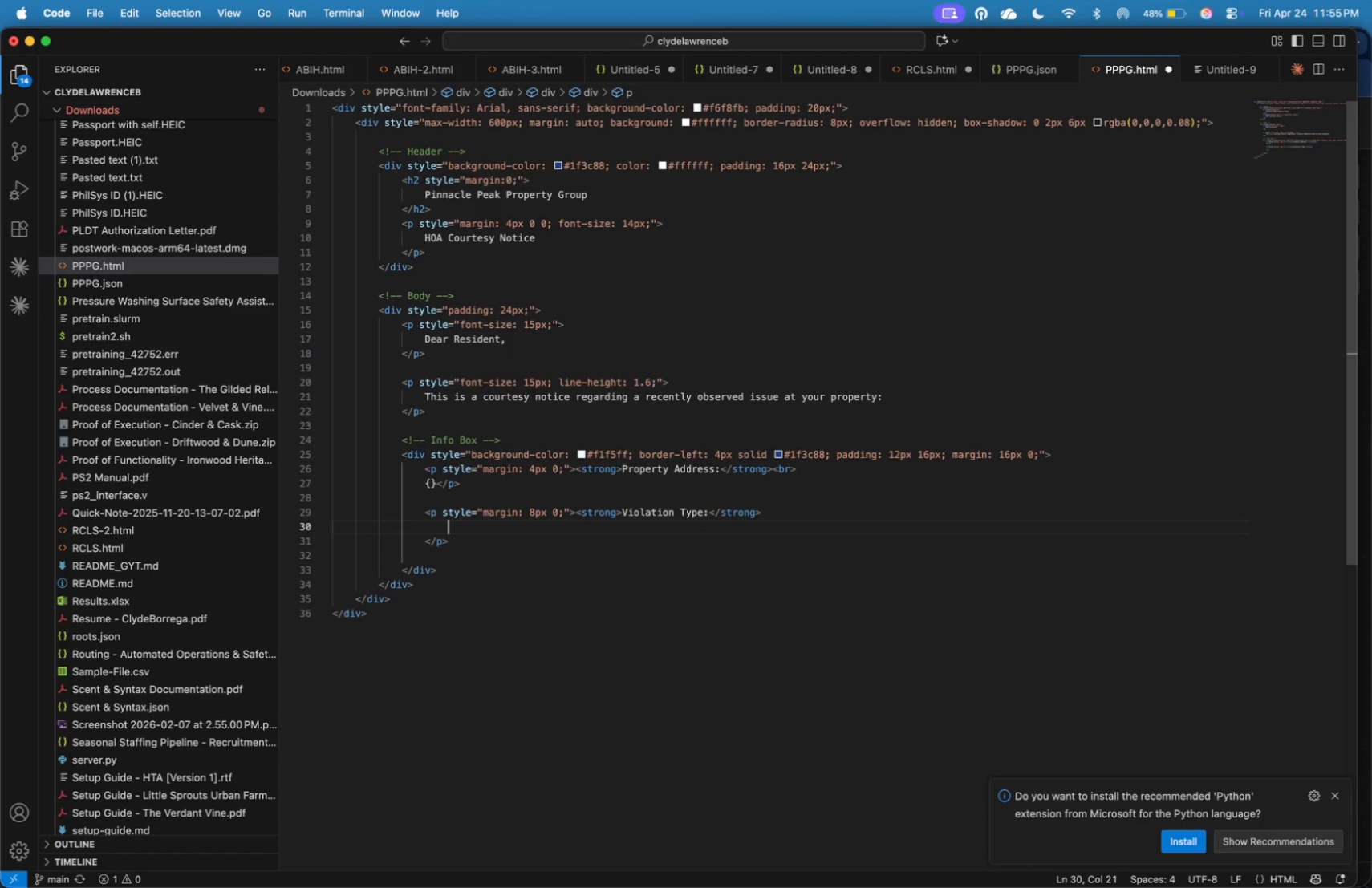 
key(Shift+BracketLeft)
 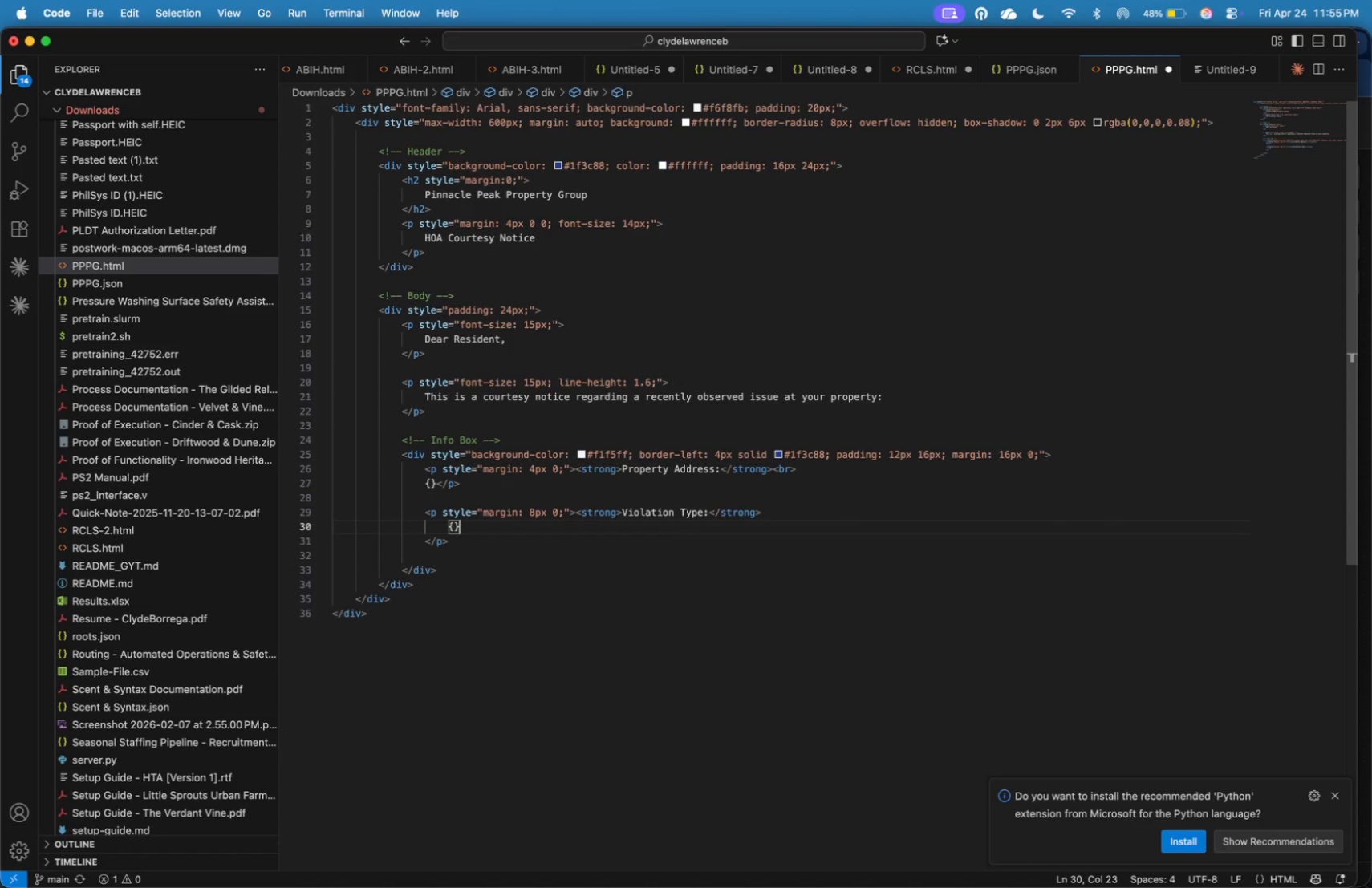 
key(Shift+BracketRight)
 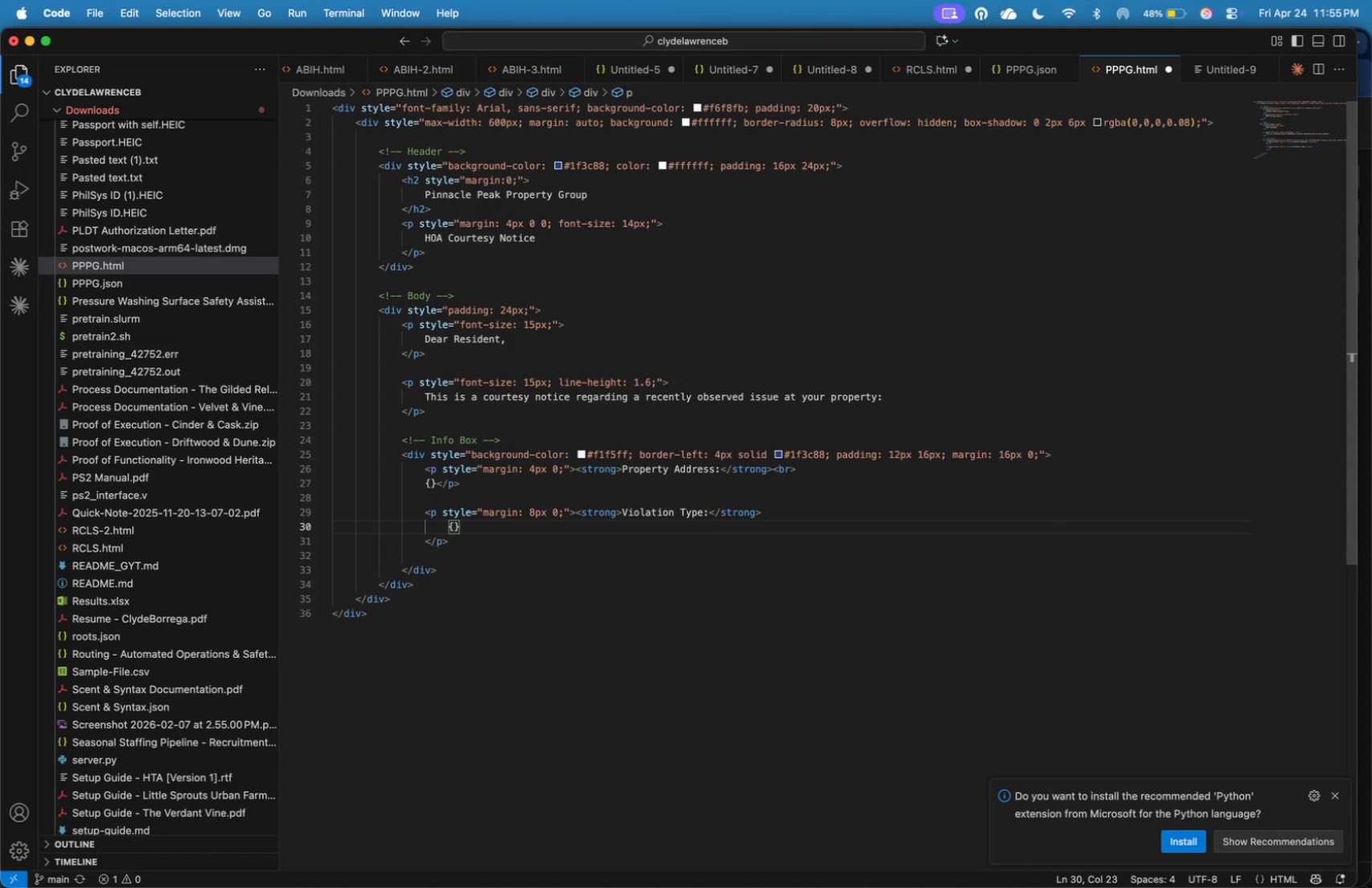 
key(ArrowDown)
 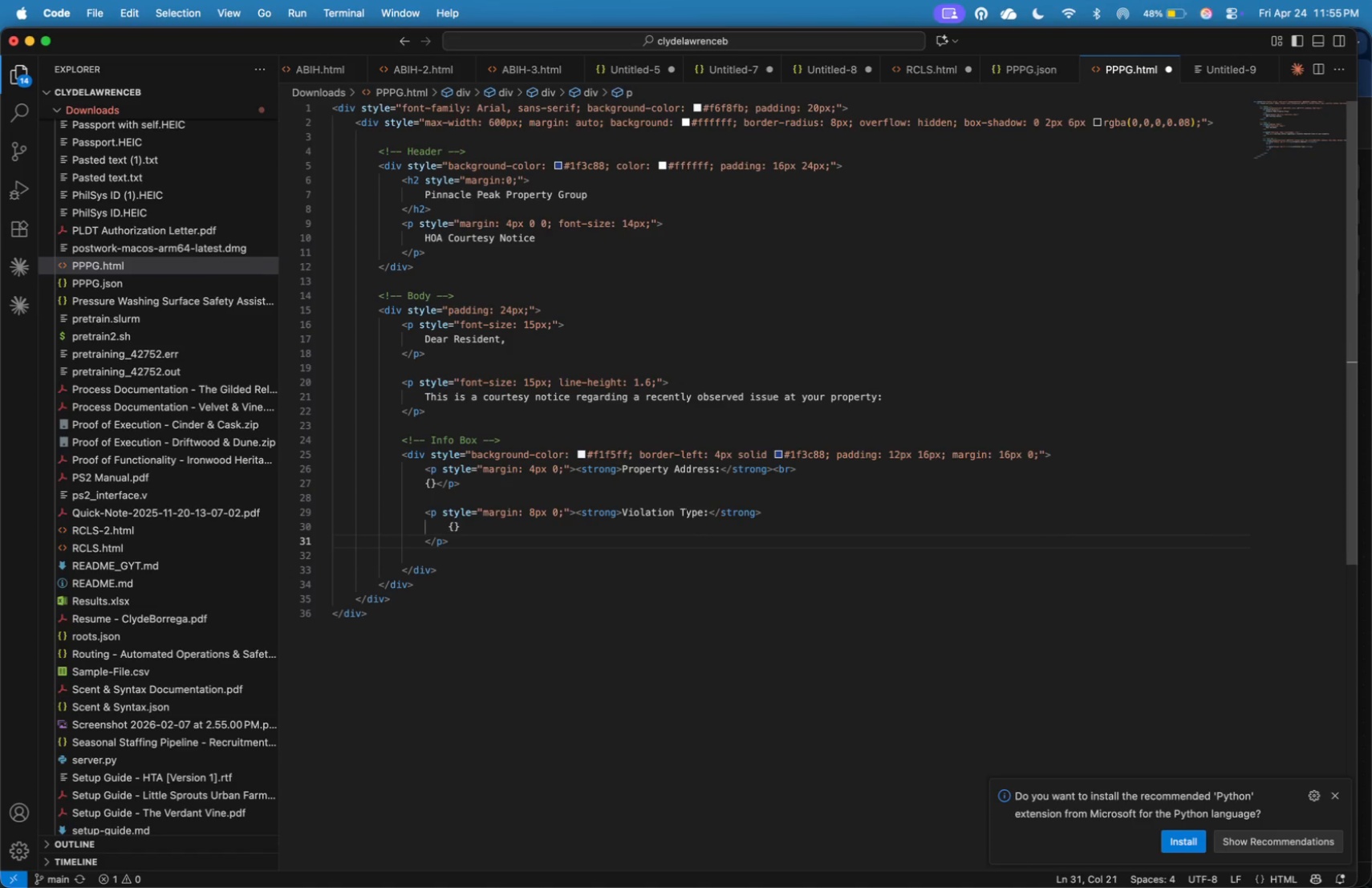 
key(ArrowDown)
 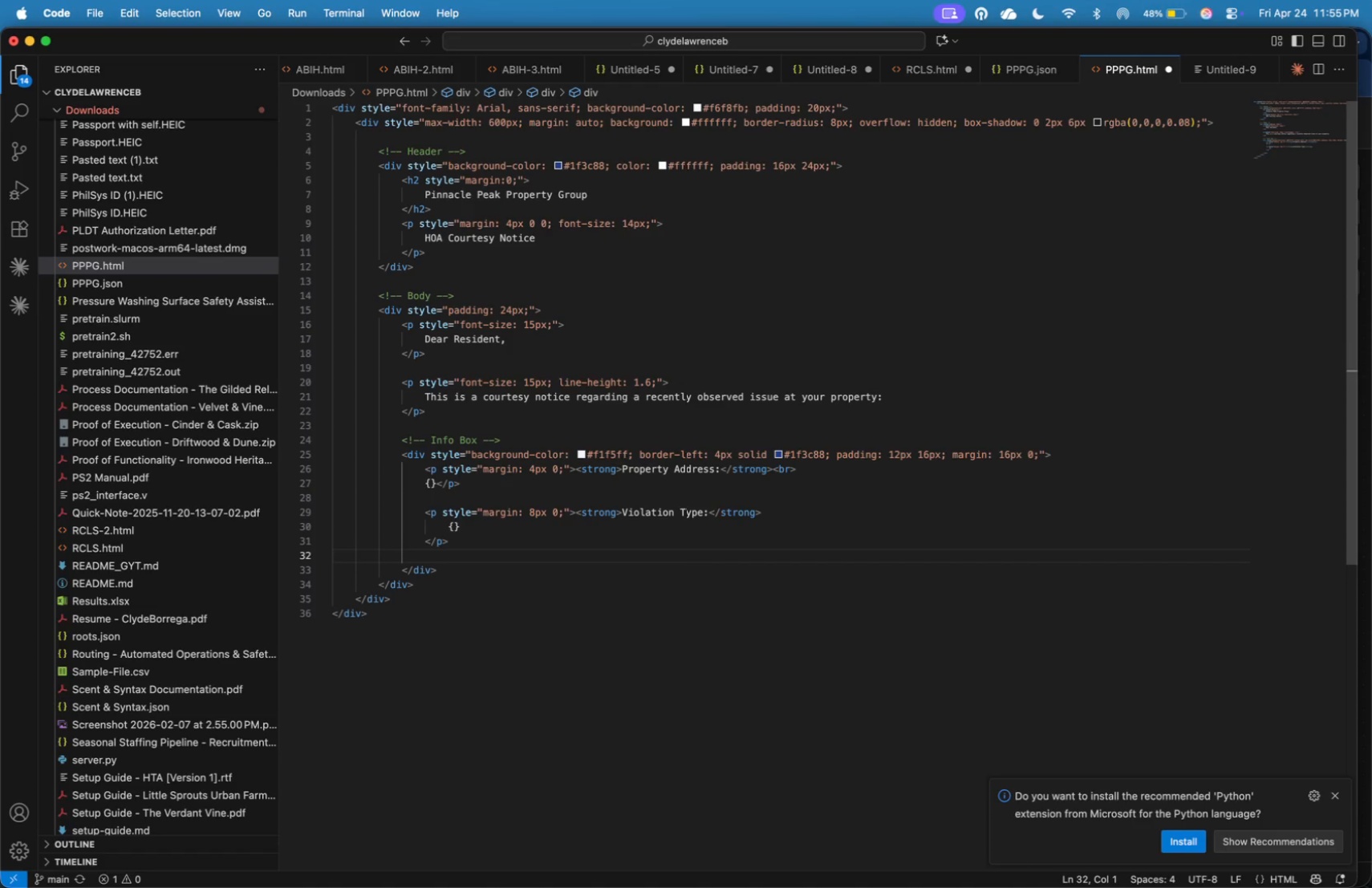 
key(Backspace)
 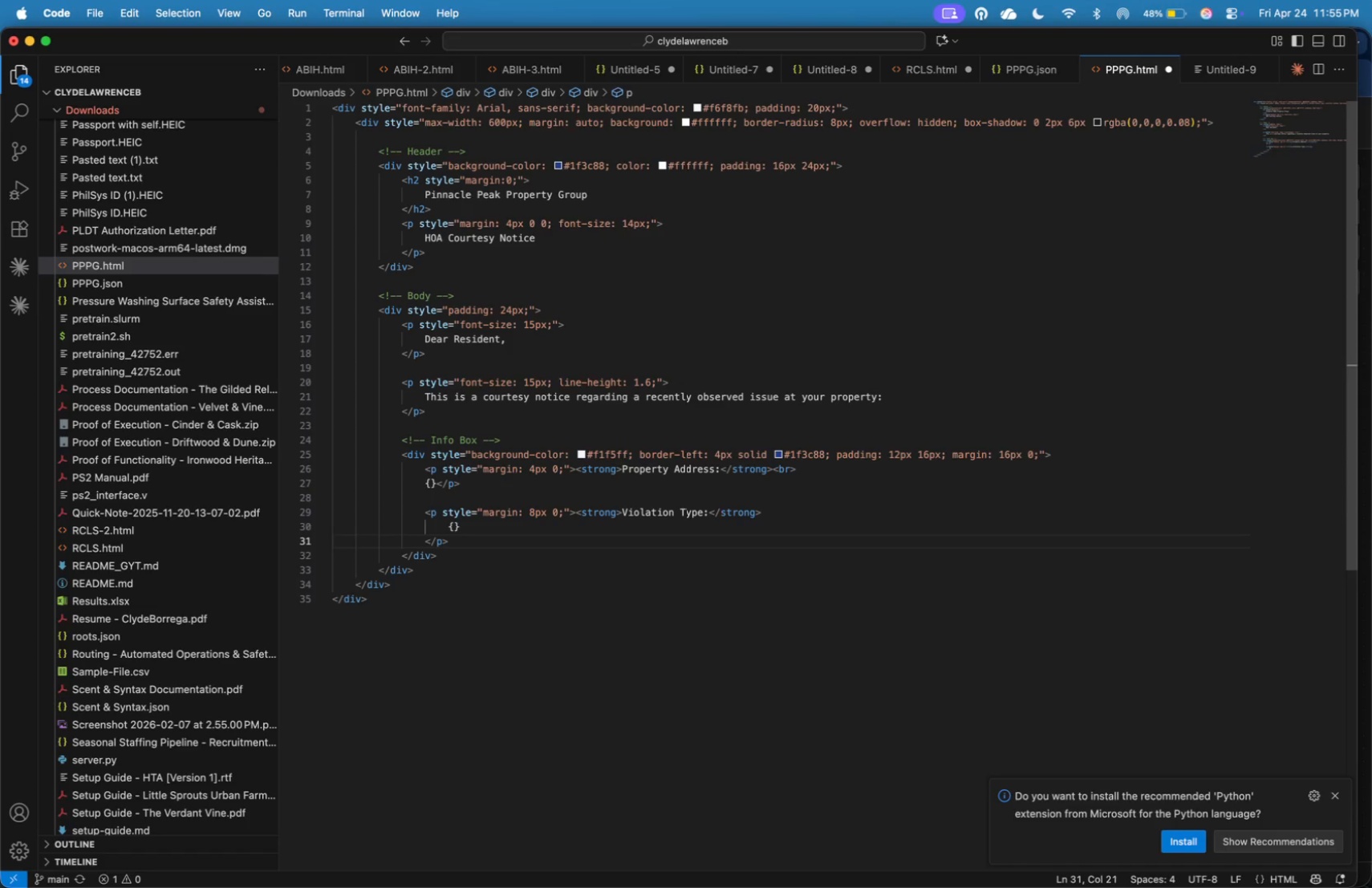 
key(ArrowDown)
 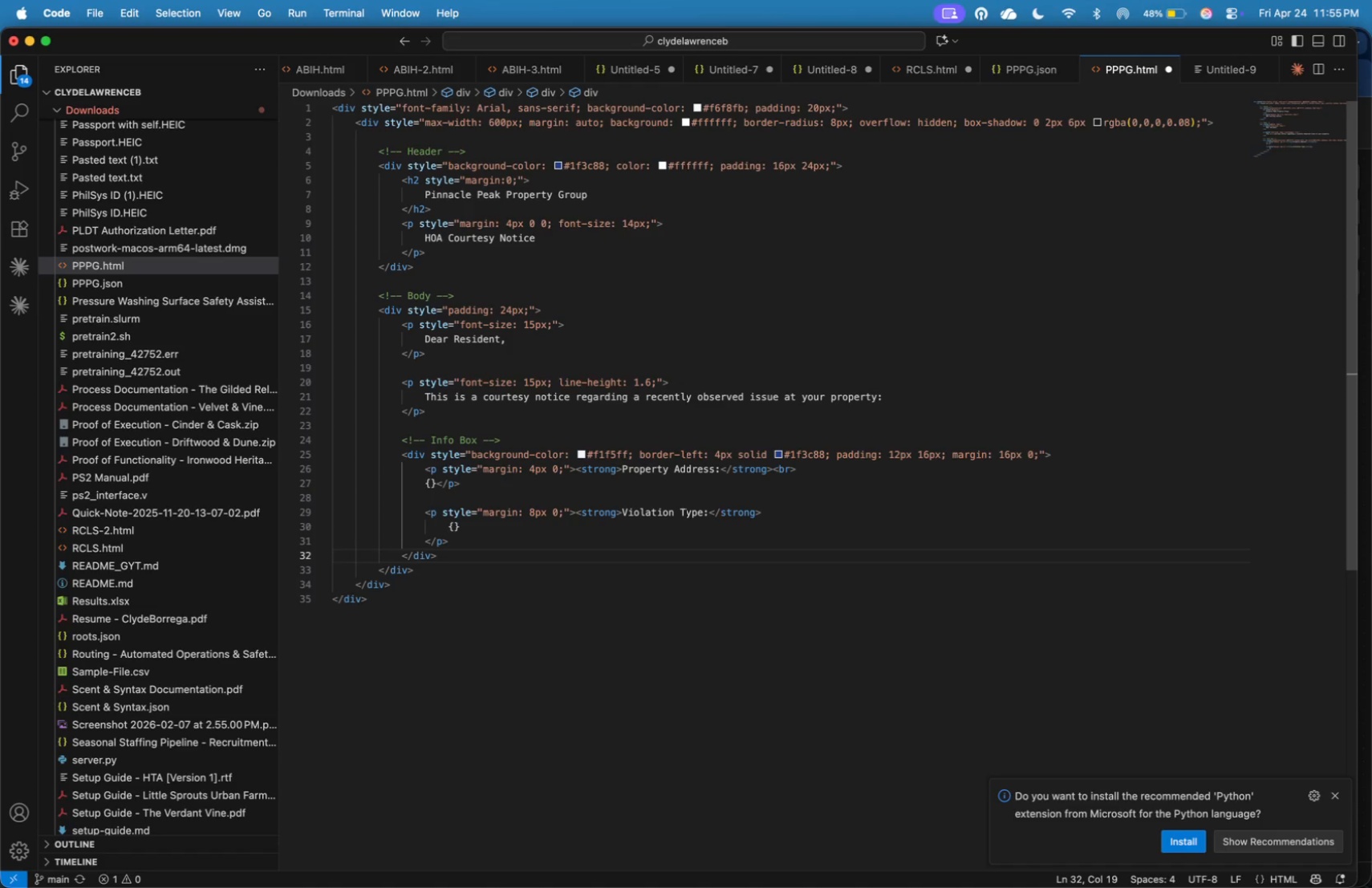 
key(Enter)
 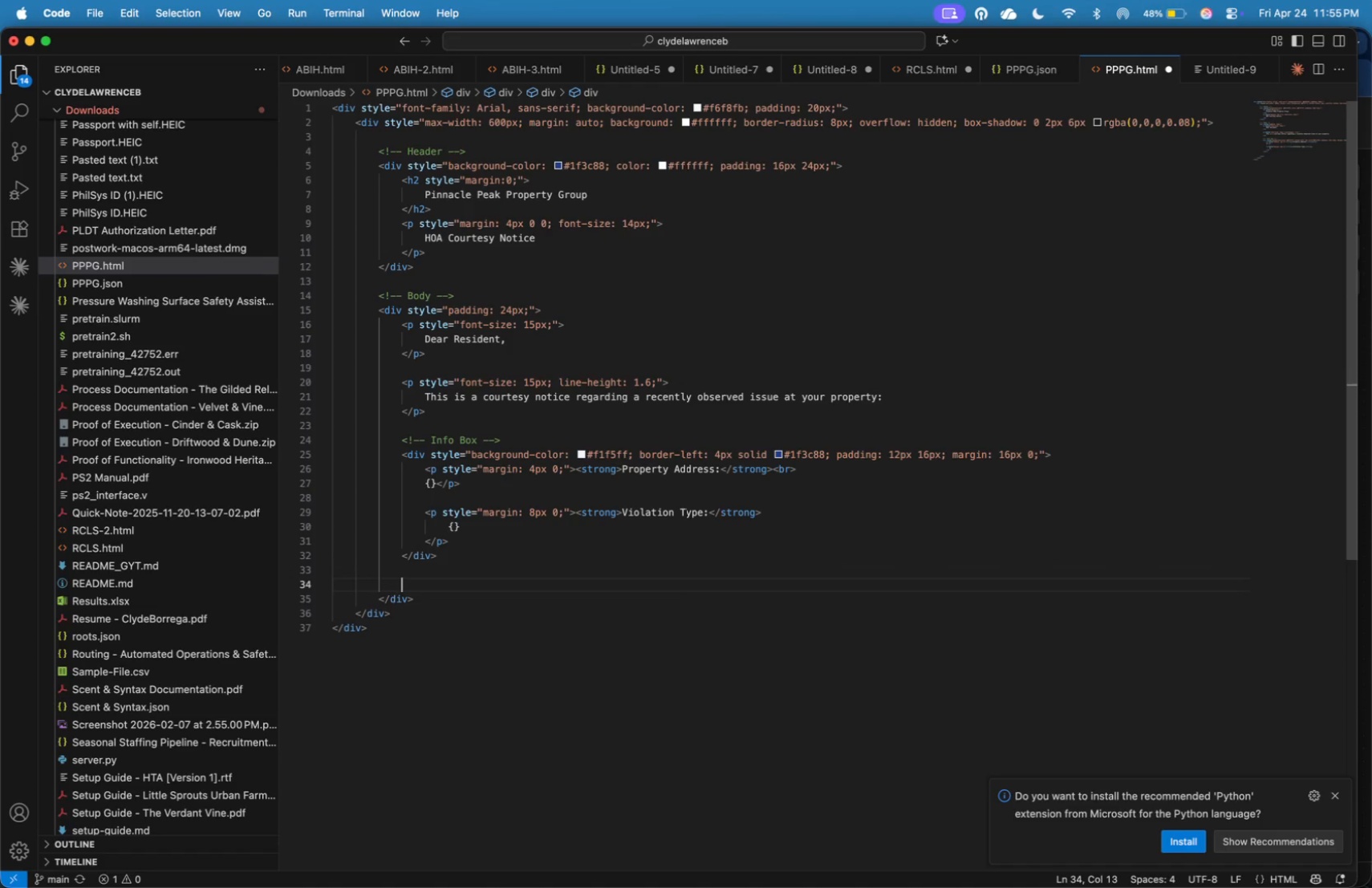 
key(Enter)
 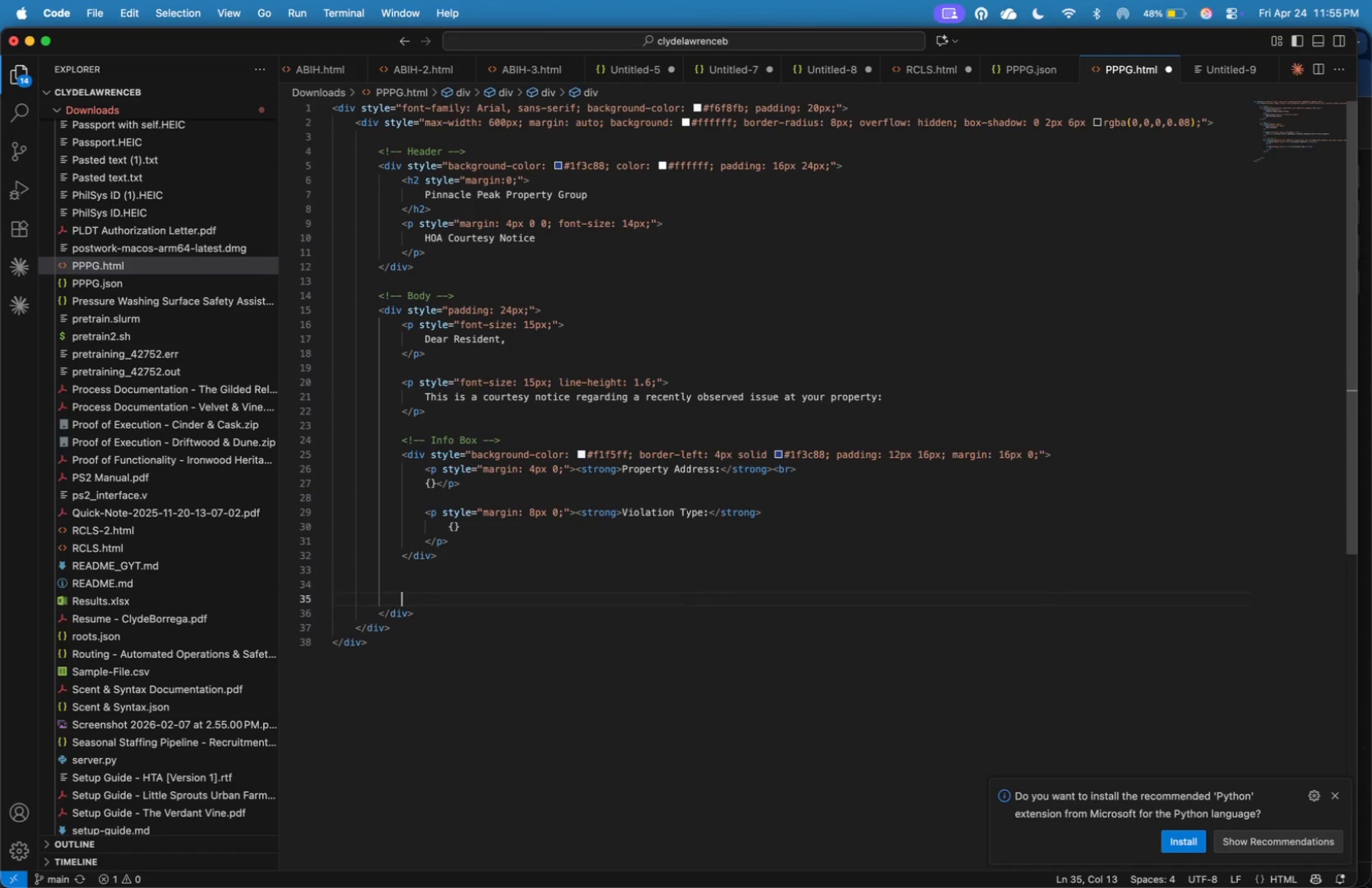 
key(Enter)
 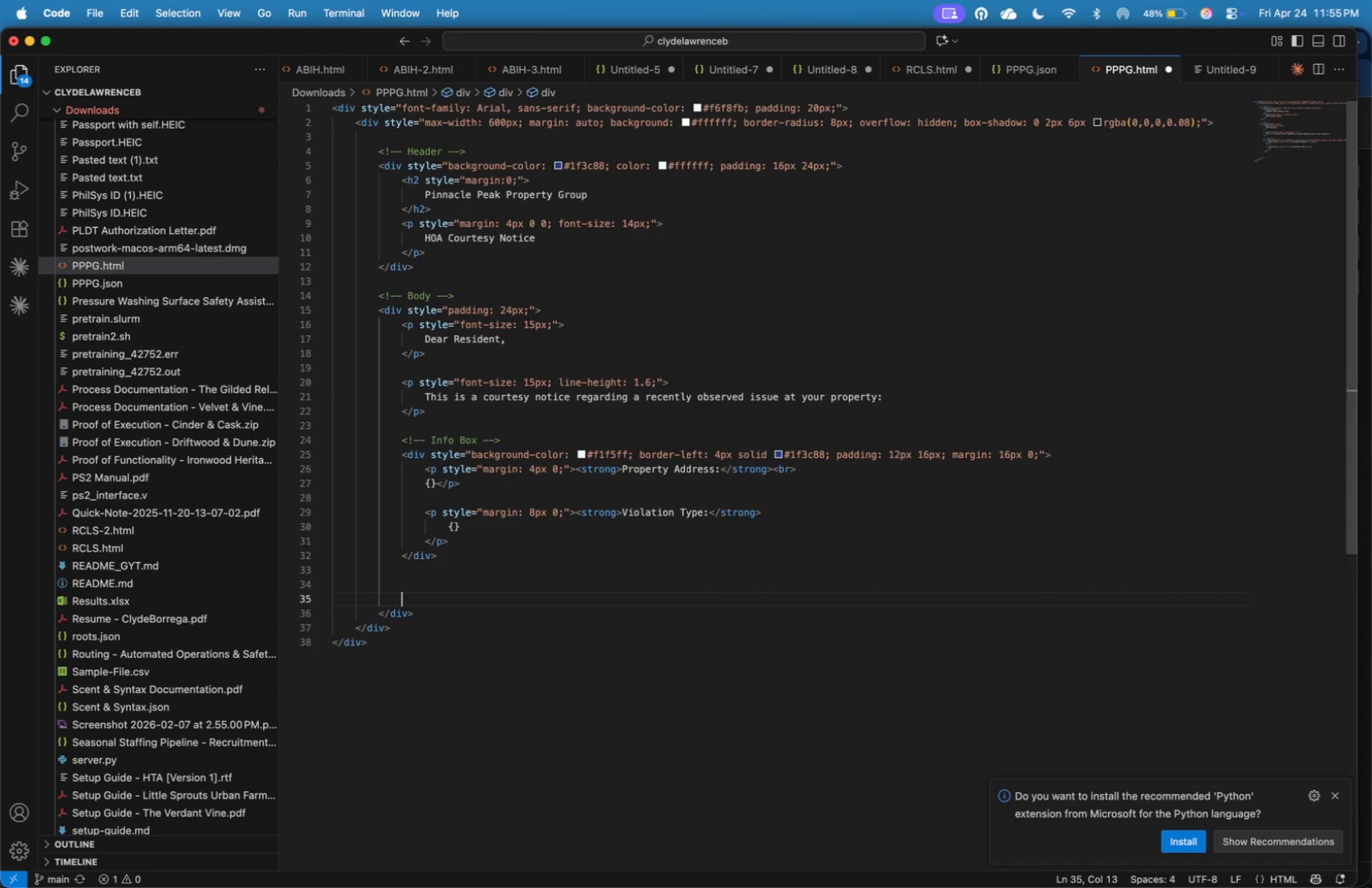 
key(ArrowUp)
 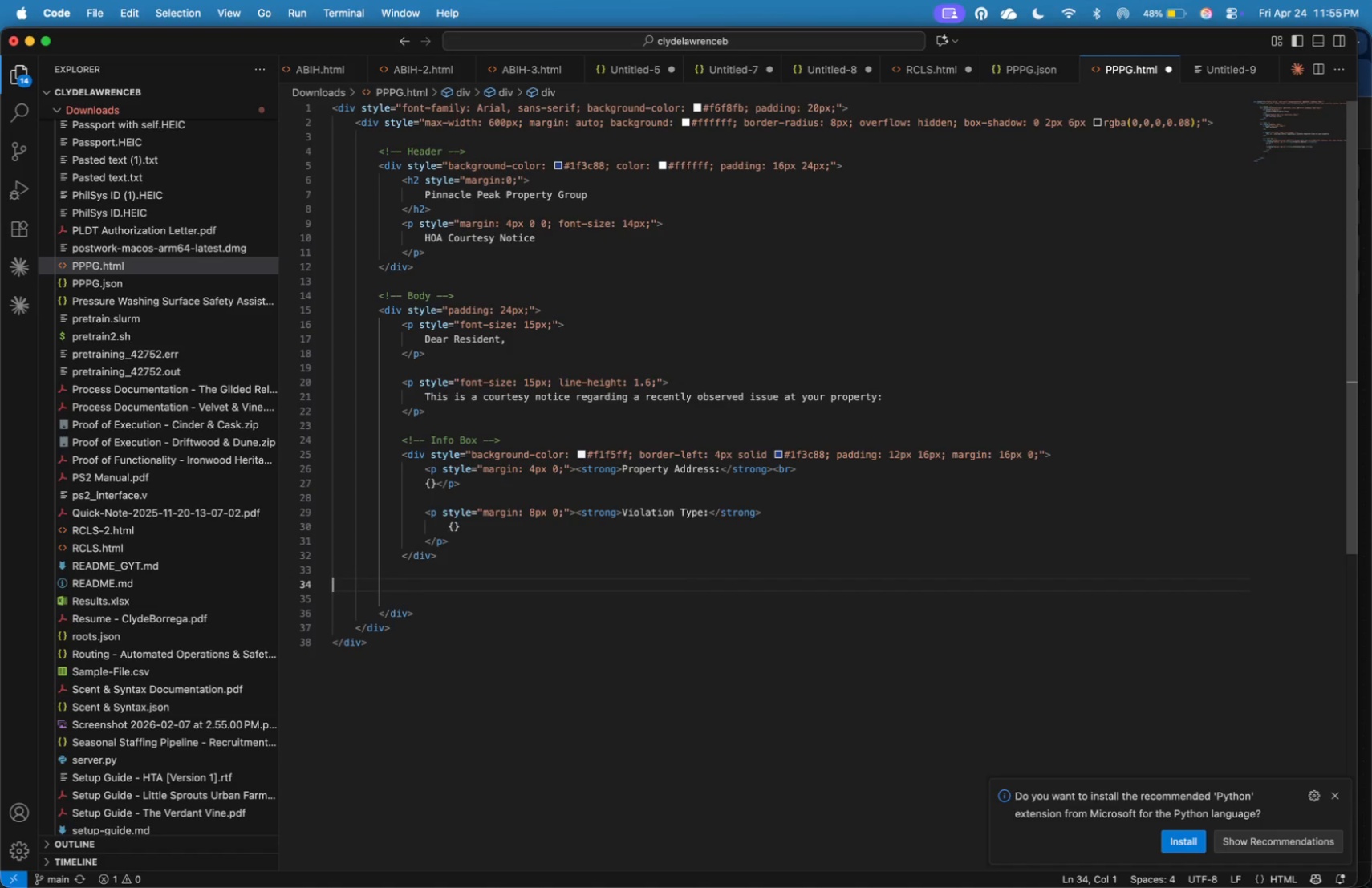 
key(Tab)
 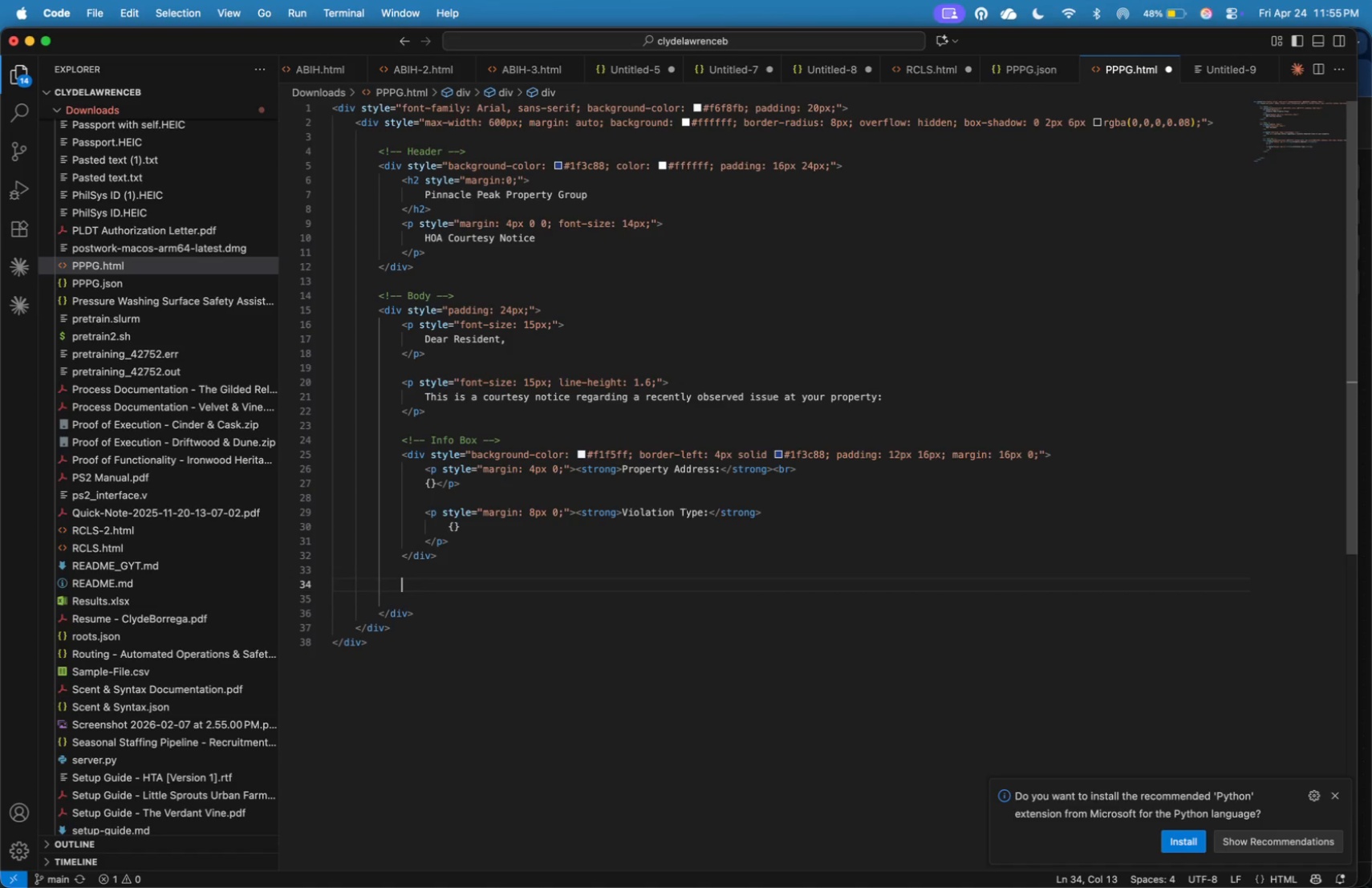 
key(Shift+Comma)
 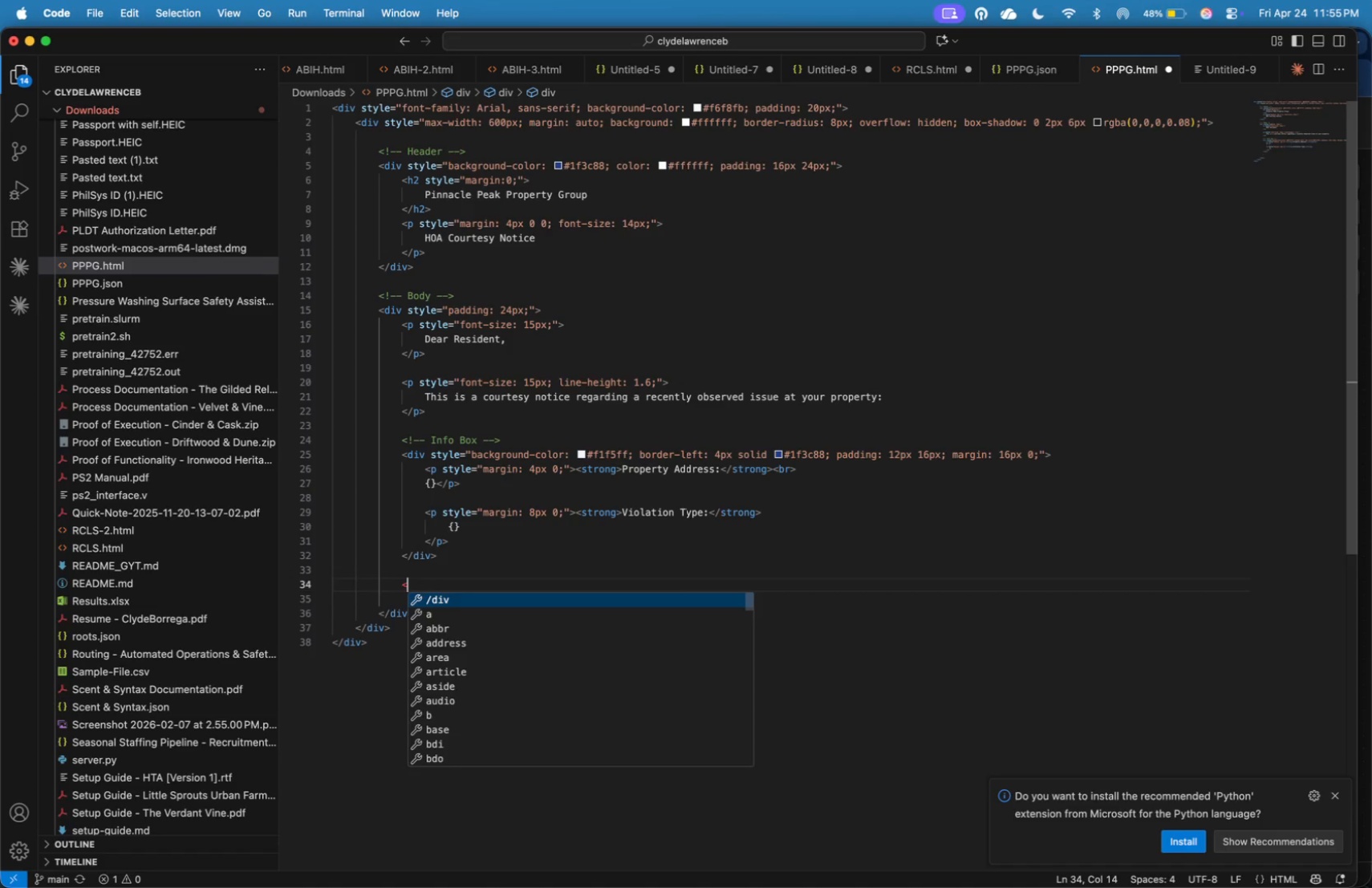 
key(P)
 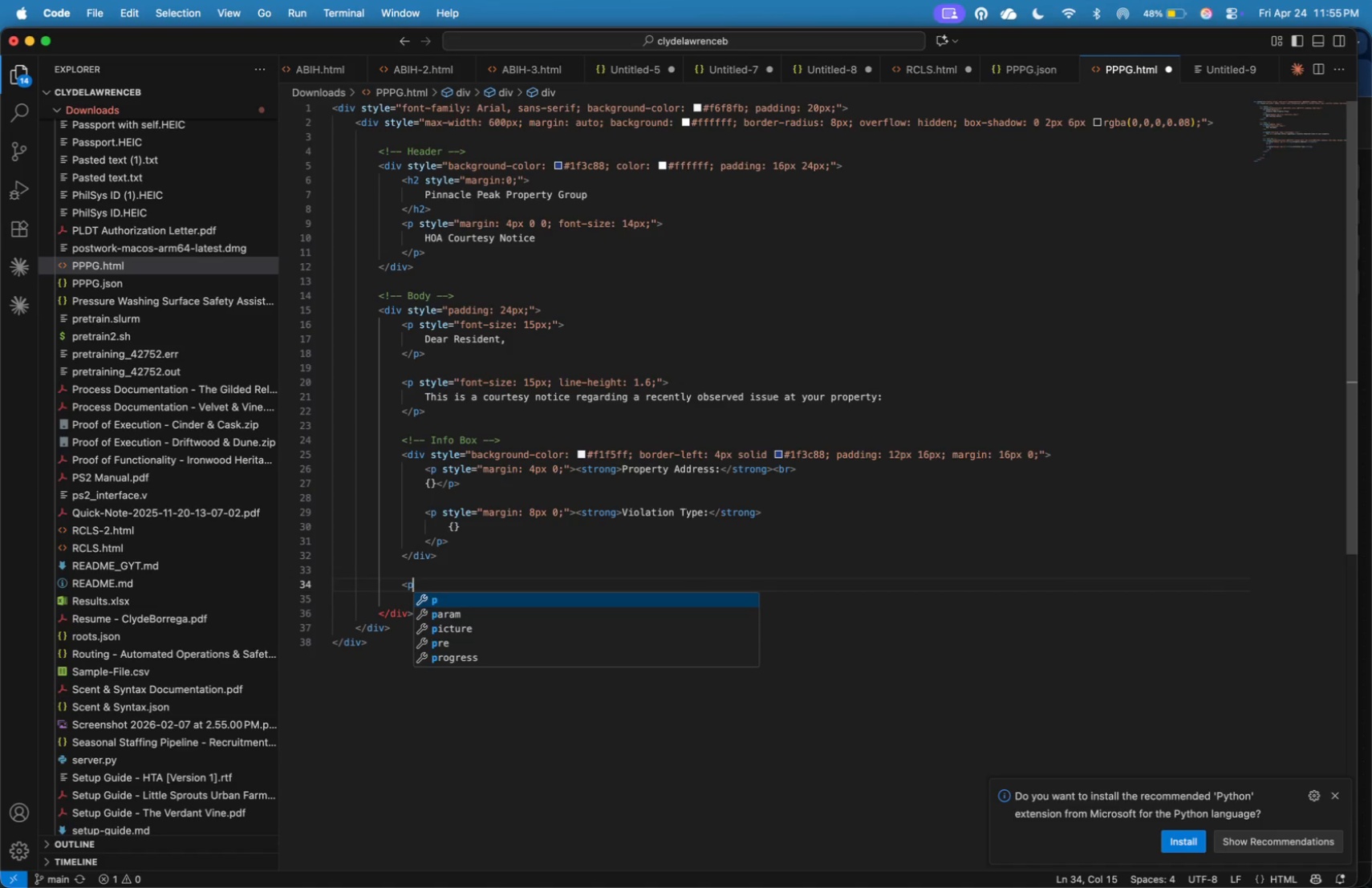 
key(Shift+Period)
 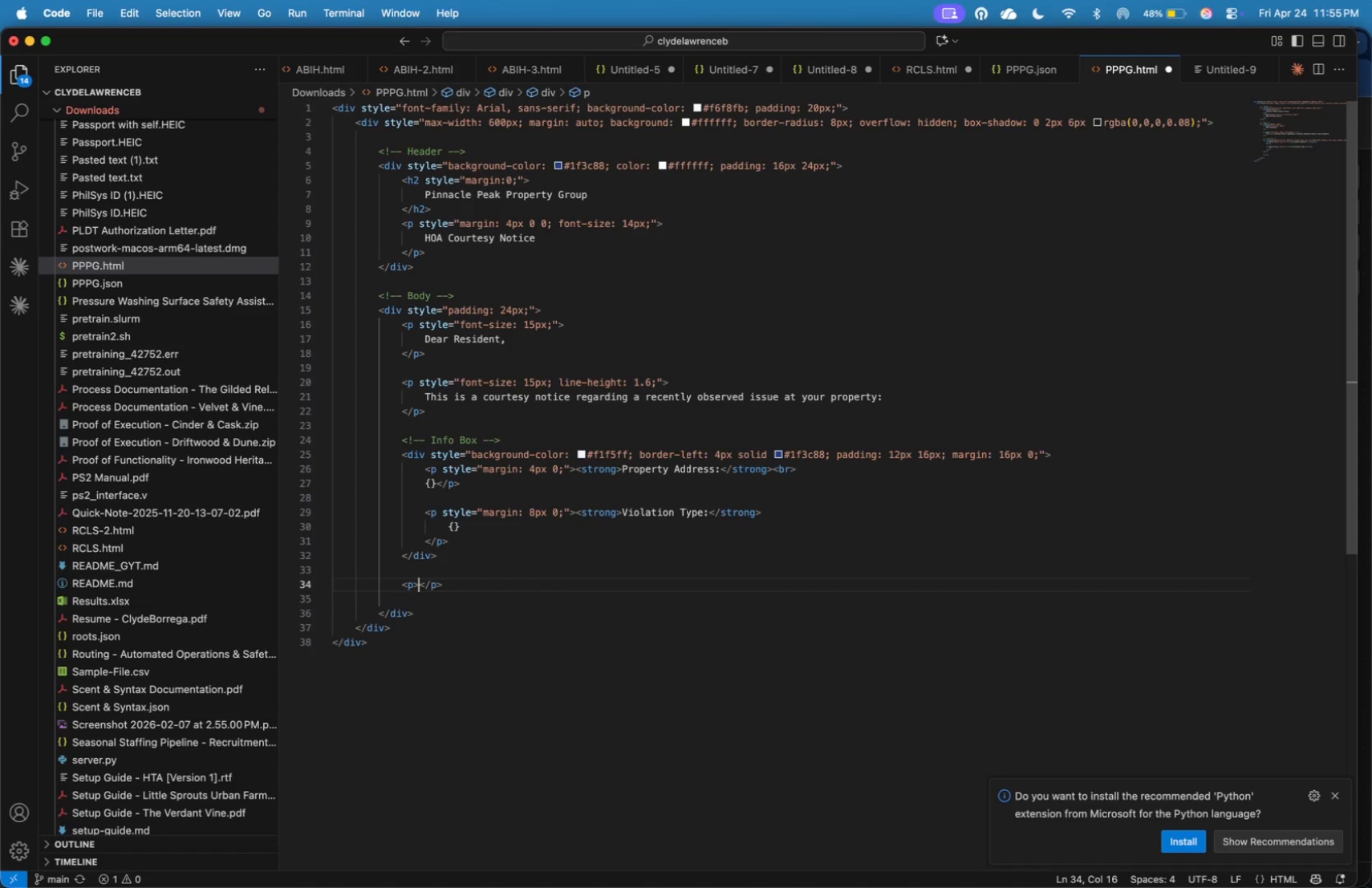 
key(Enter)
 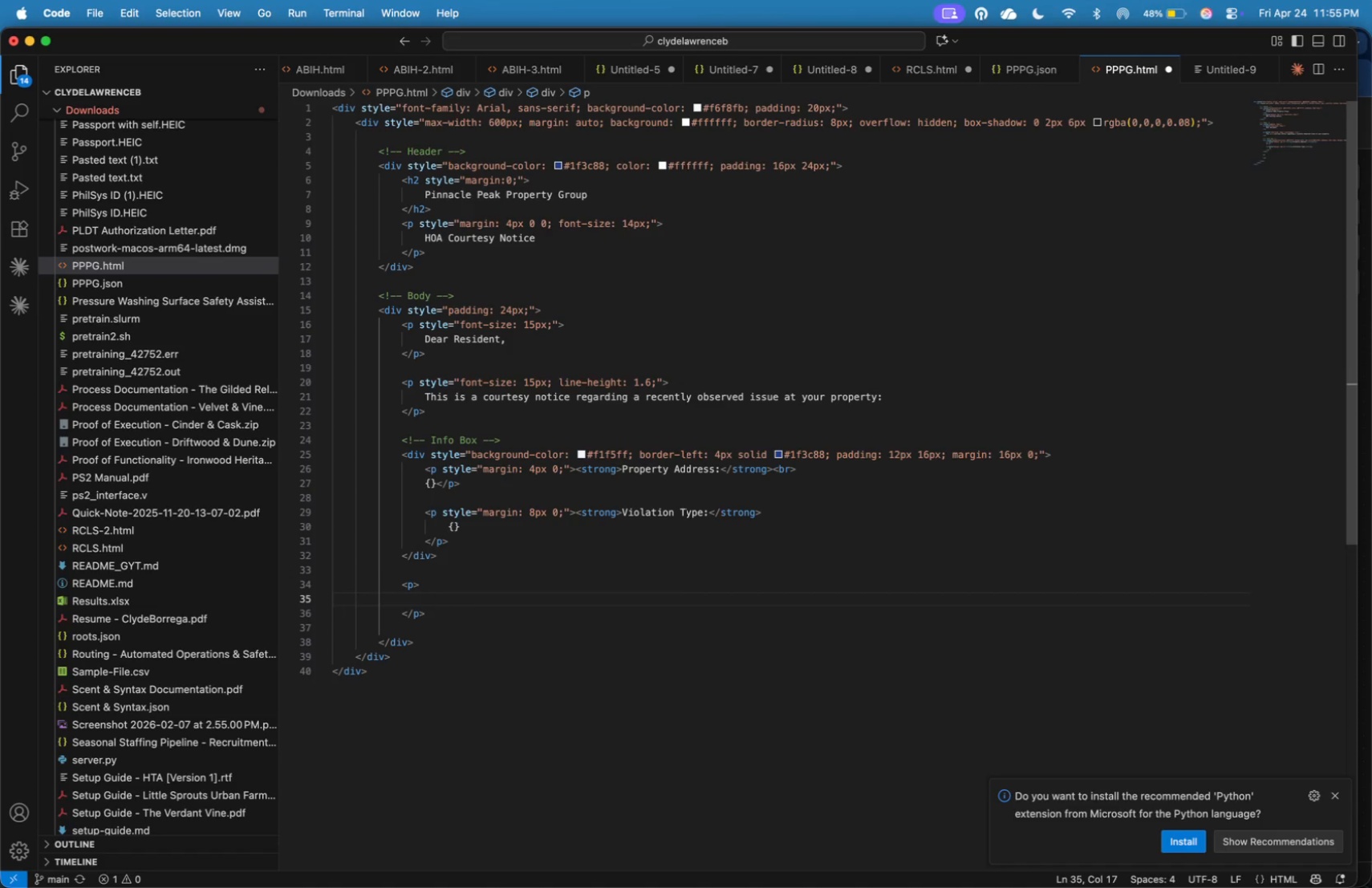 
type(We )
 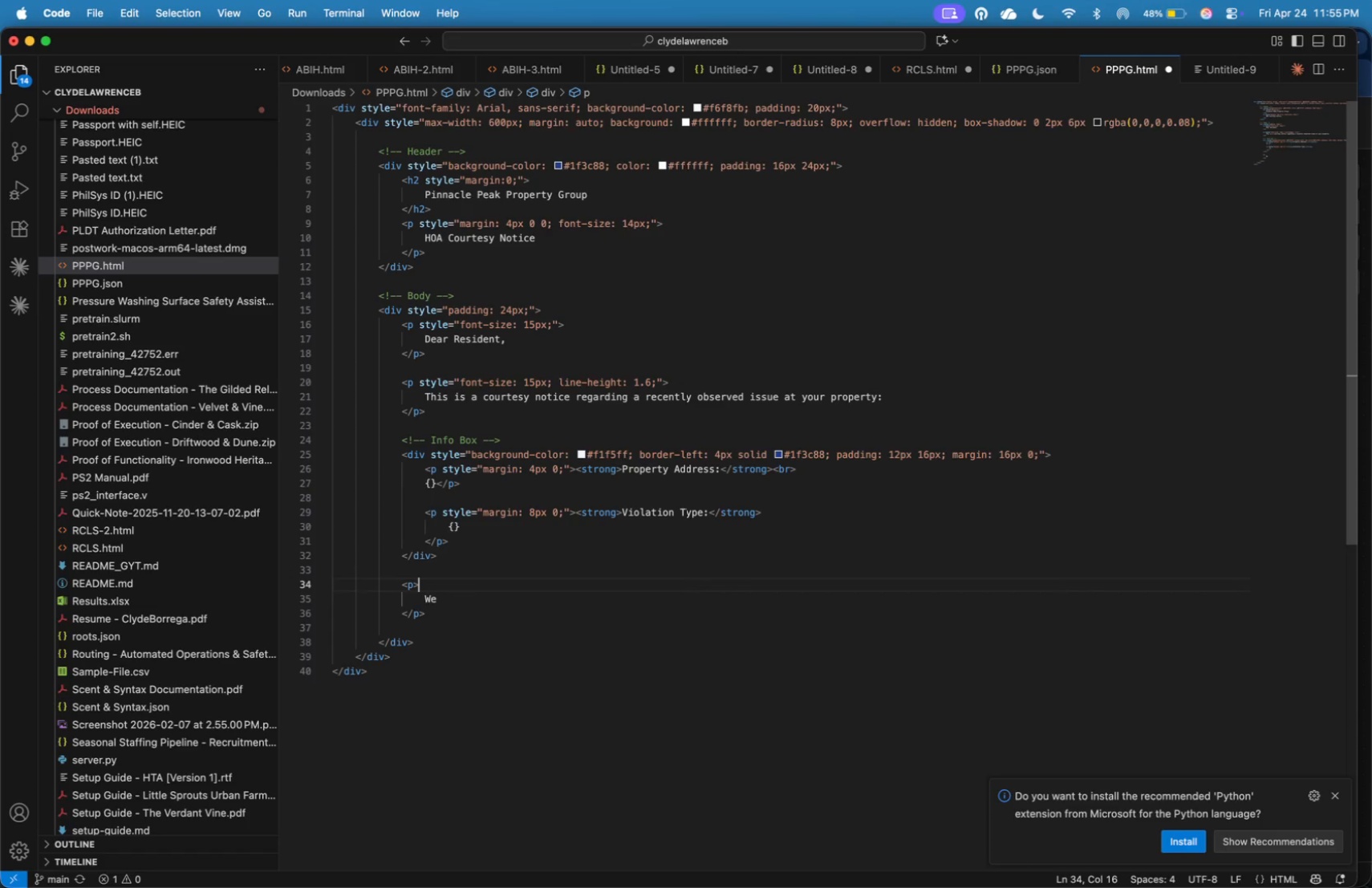 
key(ArrowUp)
 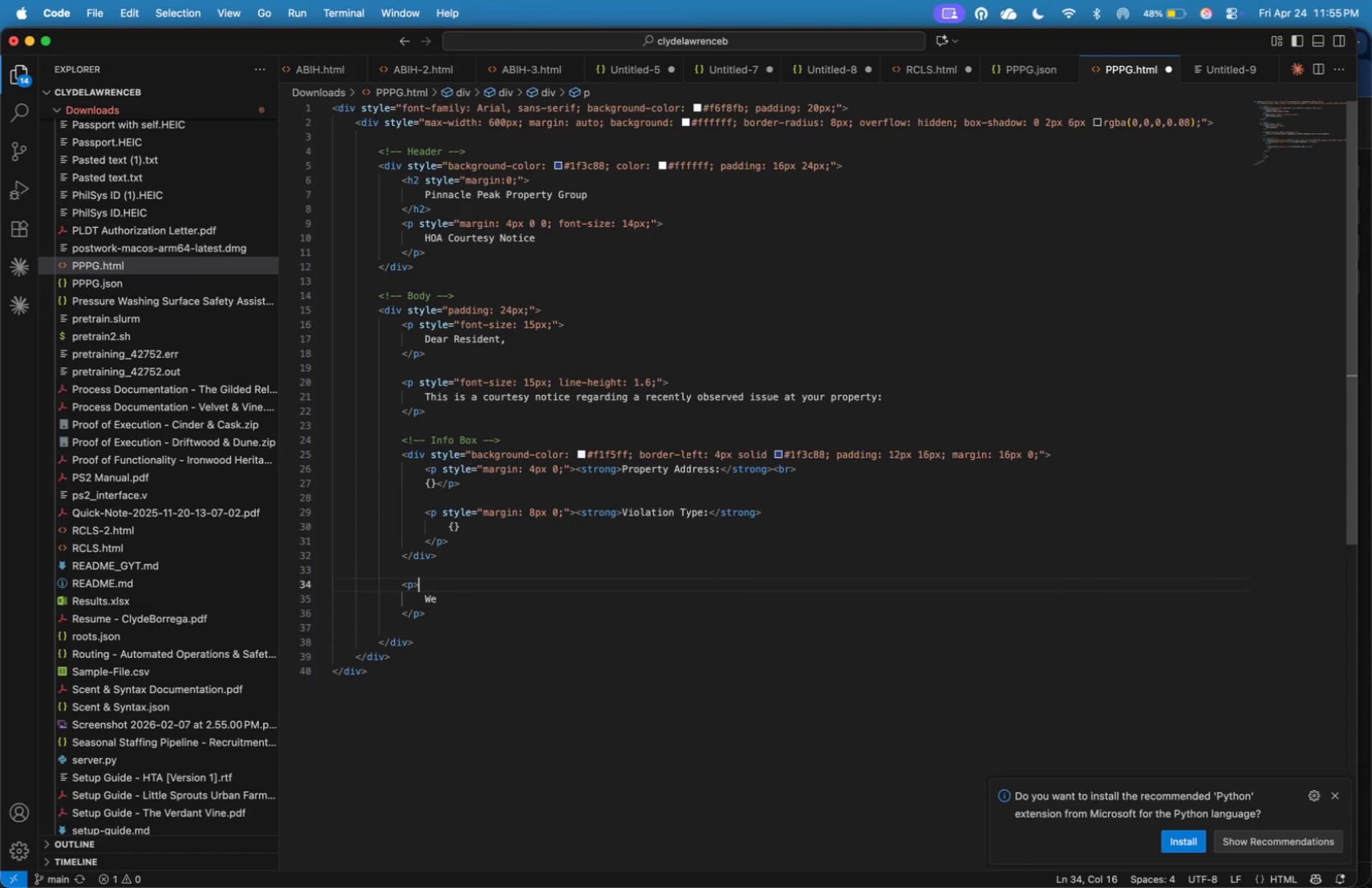 
key(ArrowLeft)
 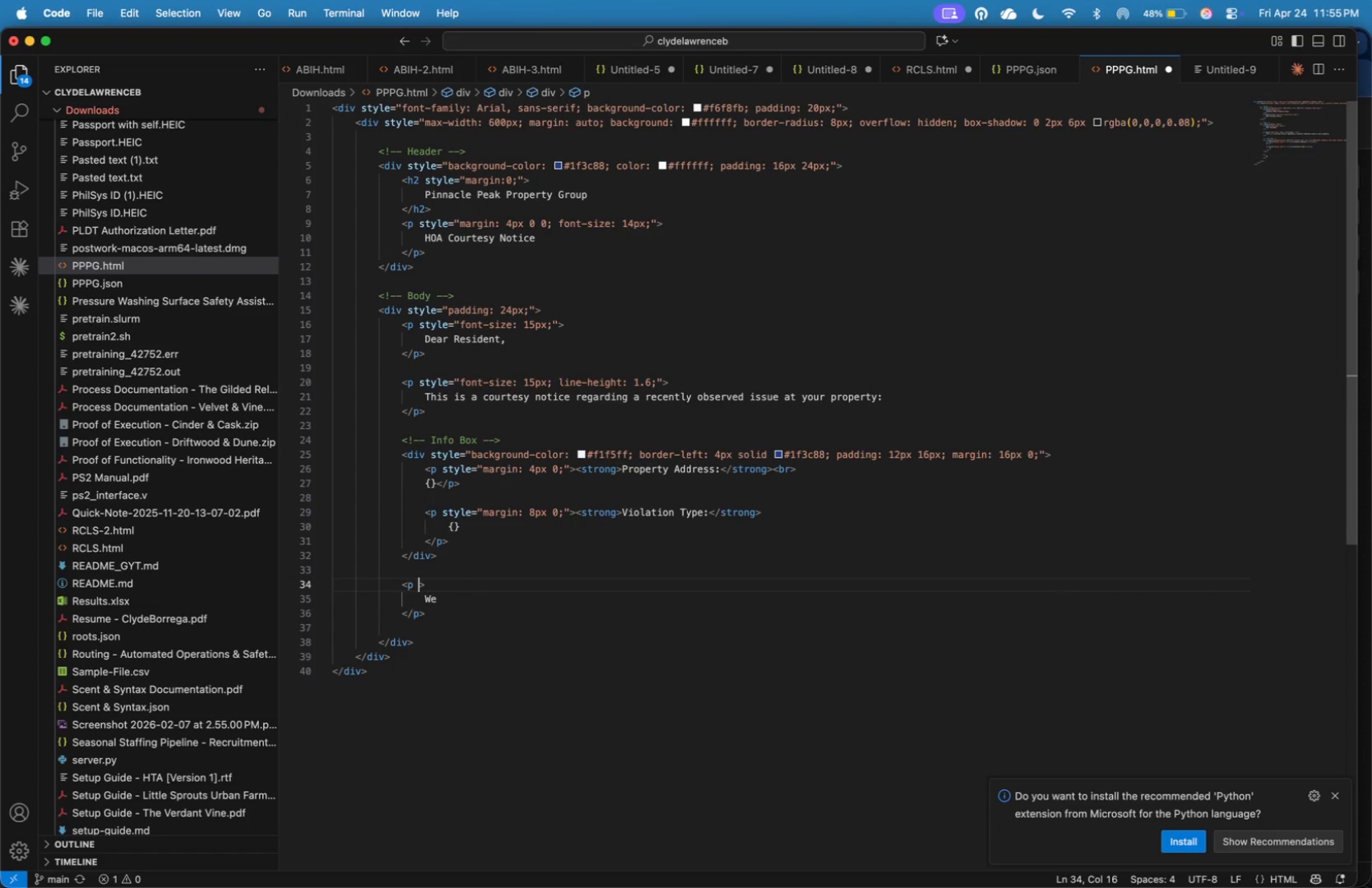 
type( style=fot)
key(Backspace)
type(nt-size: 15px; line0)
key(Backspace)
type(-heei)
key(Backspace)
key(Backspace)
type(ight: )
 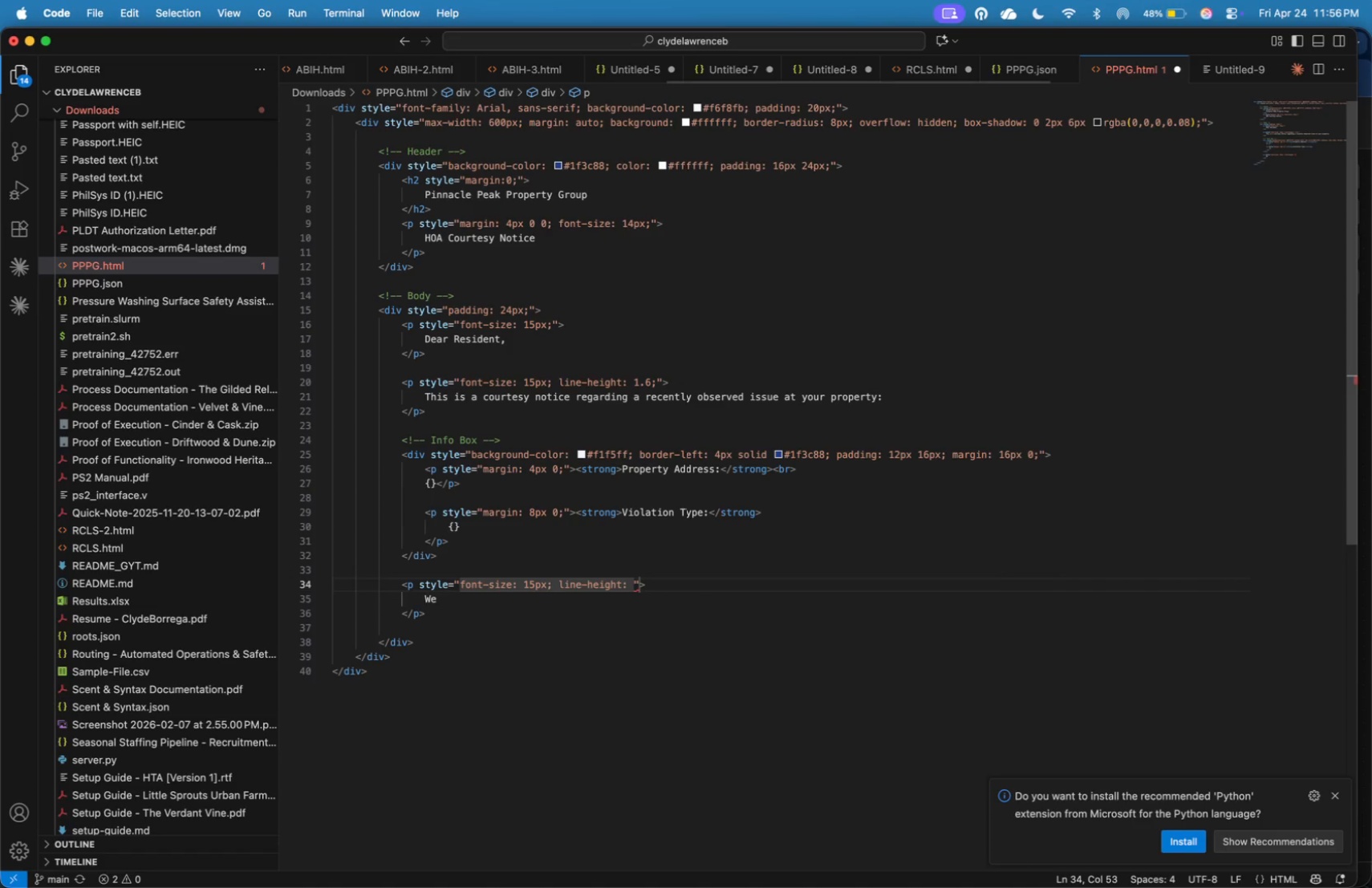 
key(1)
 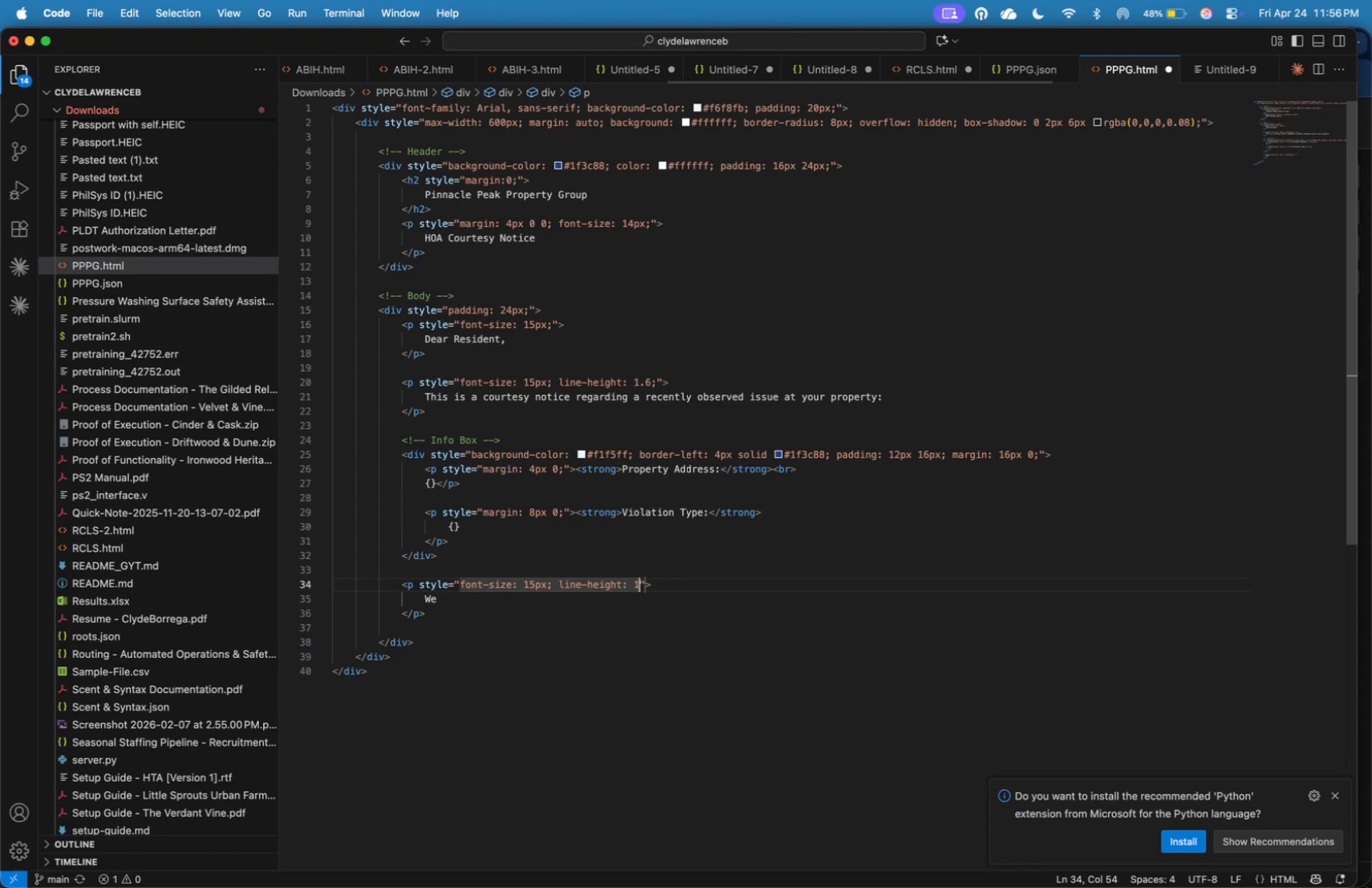 
key(Period)
 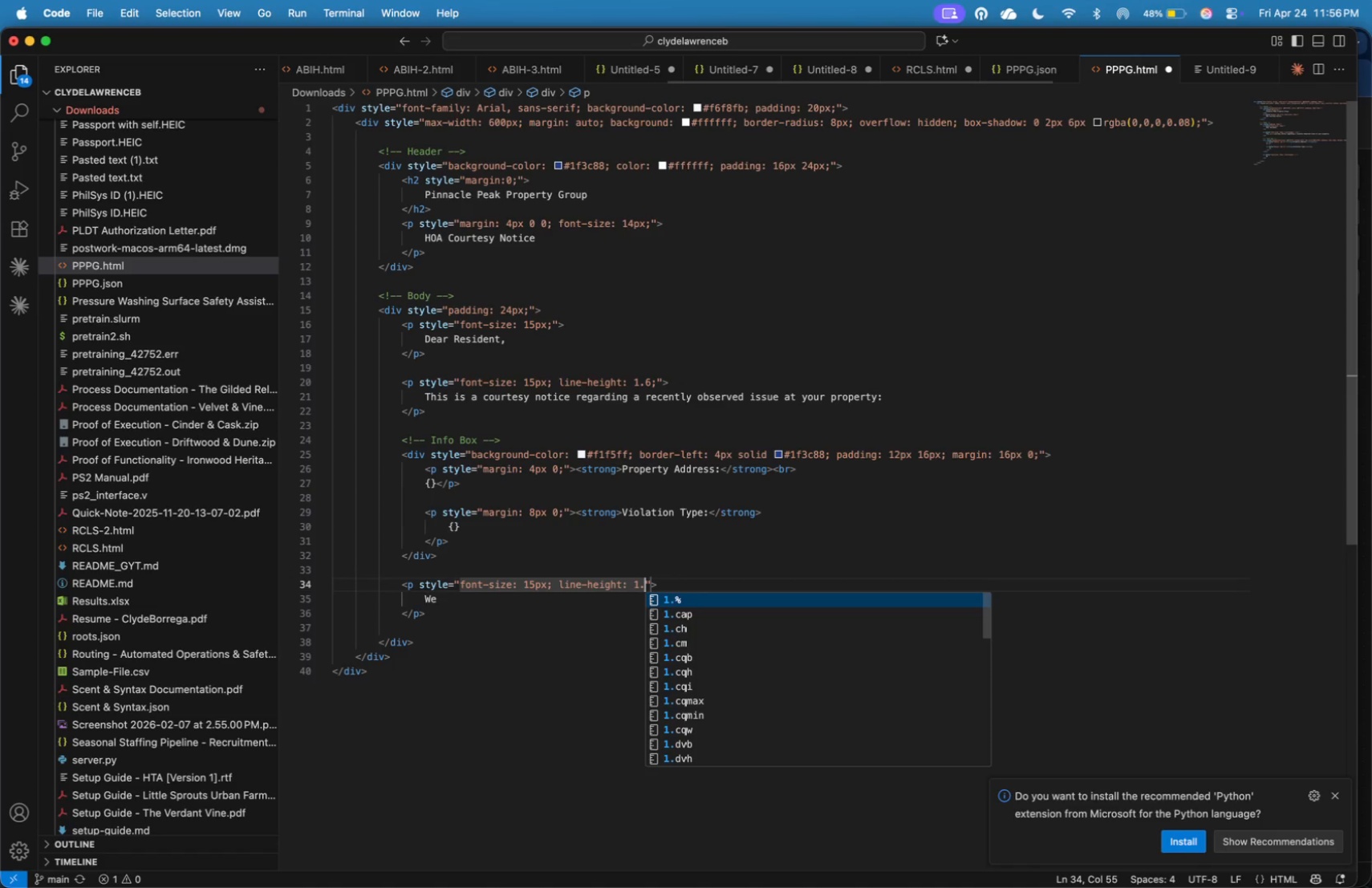 
key(6)
 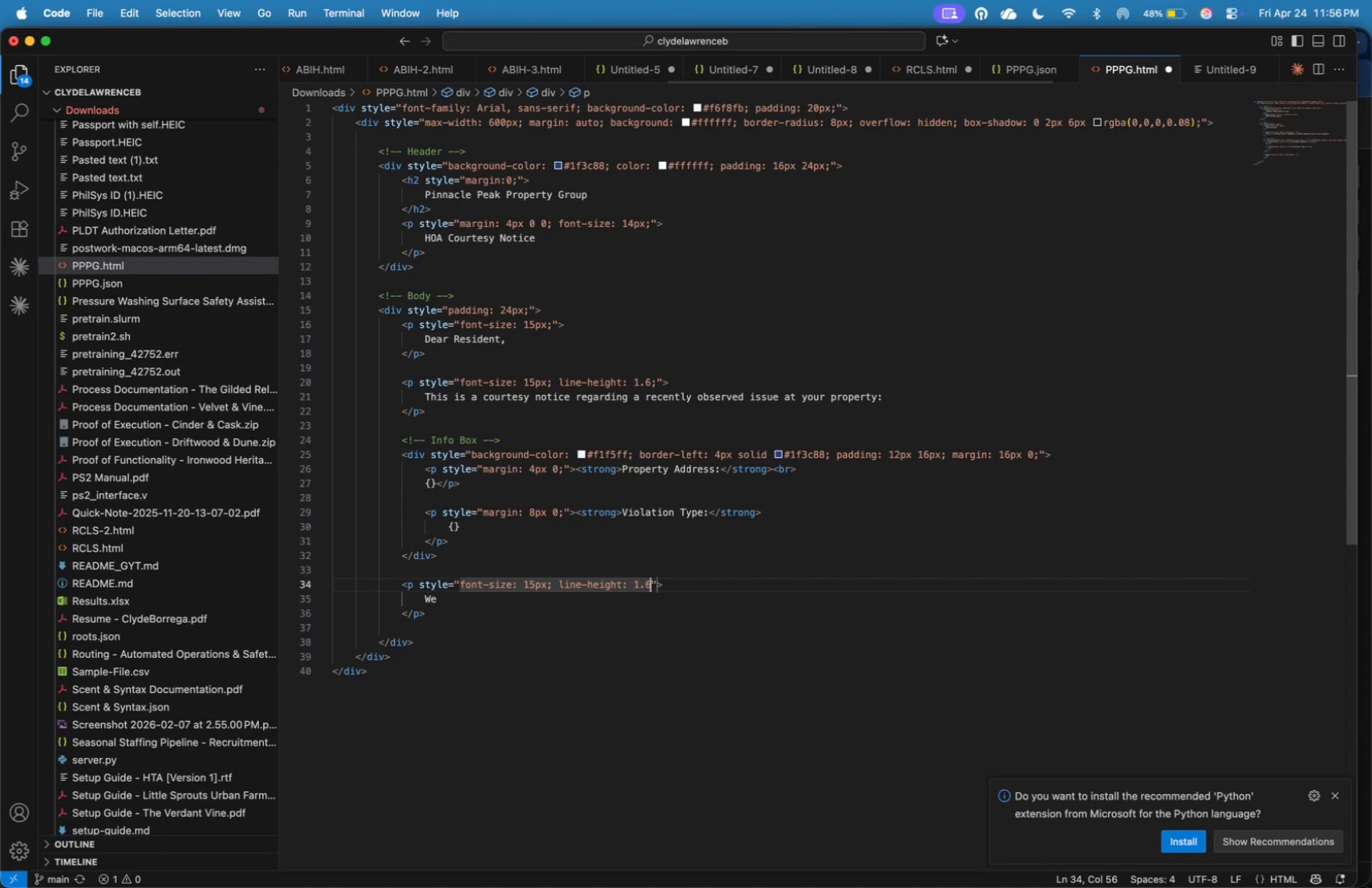 
key(Semicolon)
 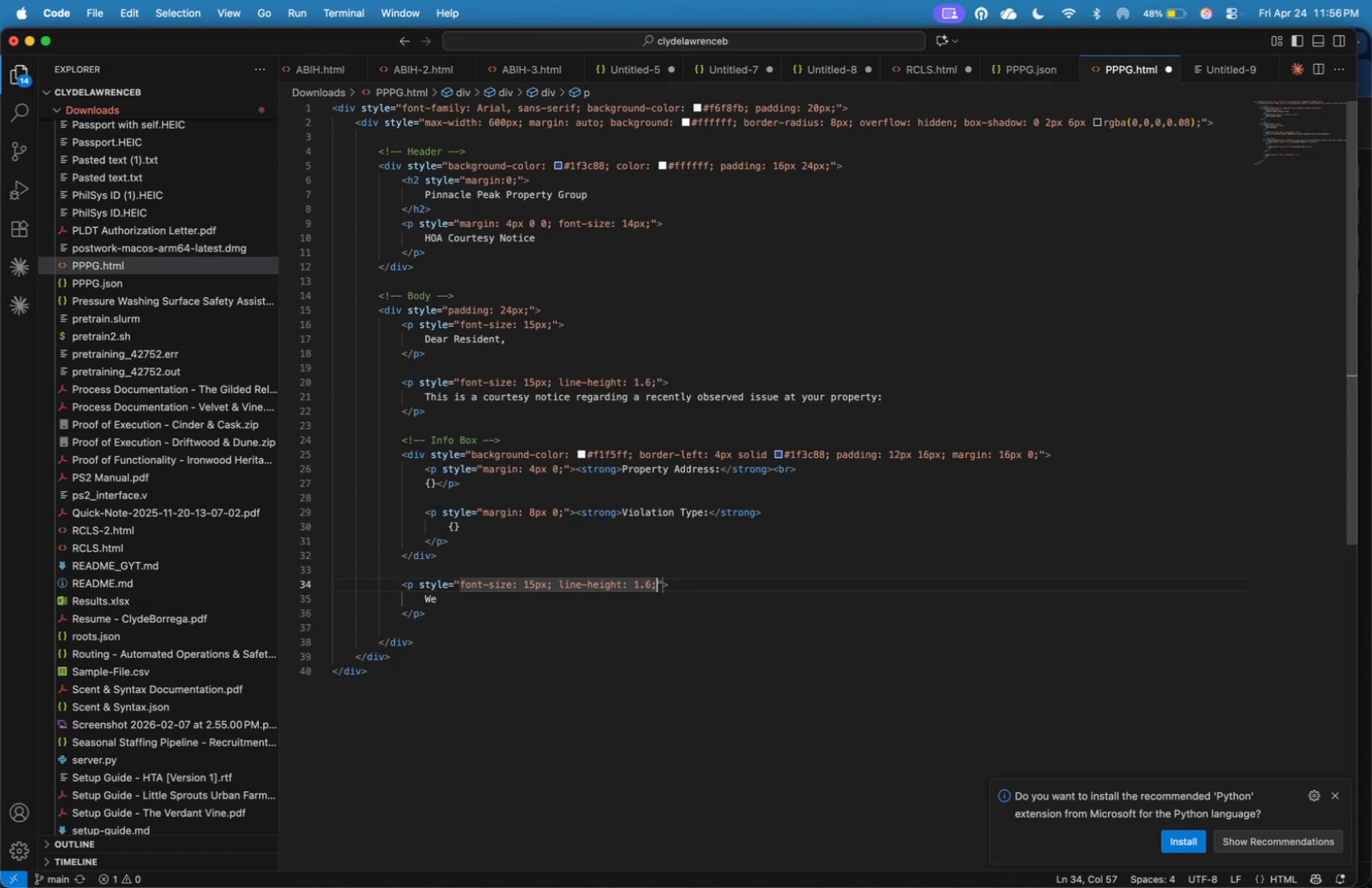 
key(ArrowDown)
 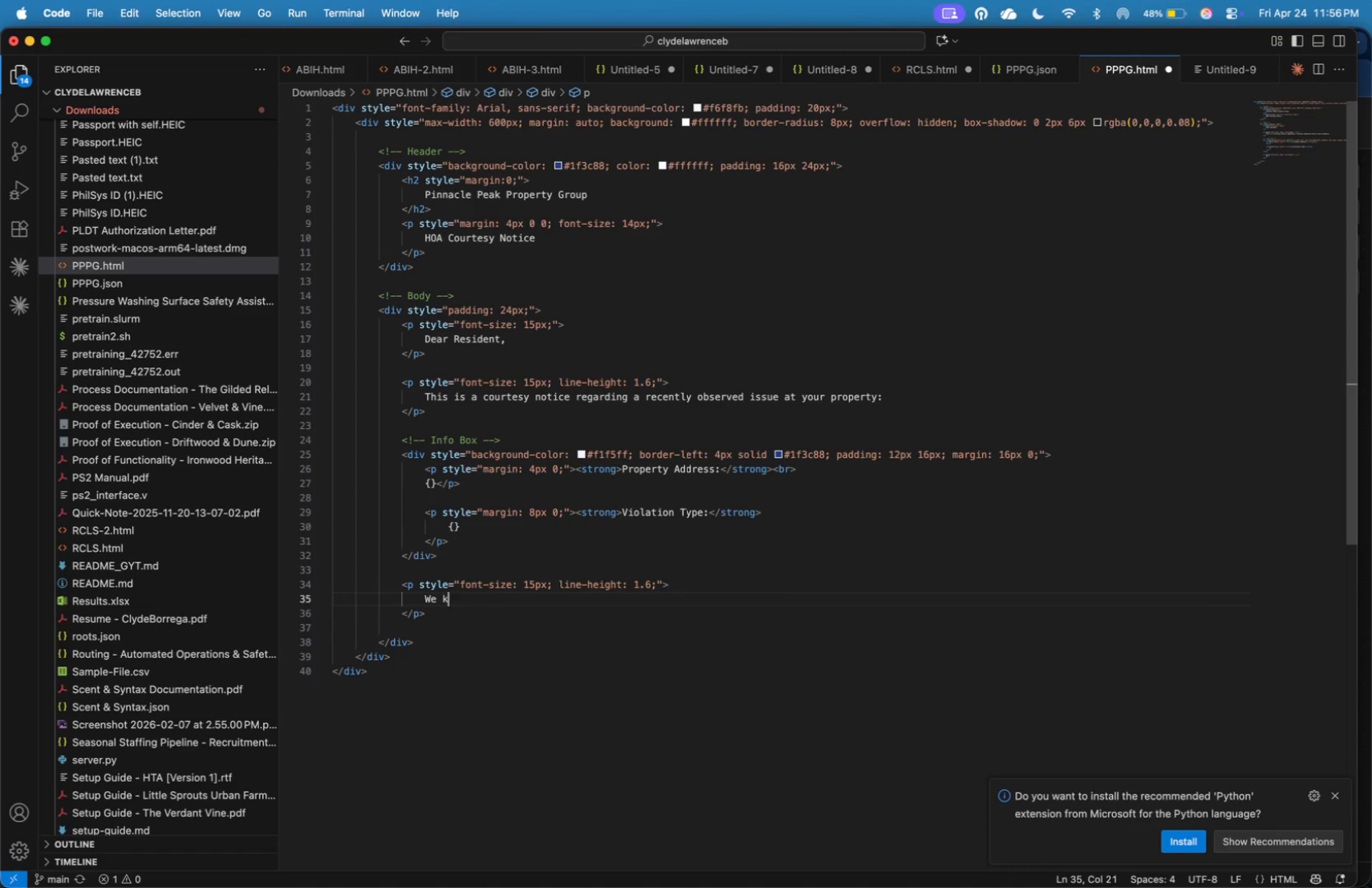 
type(kindly)
 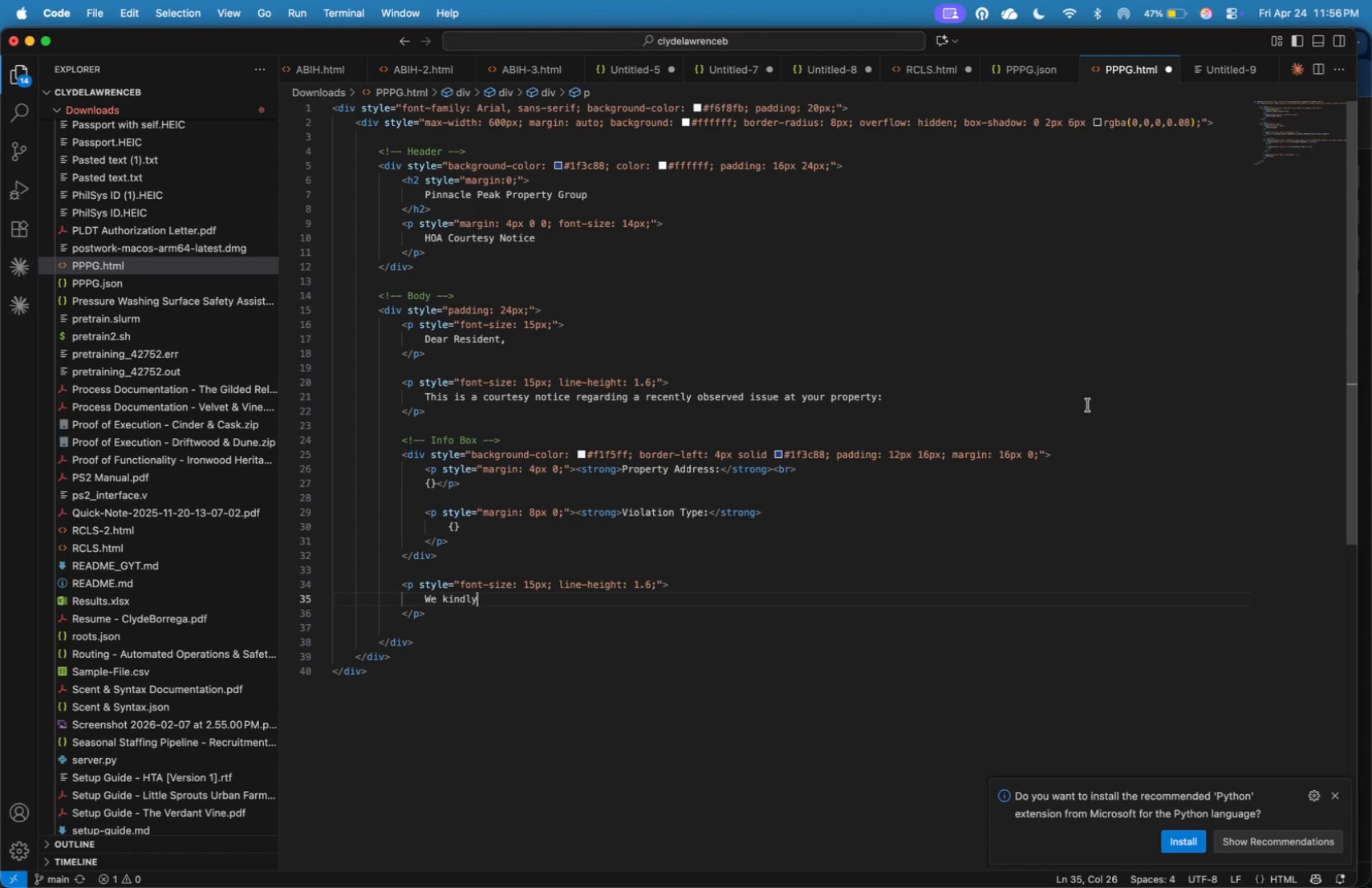 
wait(21.85)
 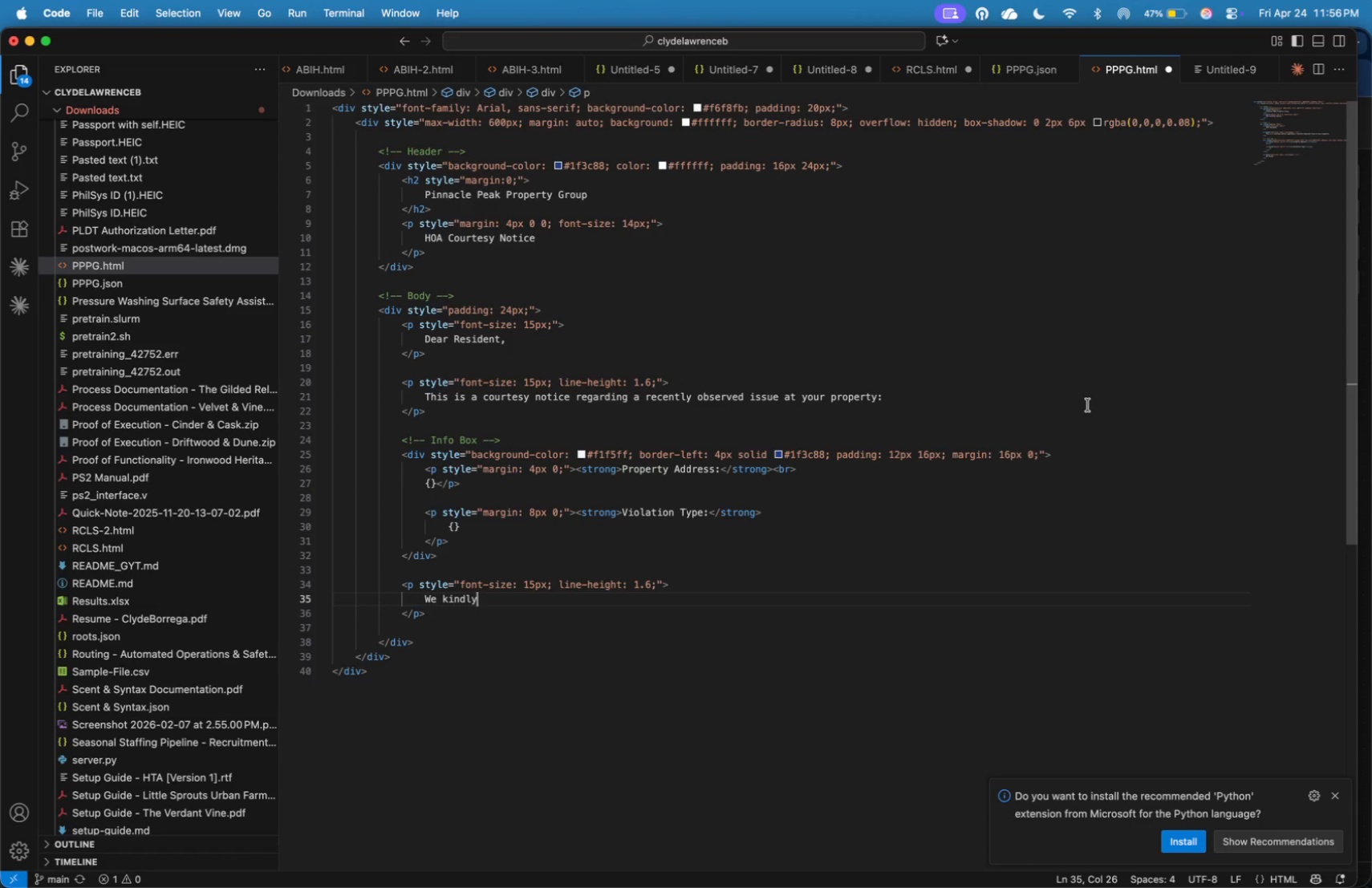 
type( request that this matter be addressed at your earliest convenience )
 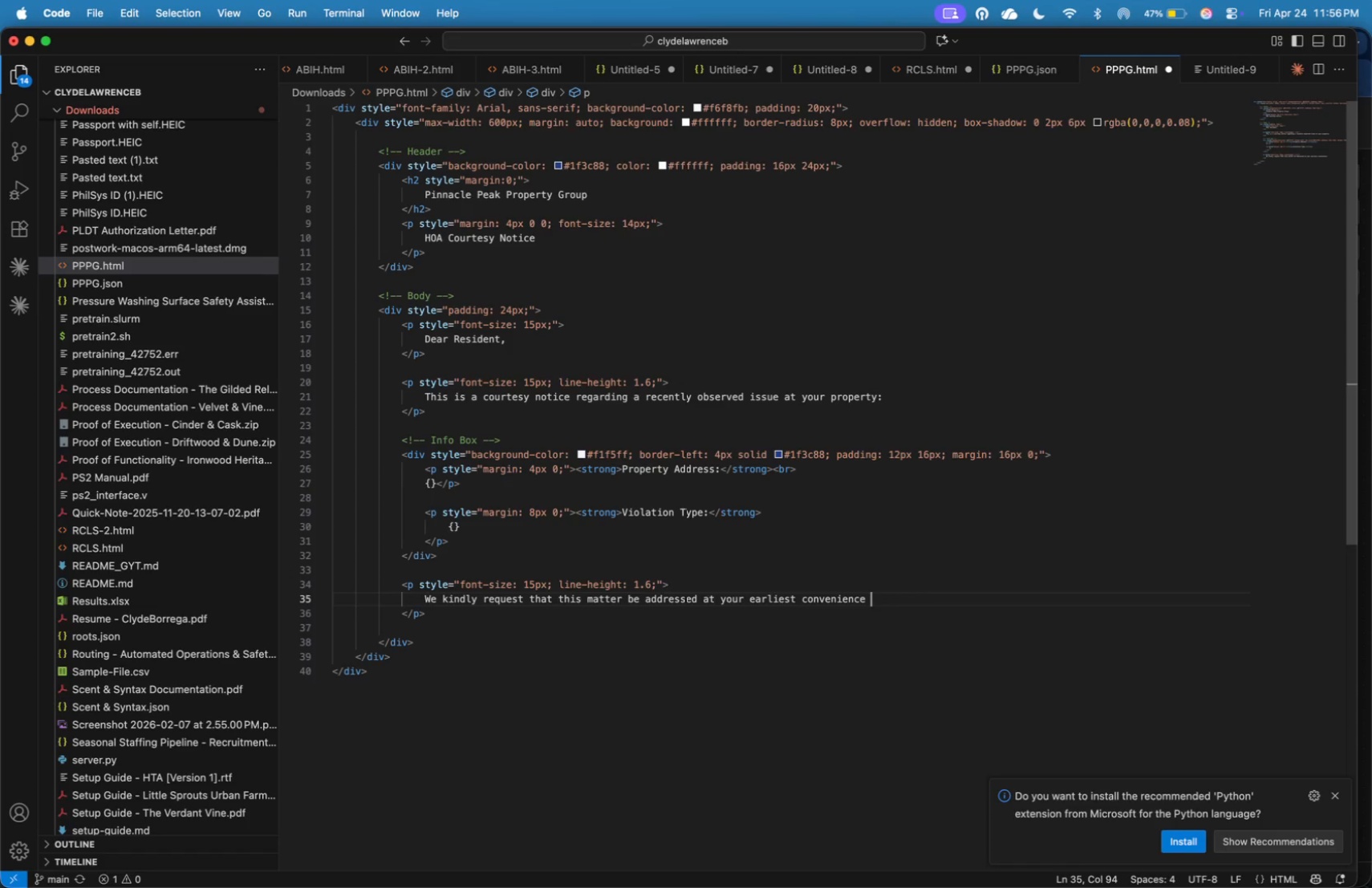 
type(to maintain community standards.)
 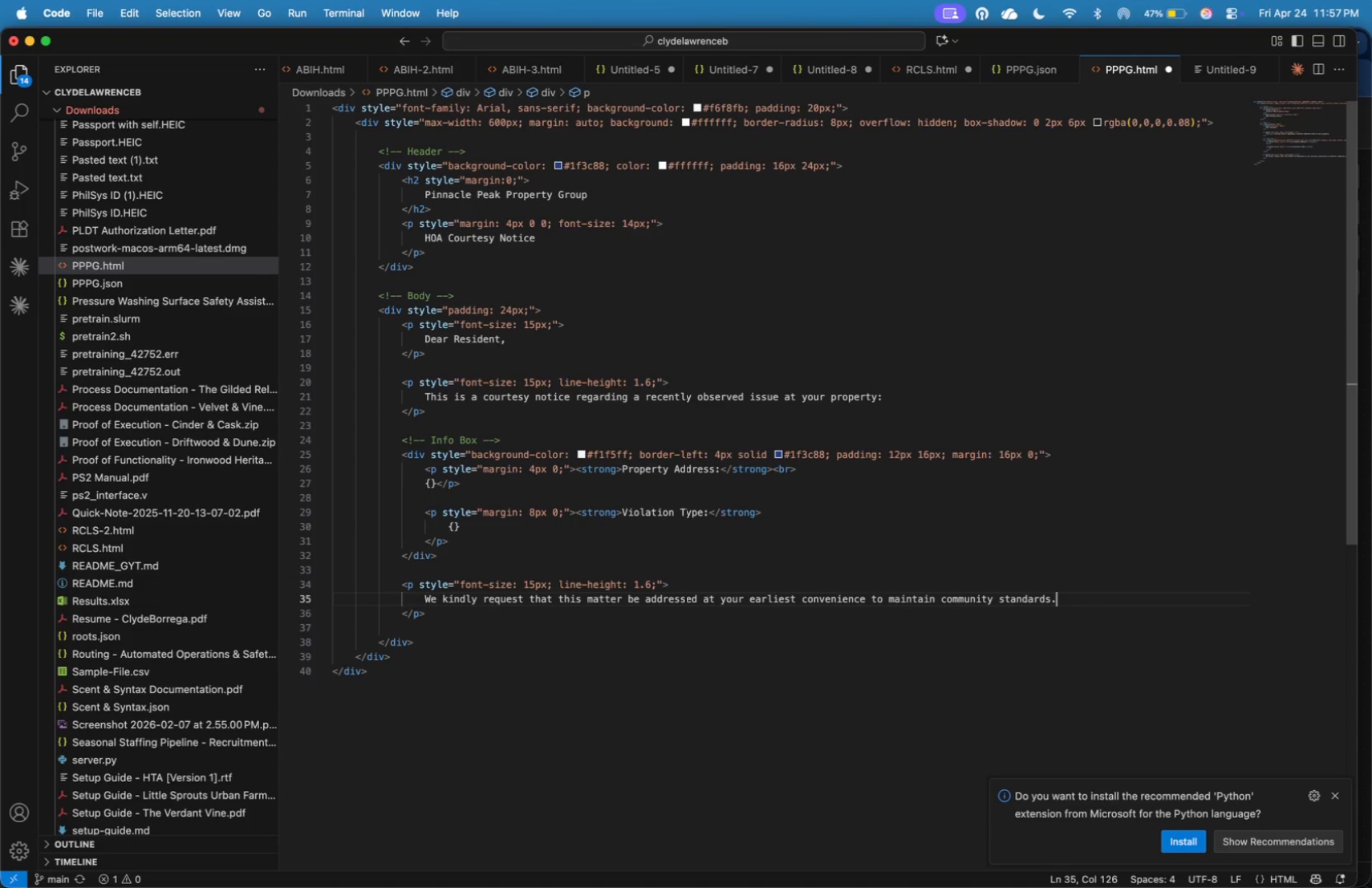 
key(ArrowDown)
 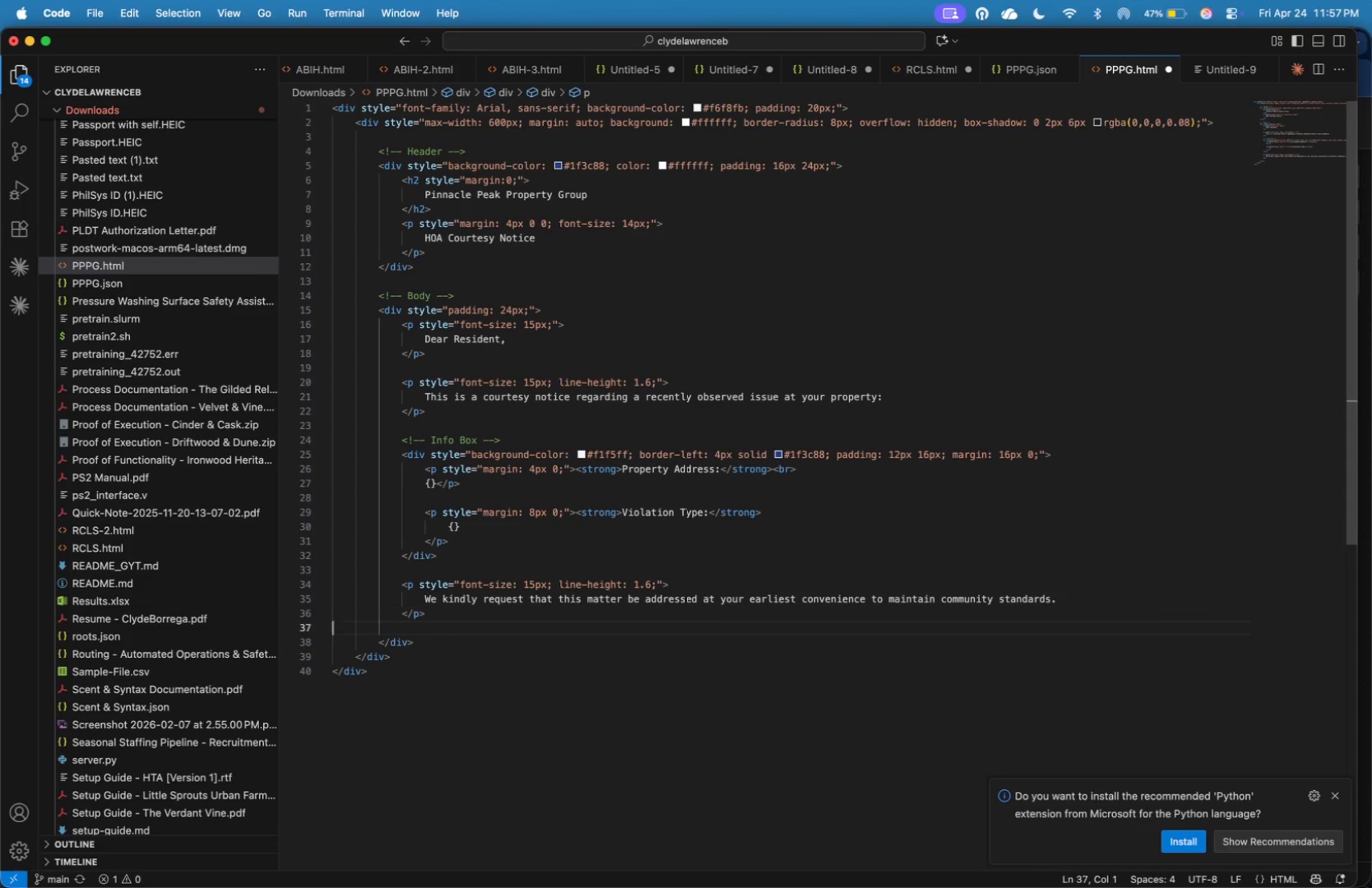 
key(ArrowDown)
 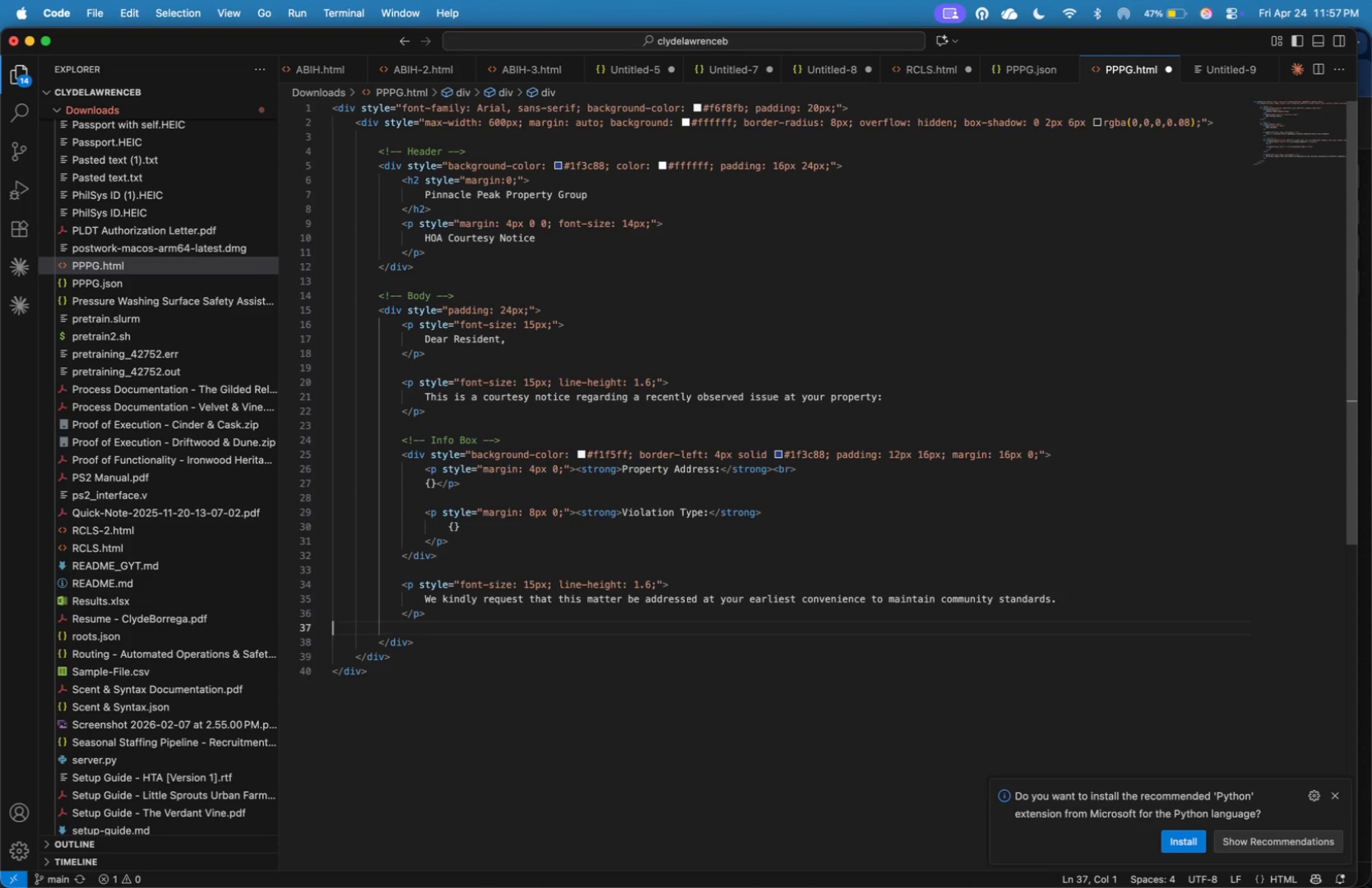 
key(Enter)
 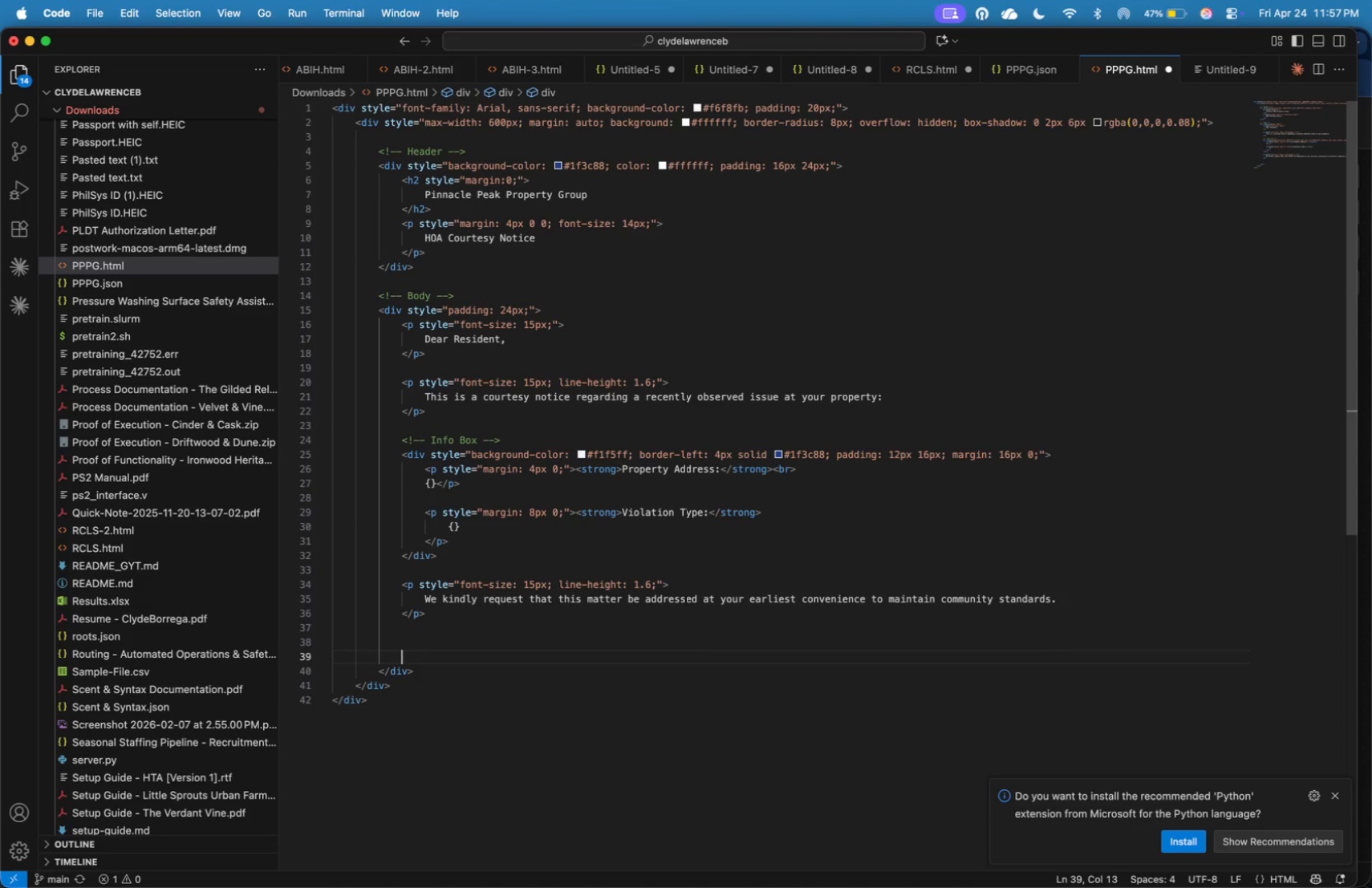 
key(Enter)
 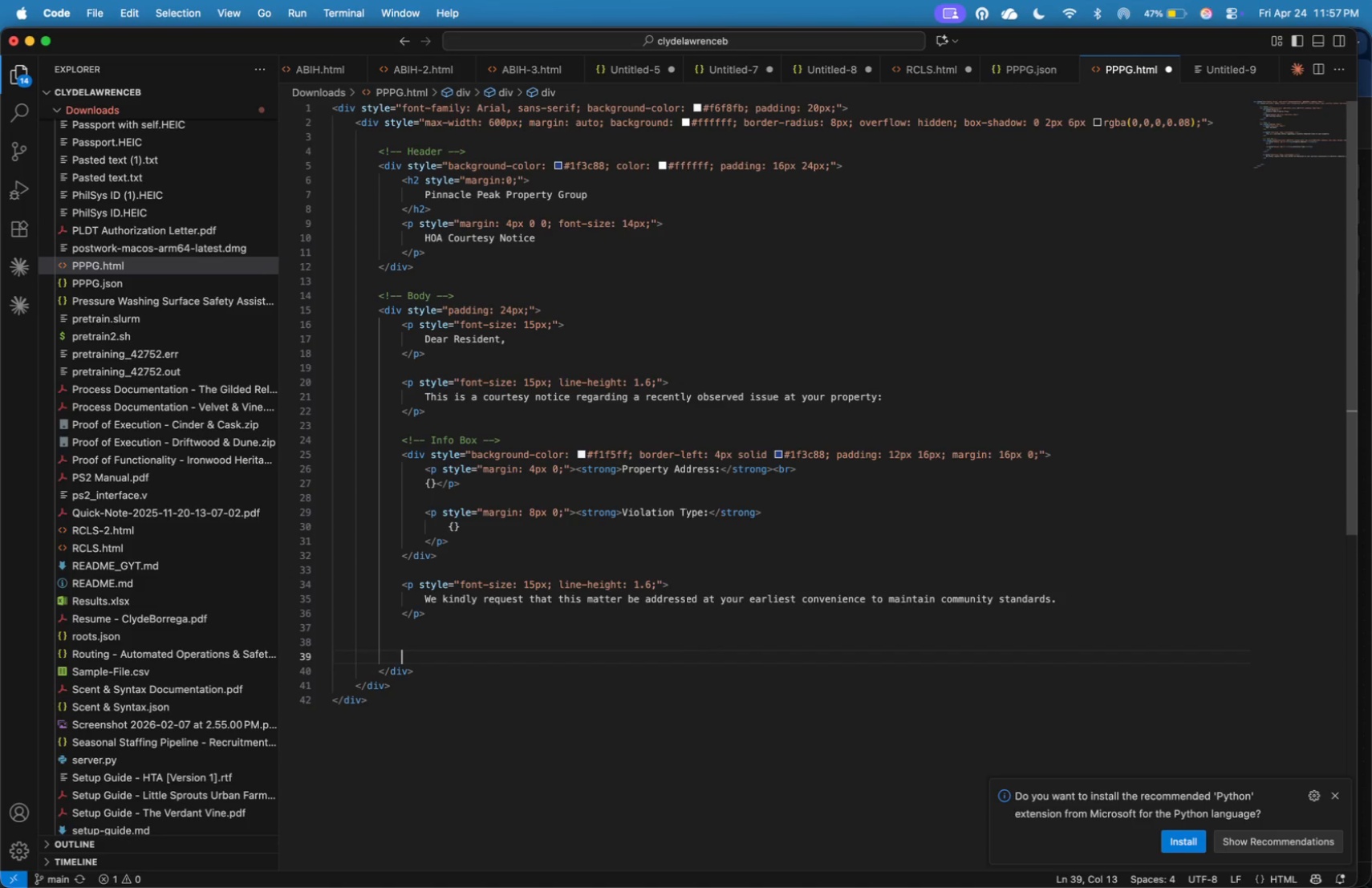 
key(ArrowUp)
 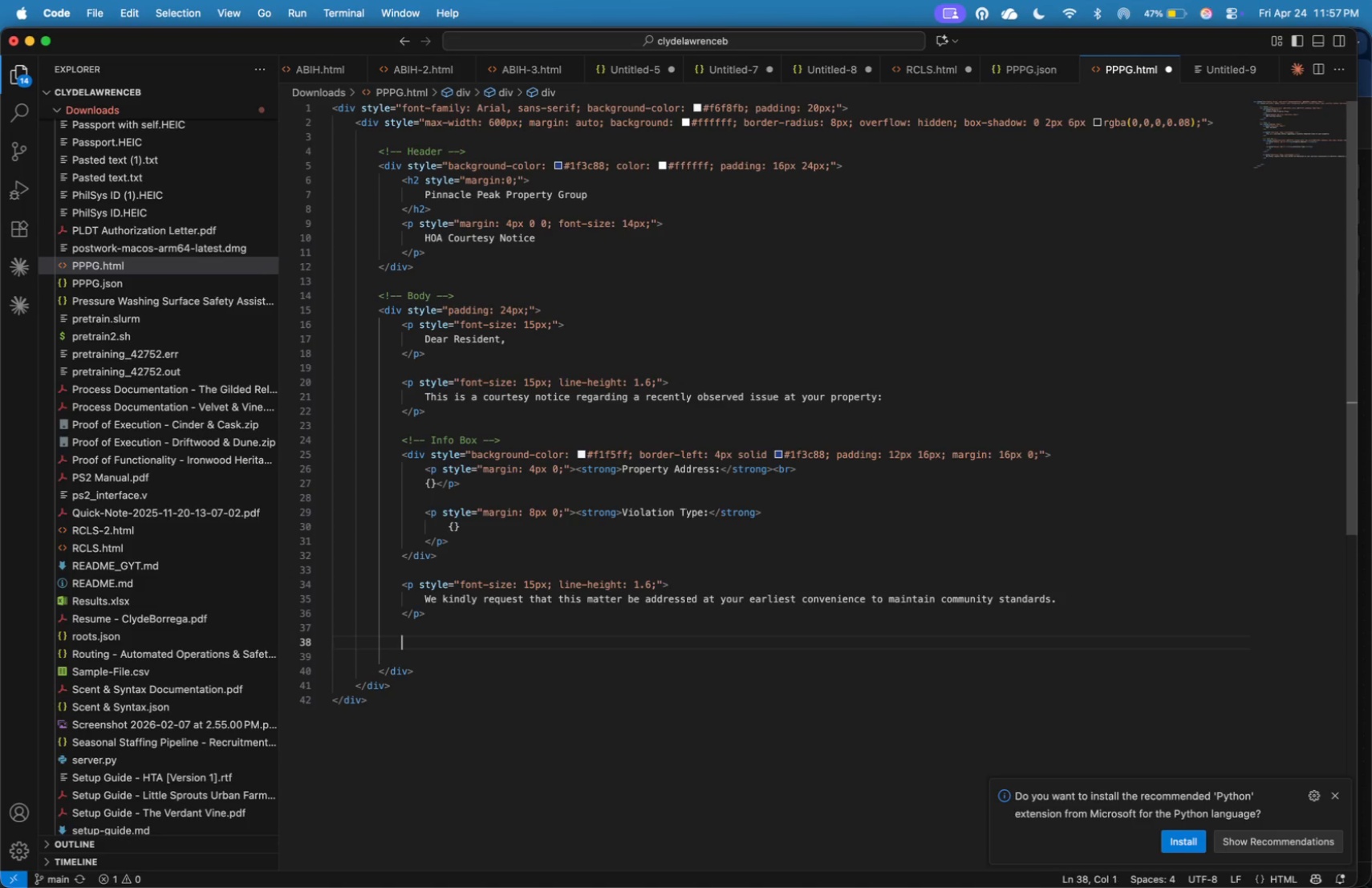 
key(Tab)
 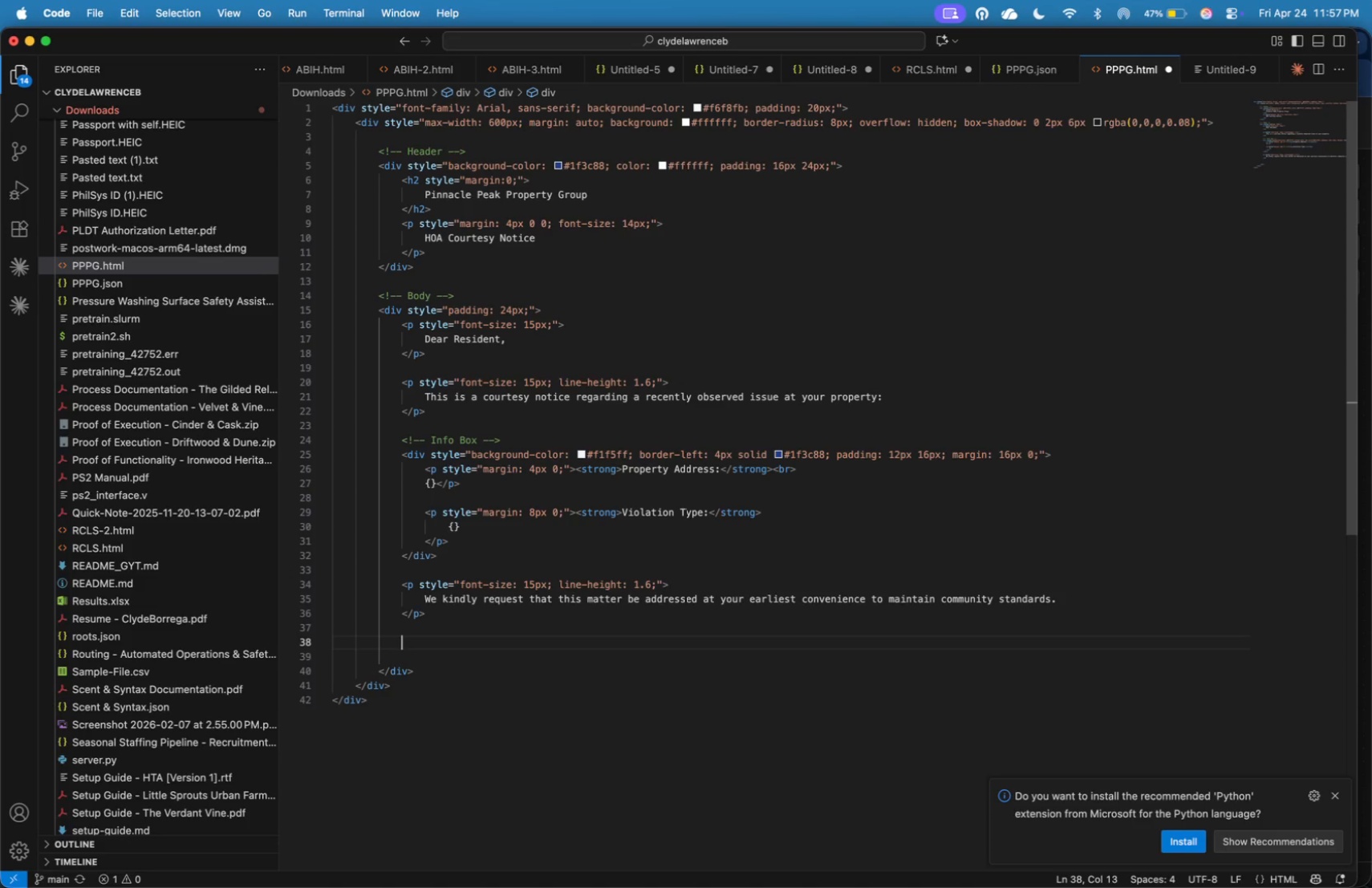 
hold_key(key=ShiftLeft, duration=0.78)
 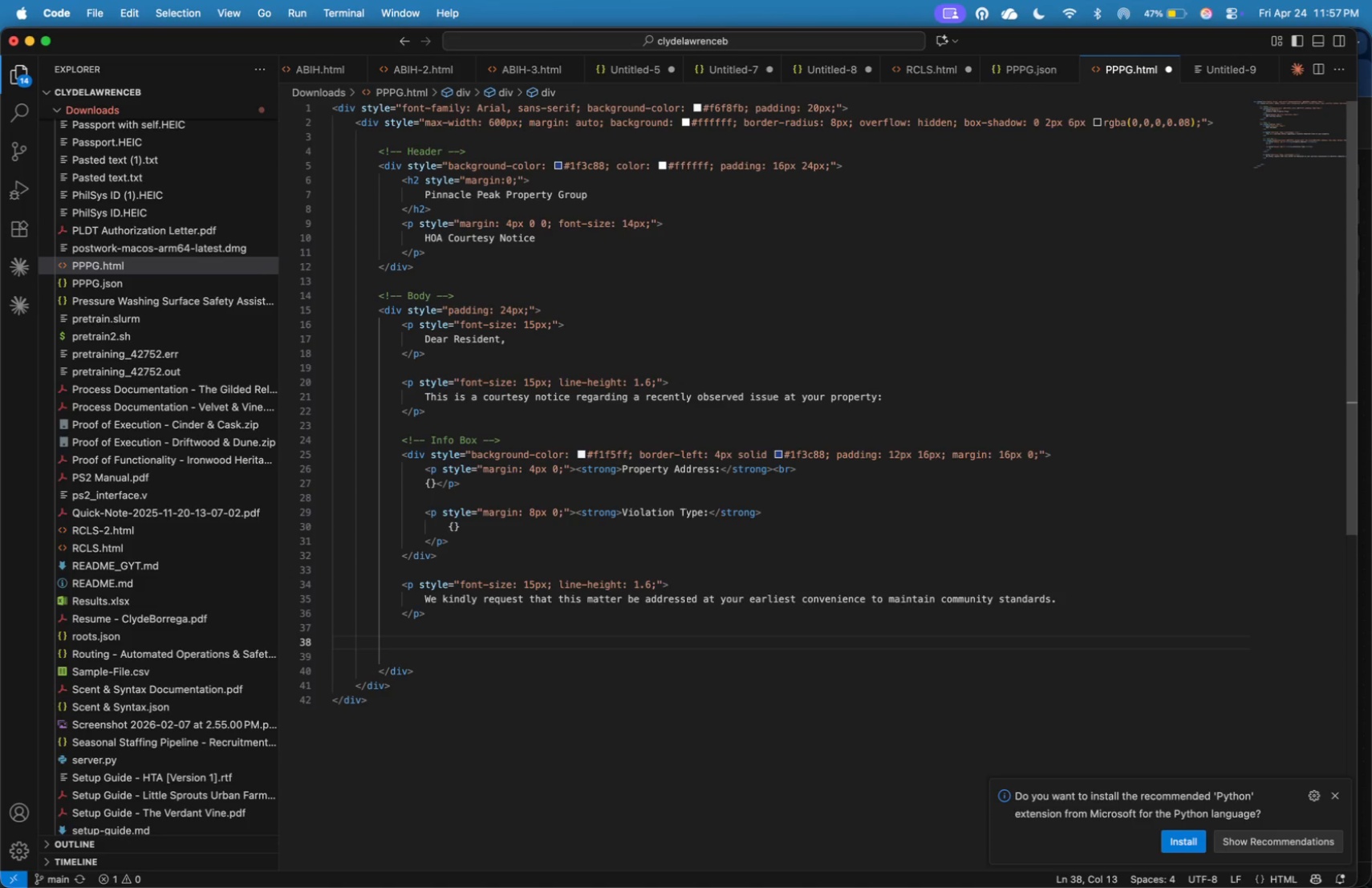 
wait(5.38)
 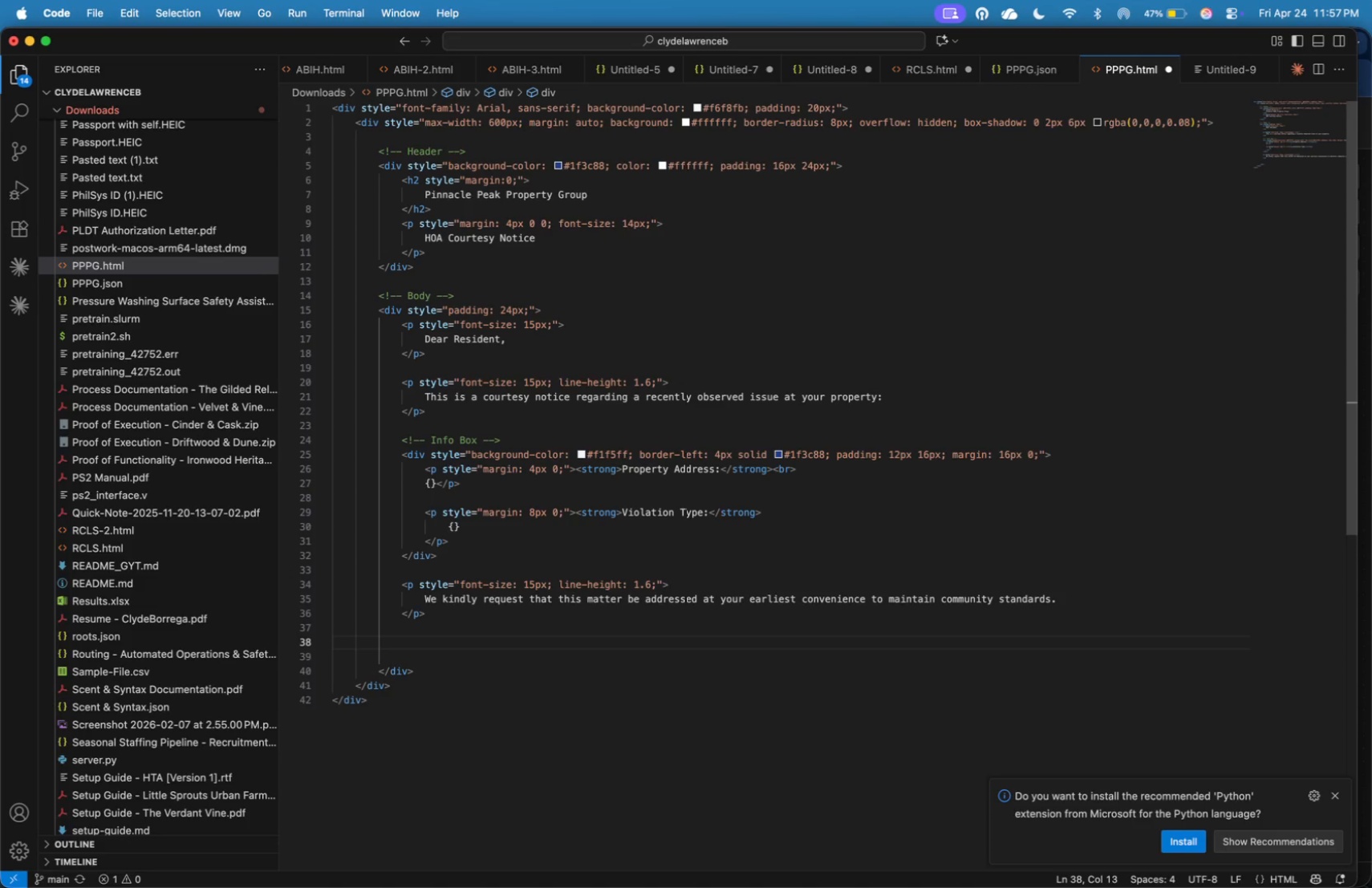 
type(<!- )
key(Backspace)
type(- Optio)
key(Backspace)
key(Backspace)
key(Backspace)
key(Backspace)
key(Backspace)
type(Image URL )
 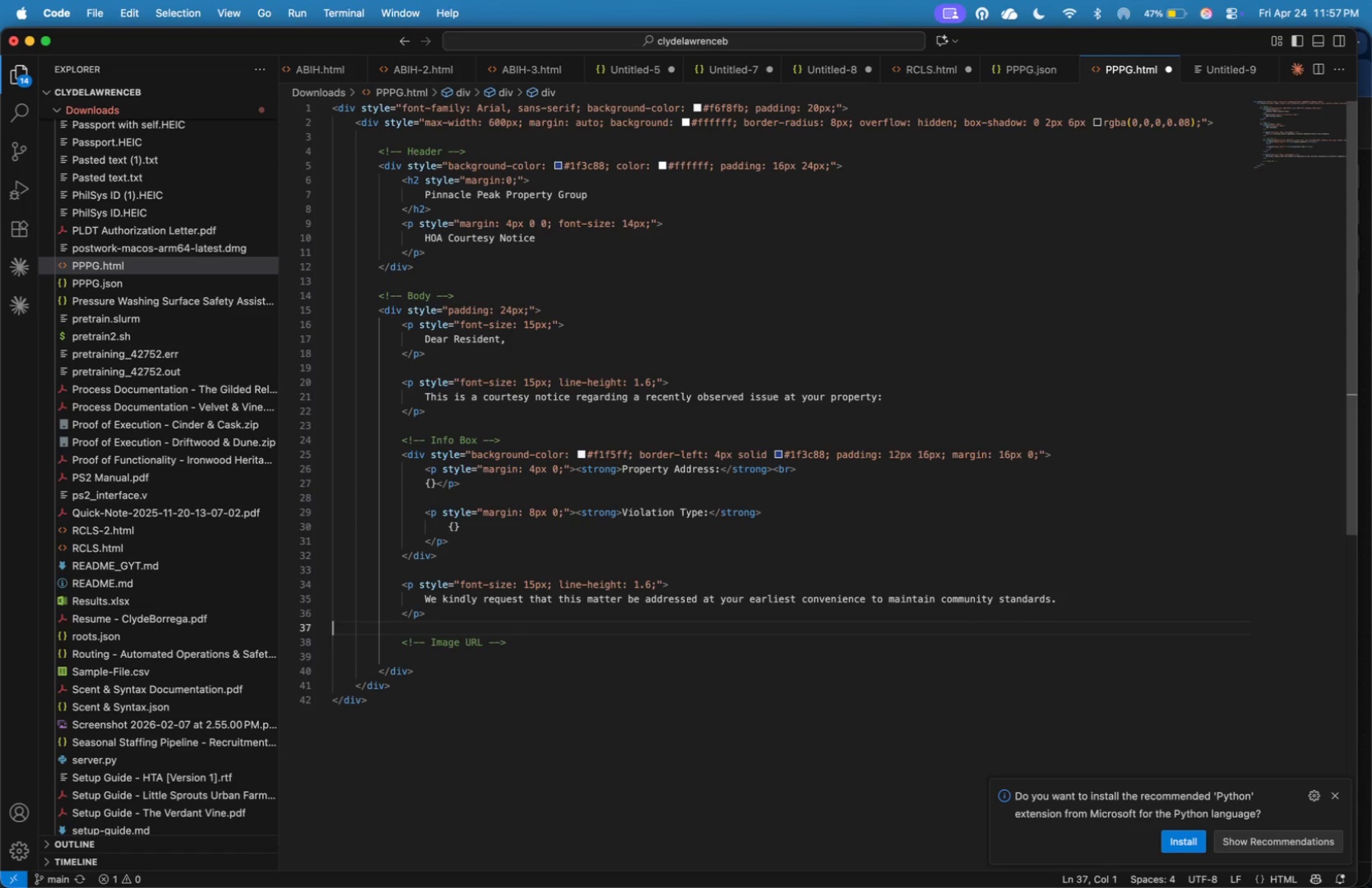 
 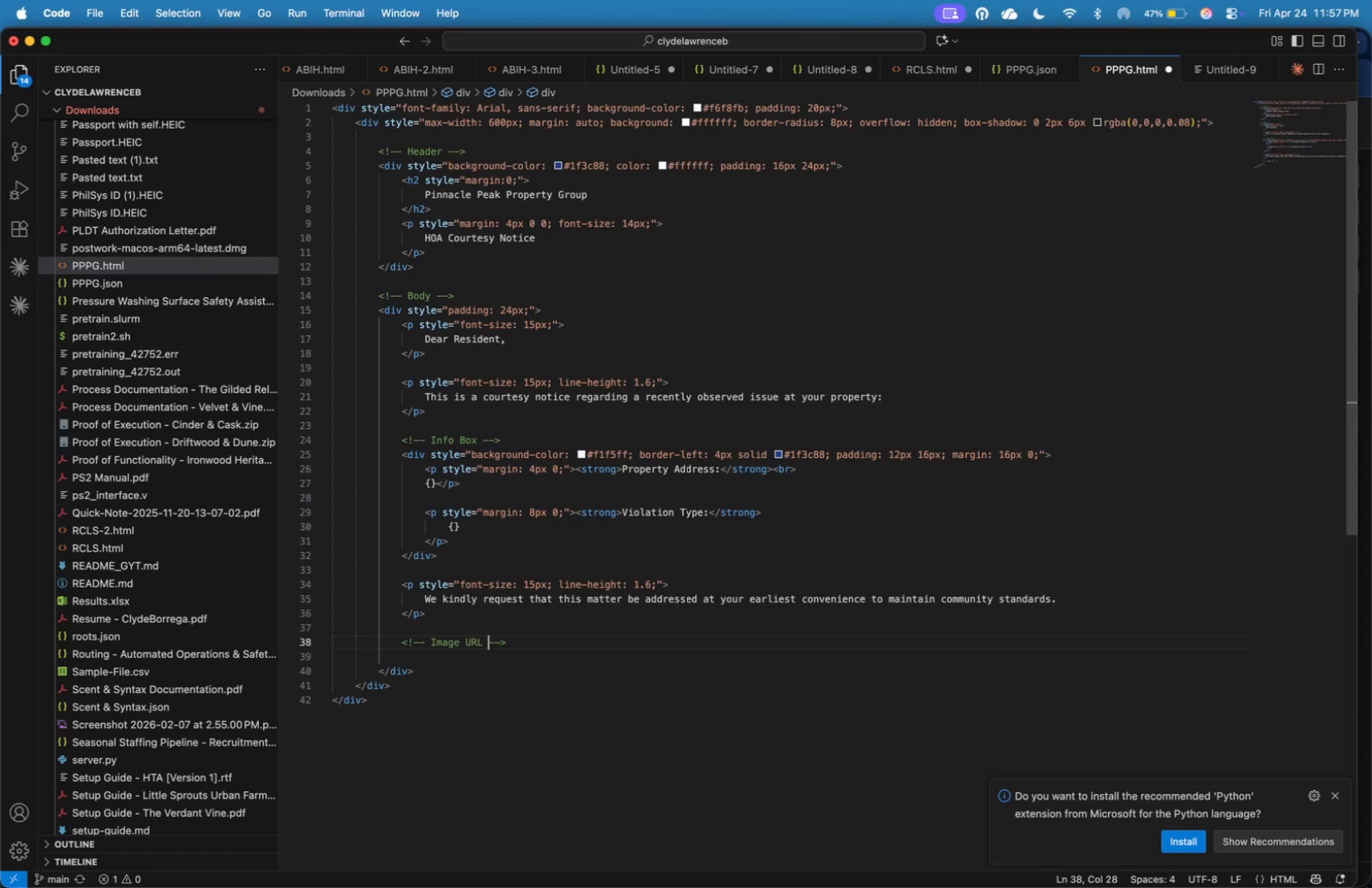 
key(ArrowUp)
 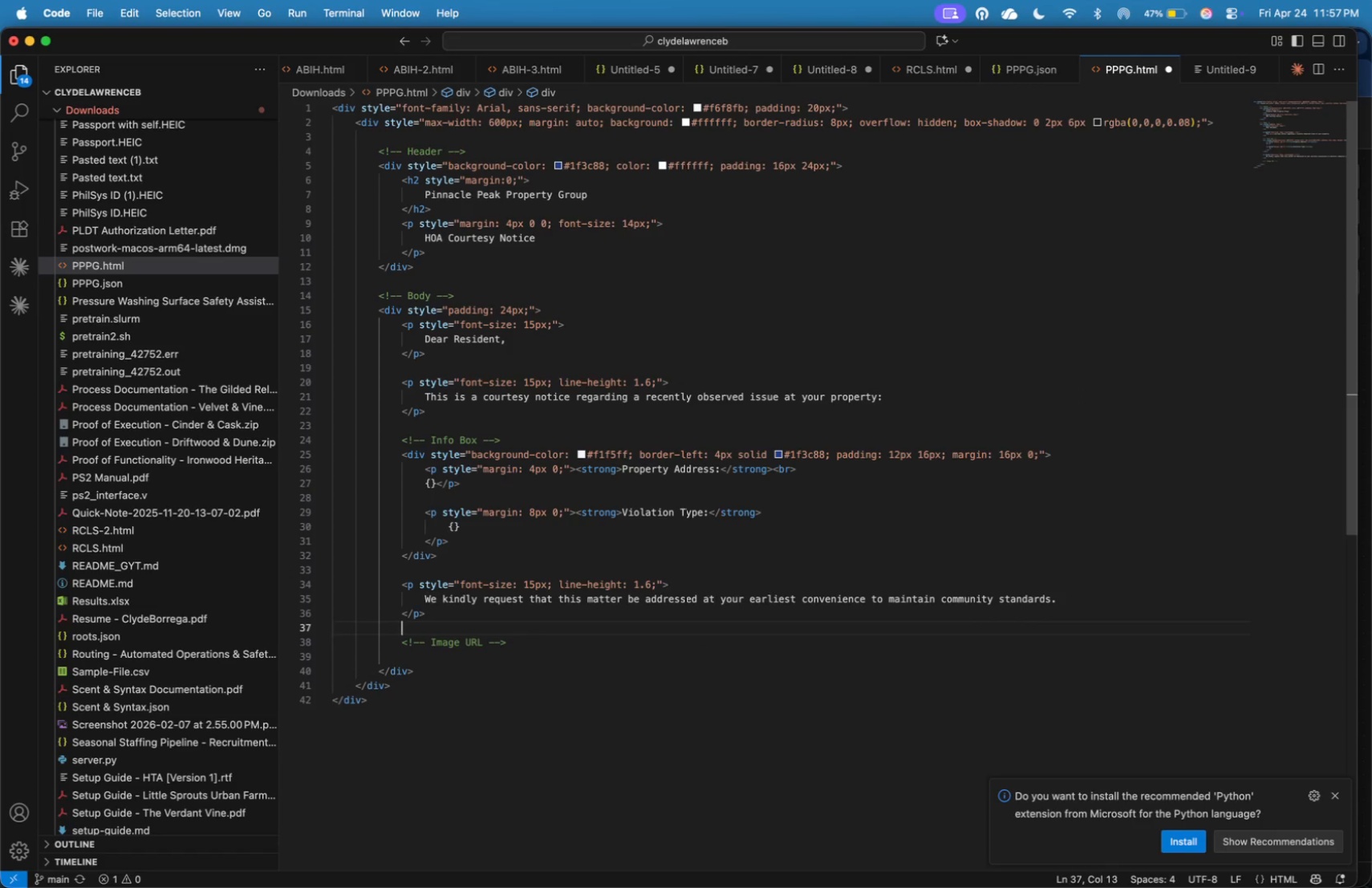 
key(Tab)
 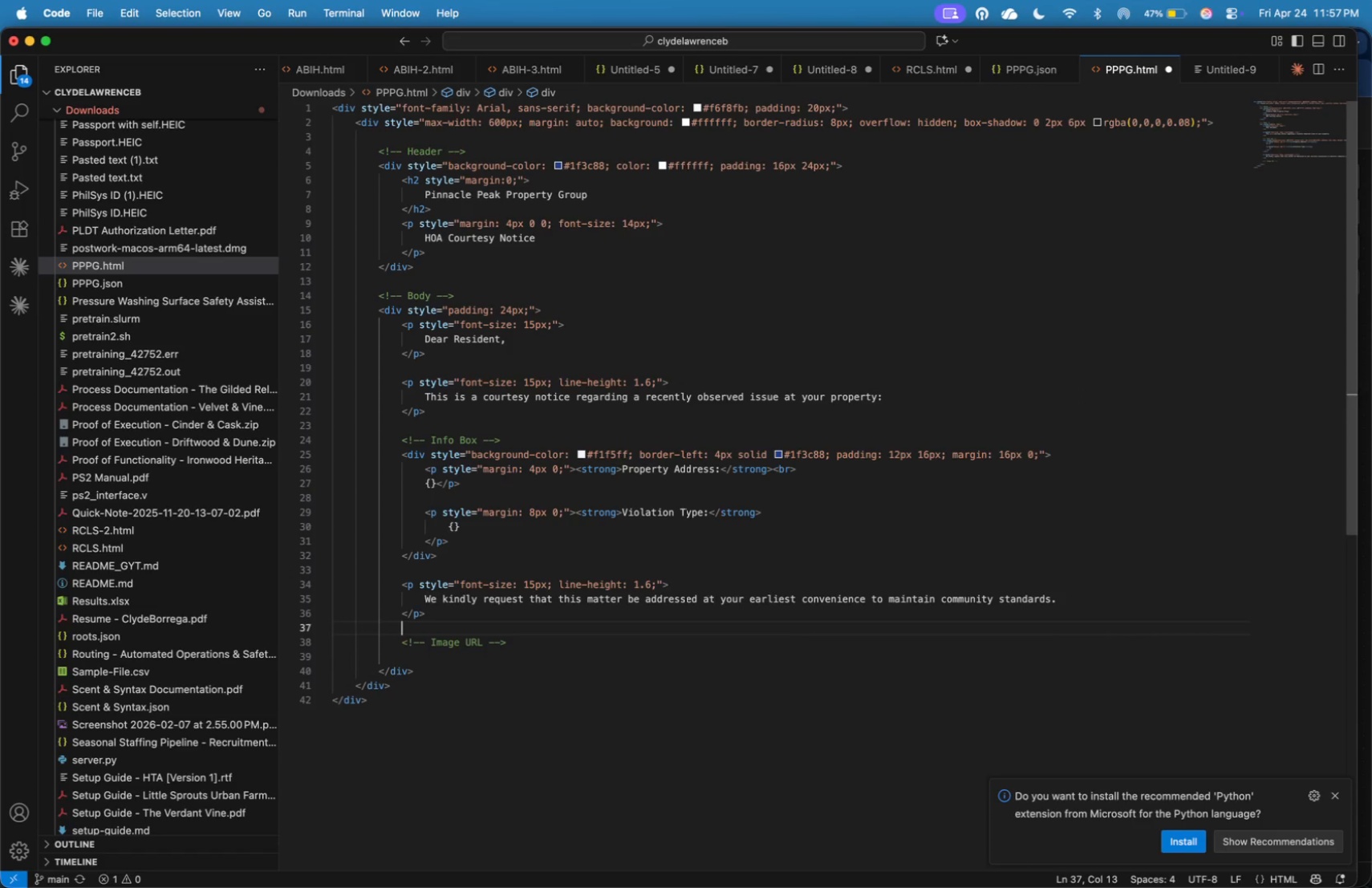 
key(ArrowDown)
 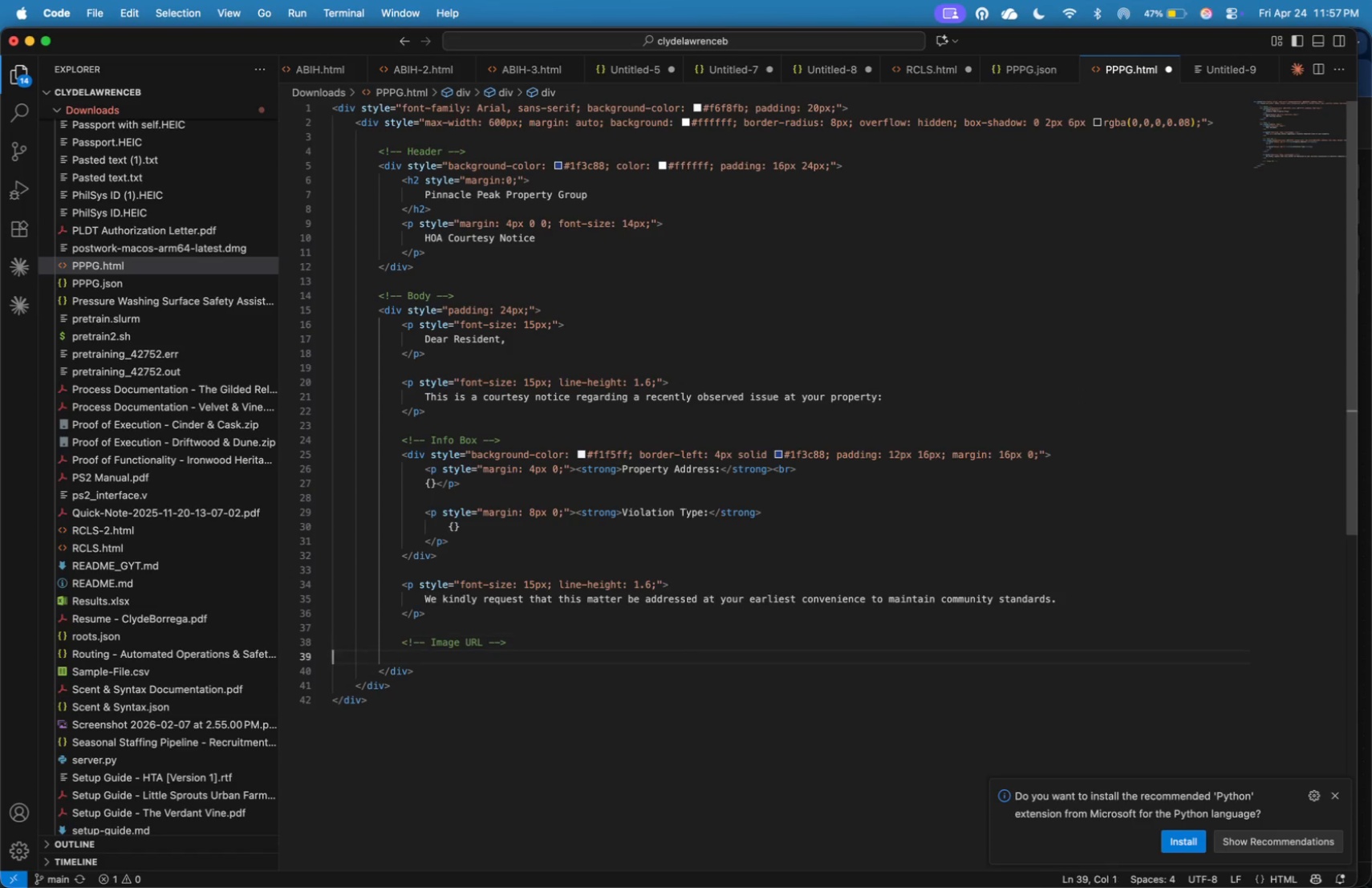 
key(ArrowDown)
 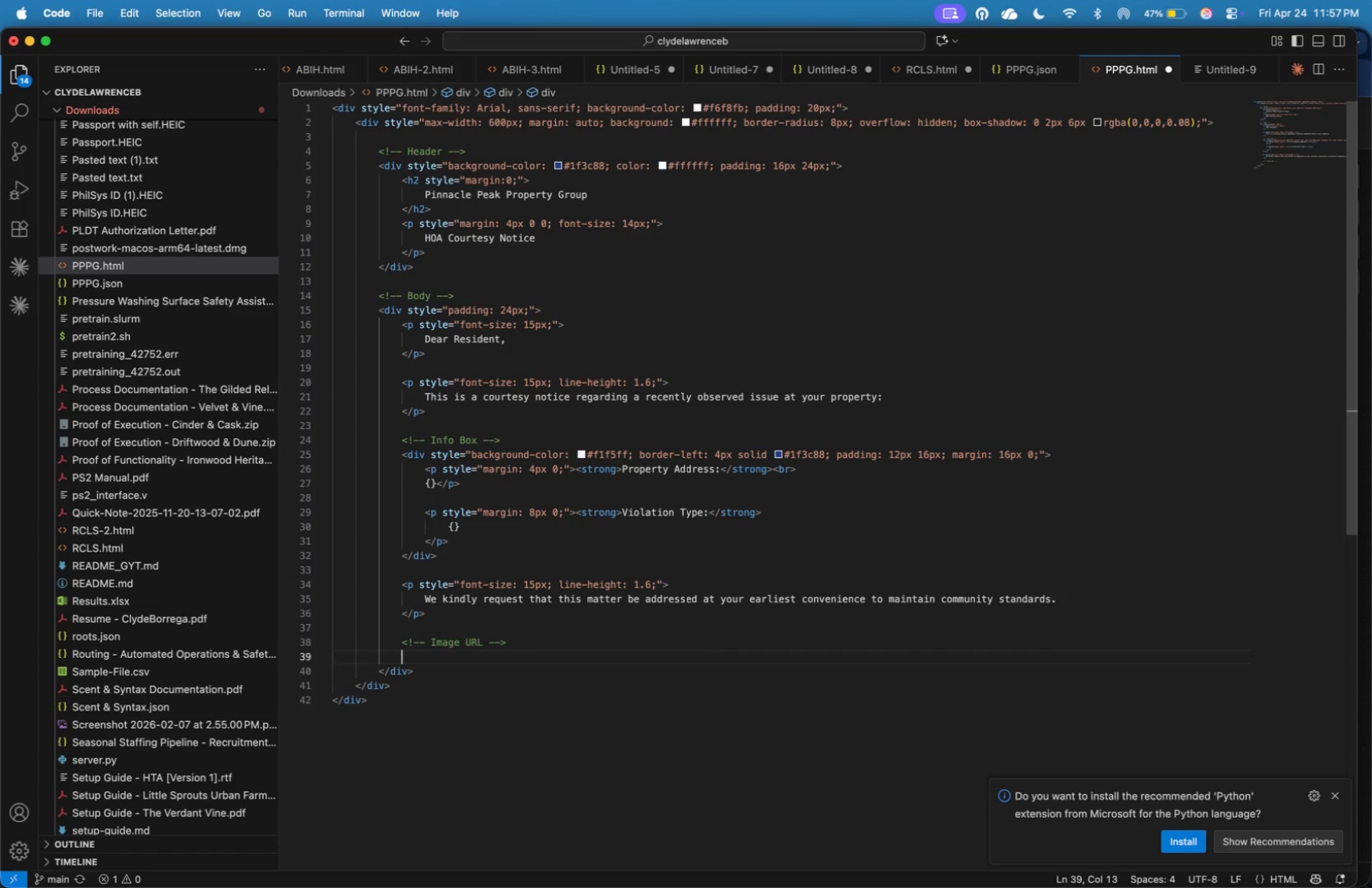 
key(Tab)
 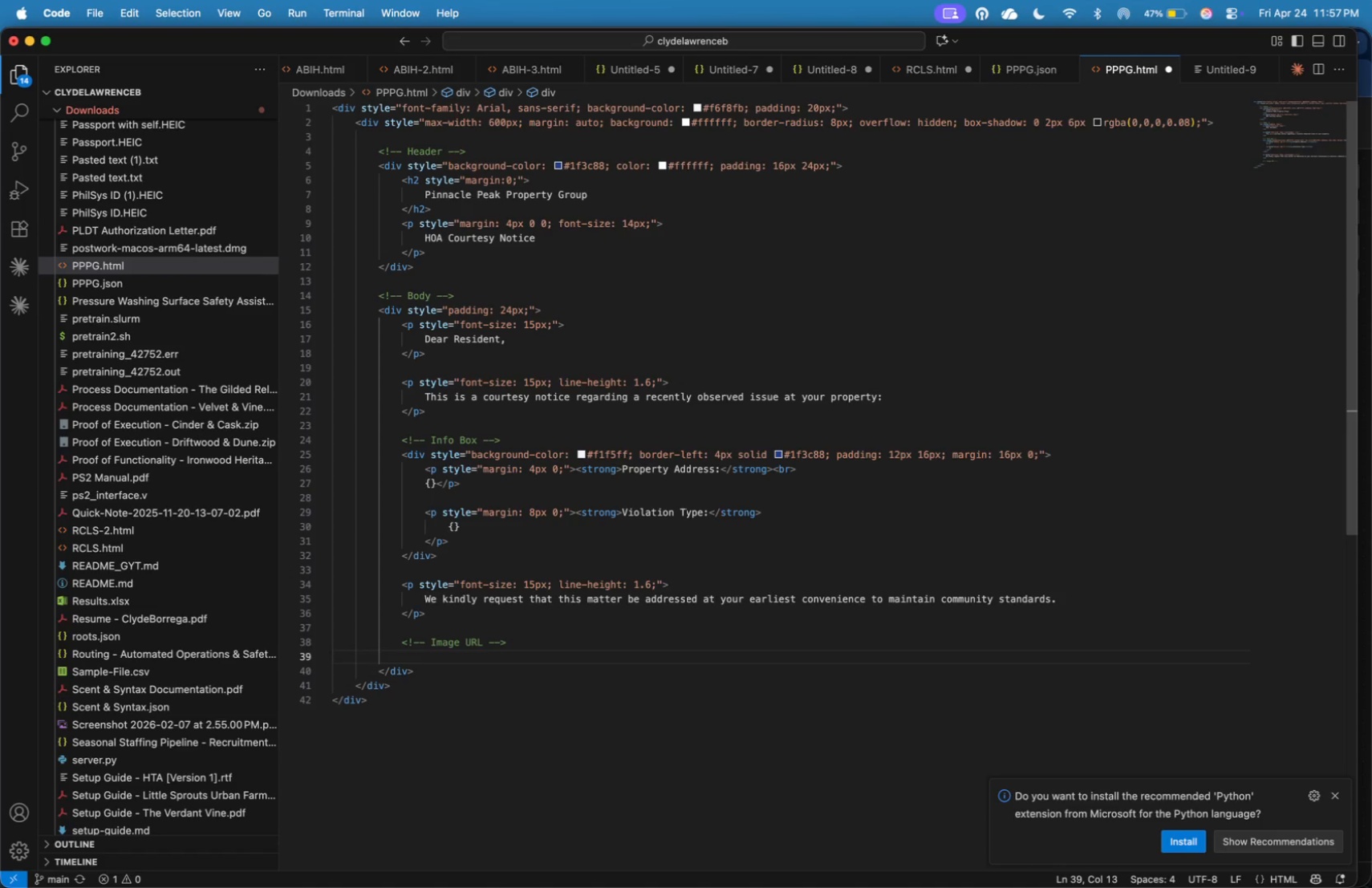 
key(Shift+Comma)
 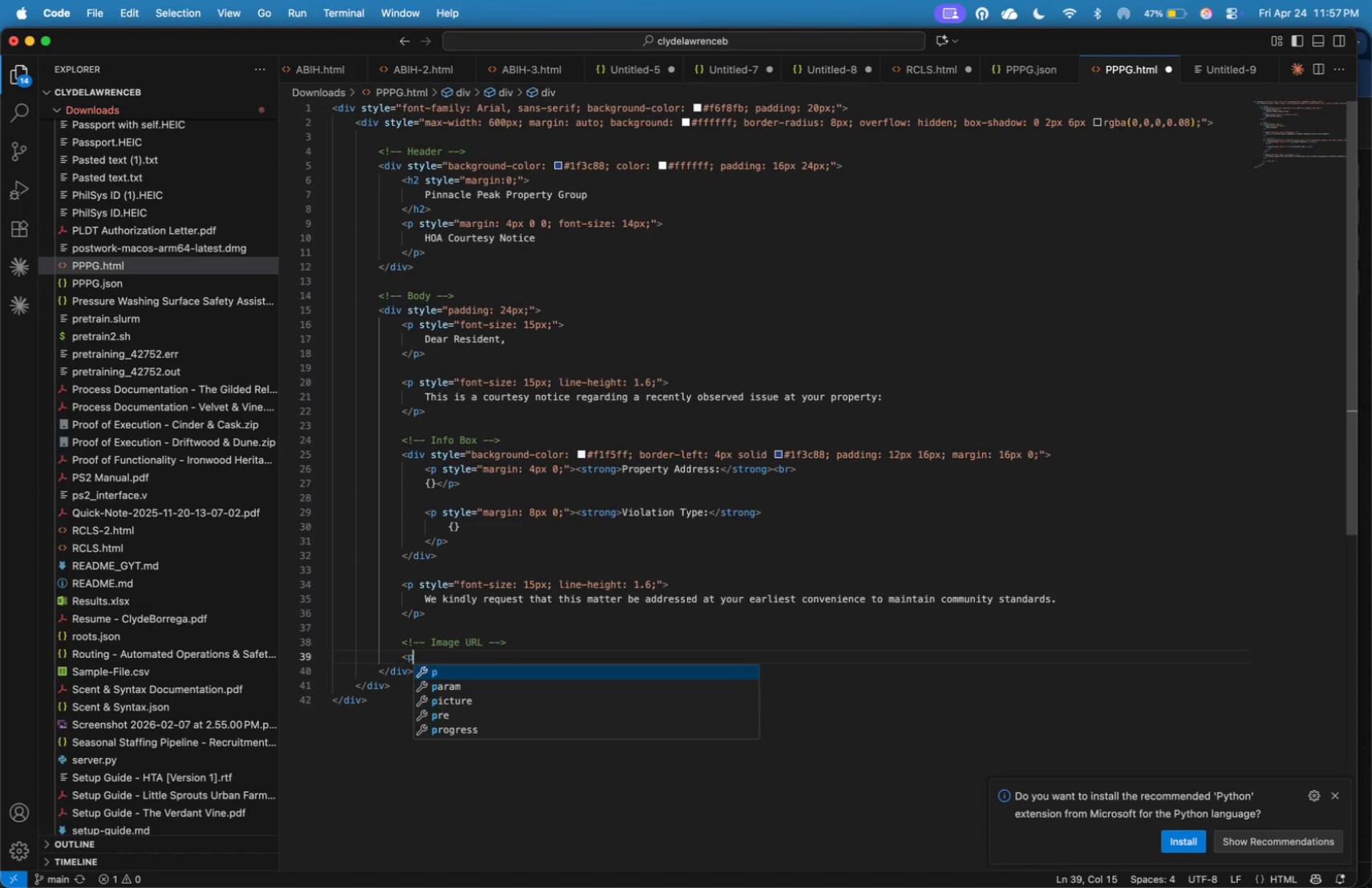 
key(P)
 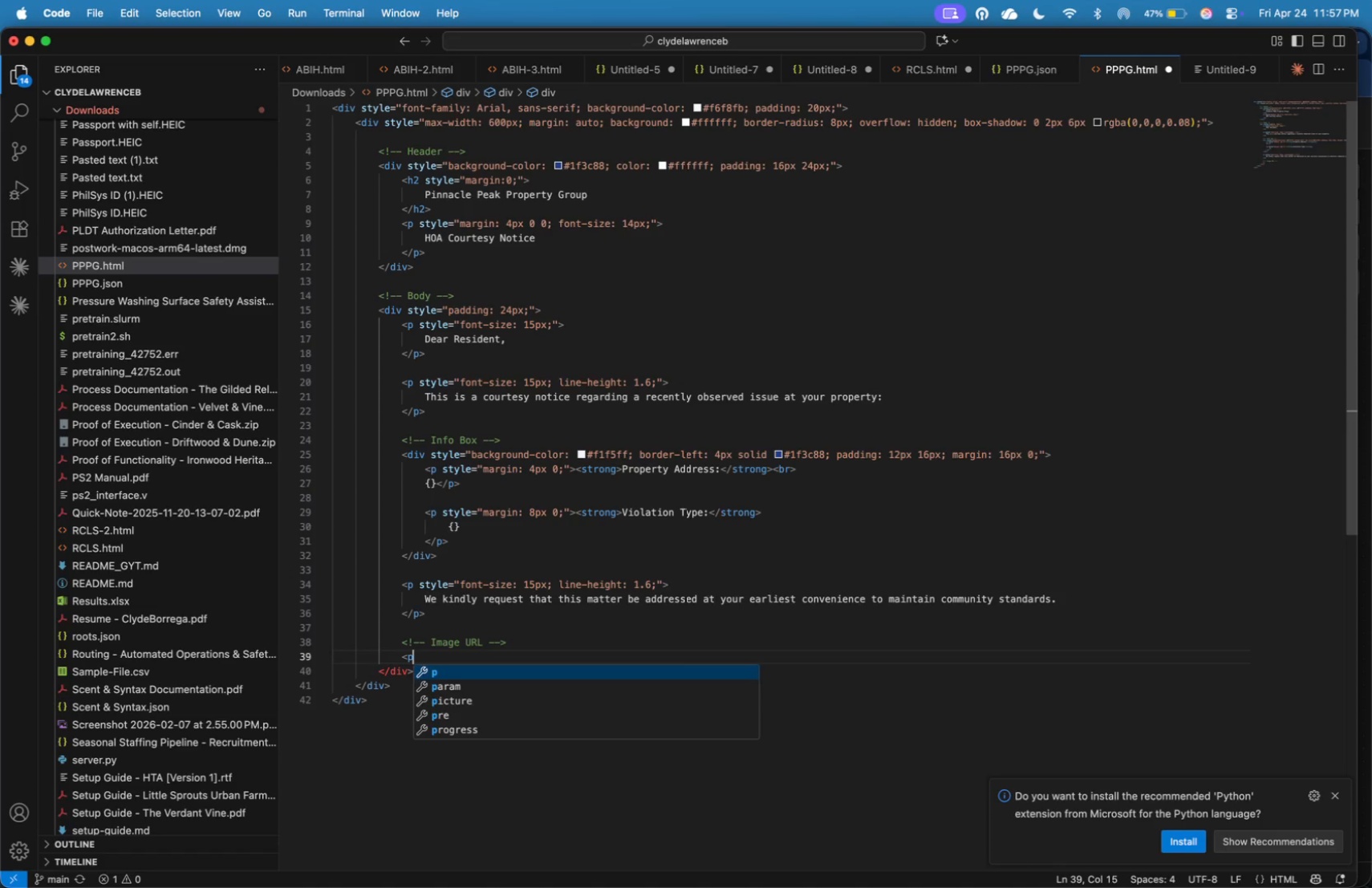 
key(Shift+Period)
 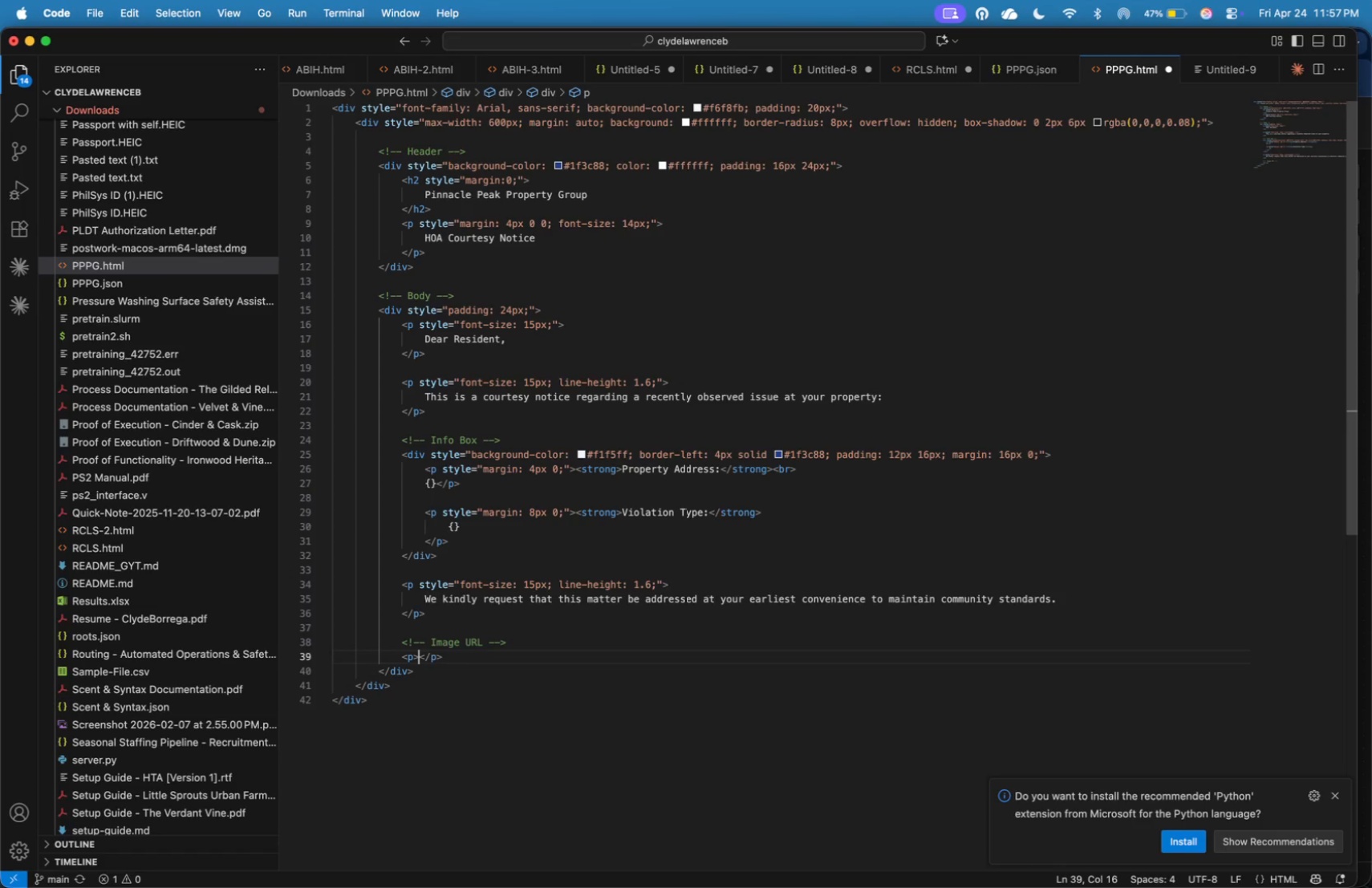 
key(Enter)
 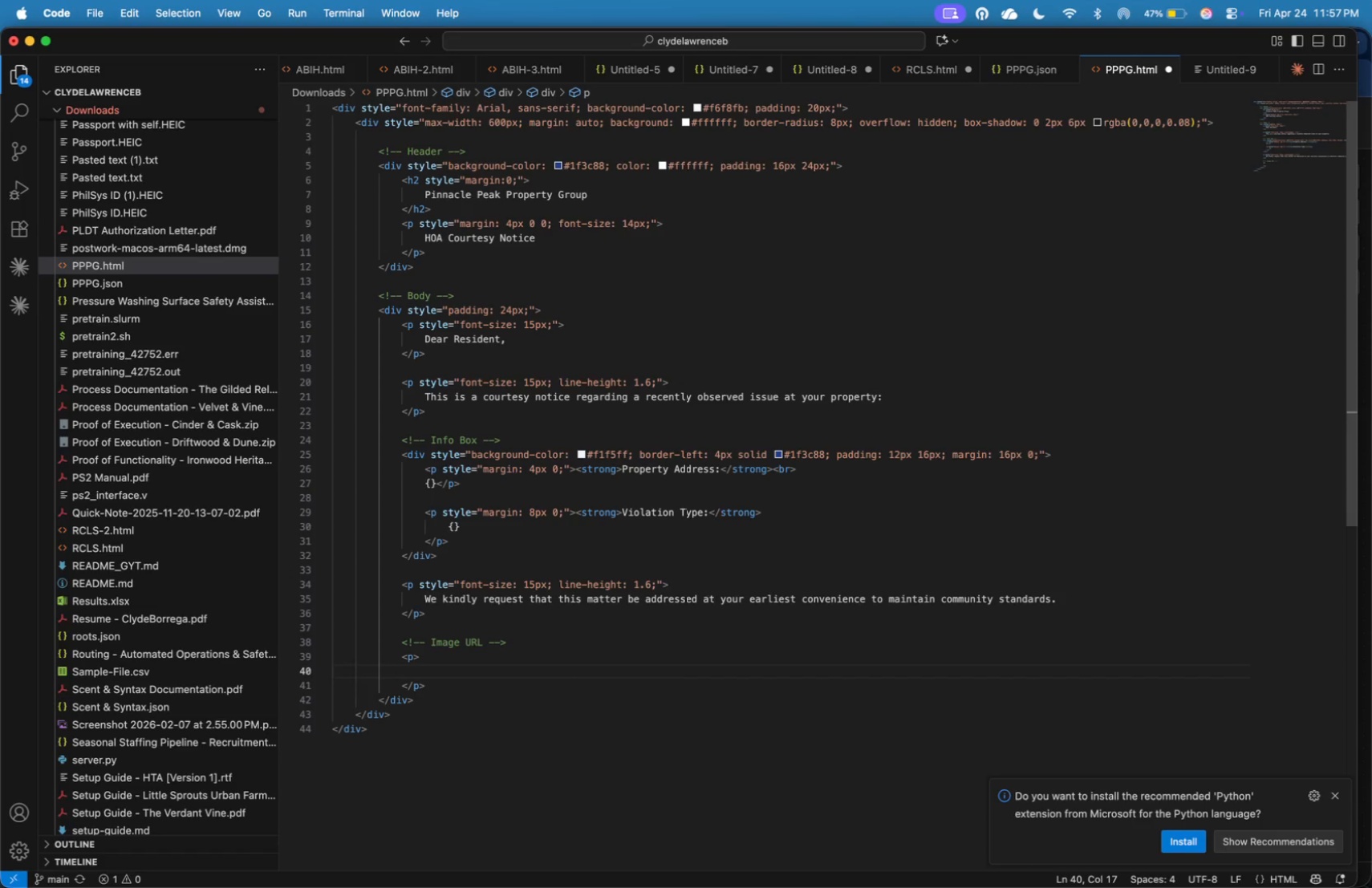 
key(ArrowUp)
 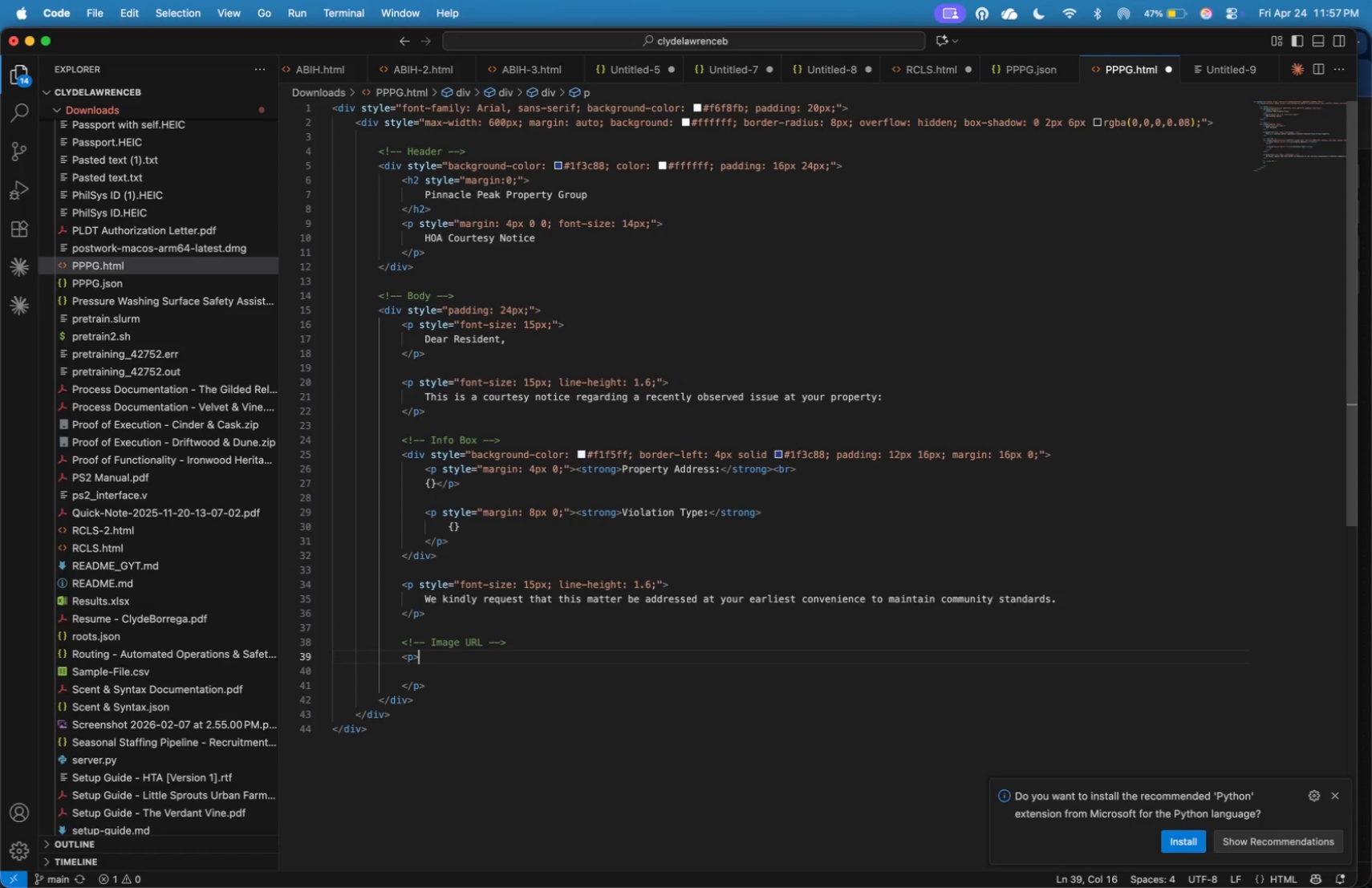 
key(ArrowLeft)
 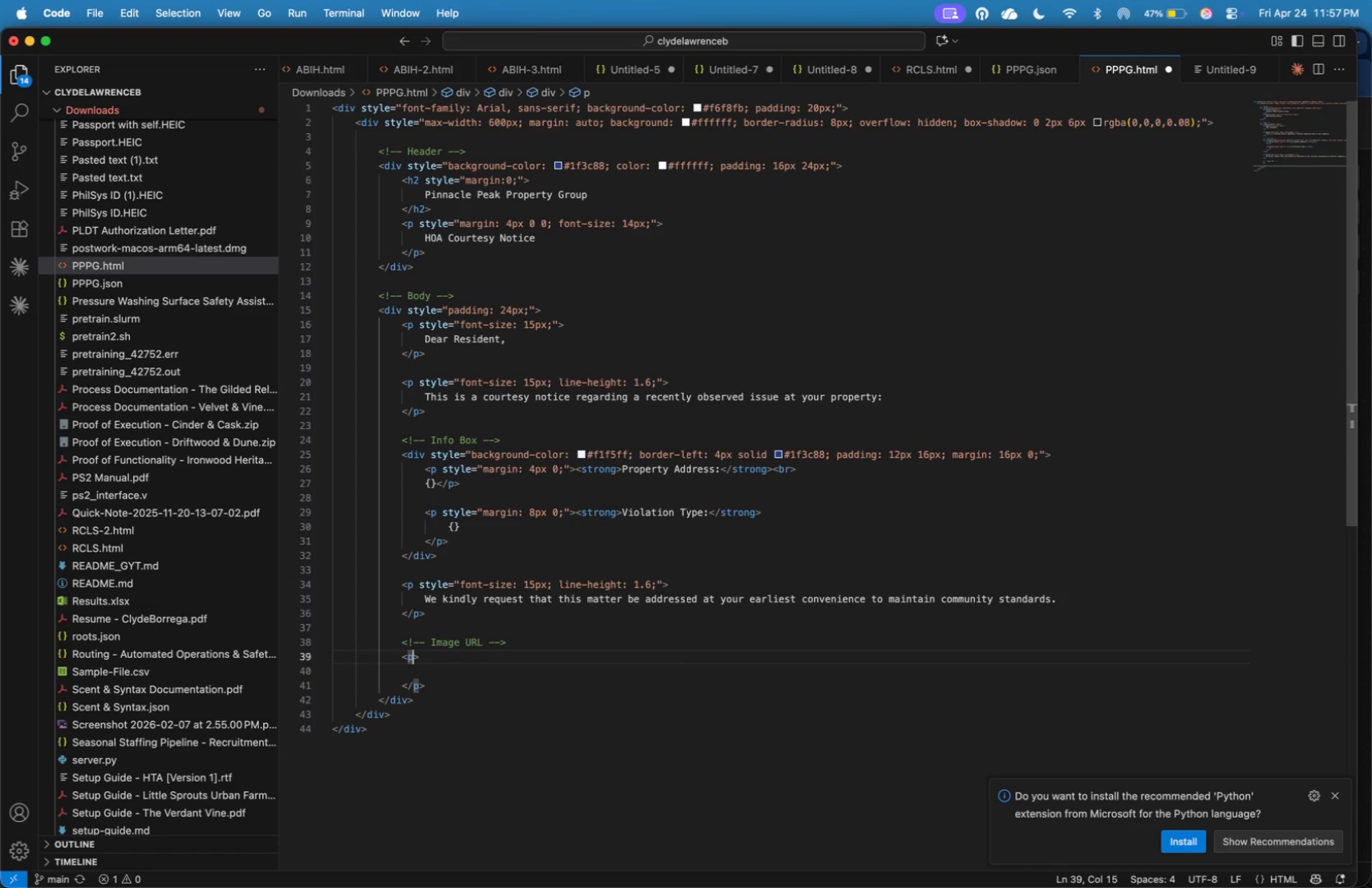 
type( style= )
key(Backspace)
type(font-size: 14px;)
 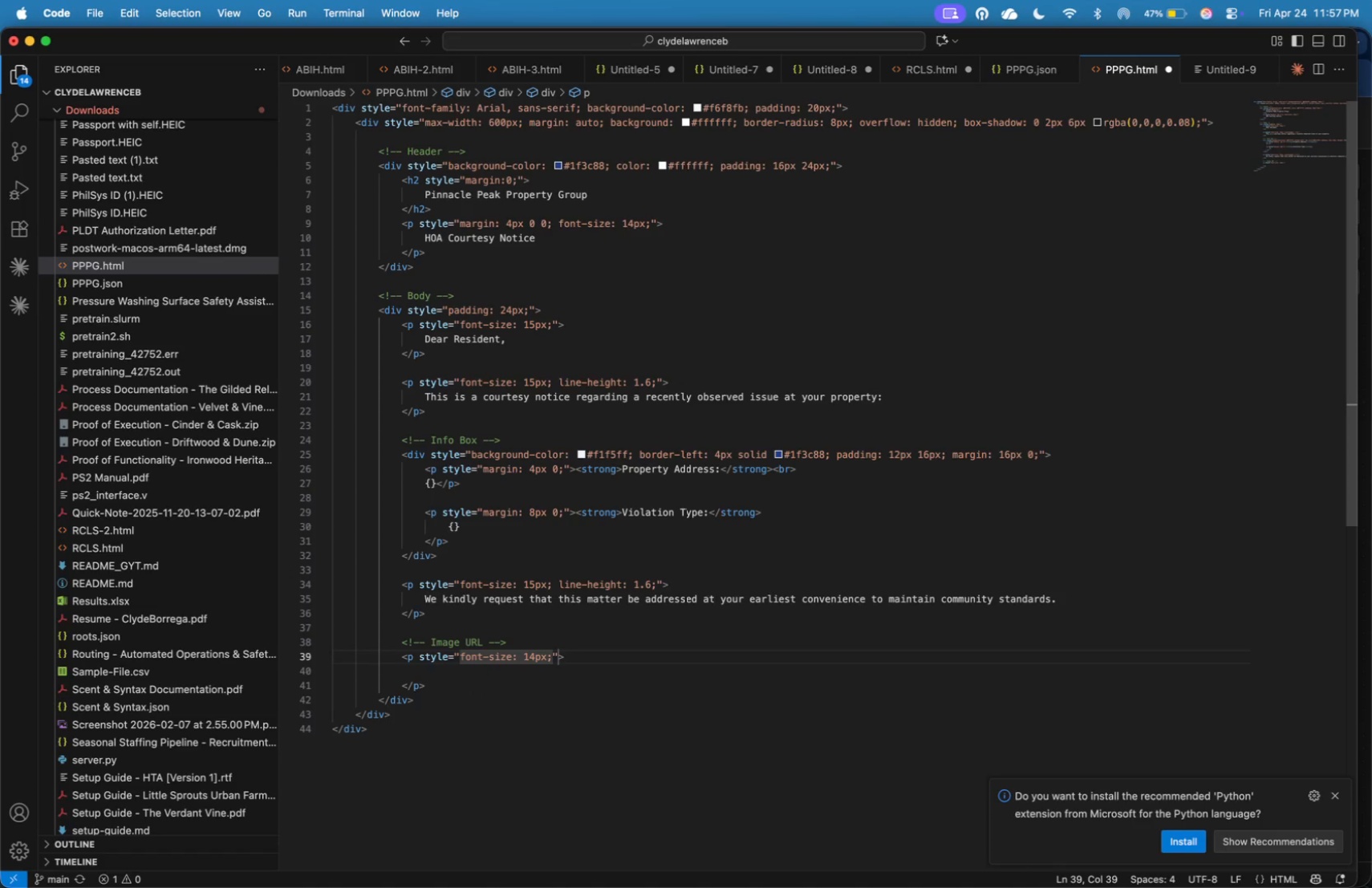 
key(ArrowDown)
 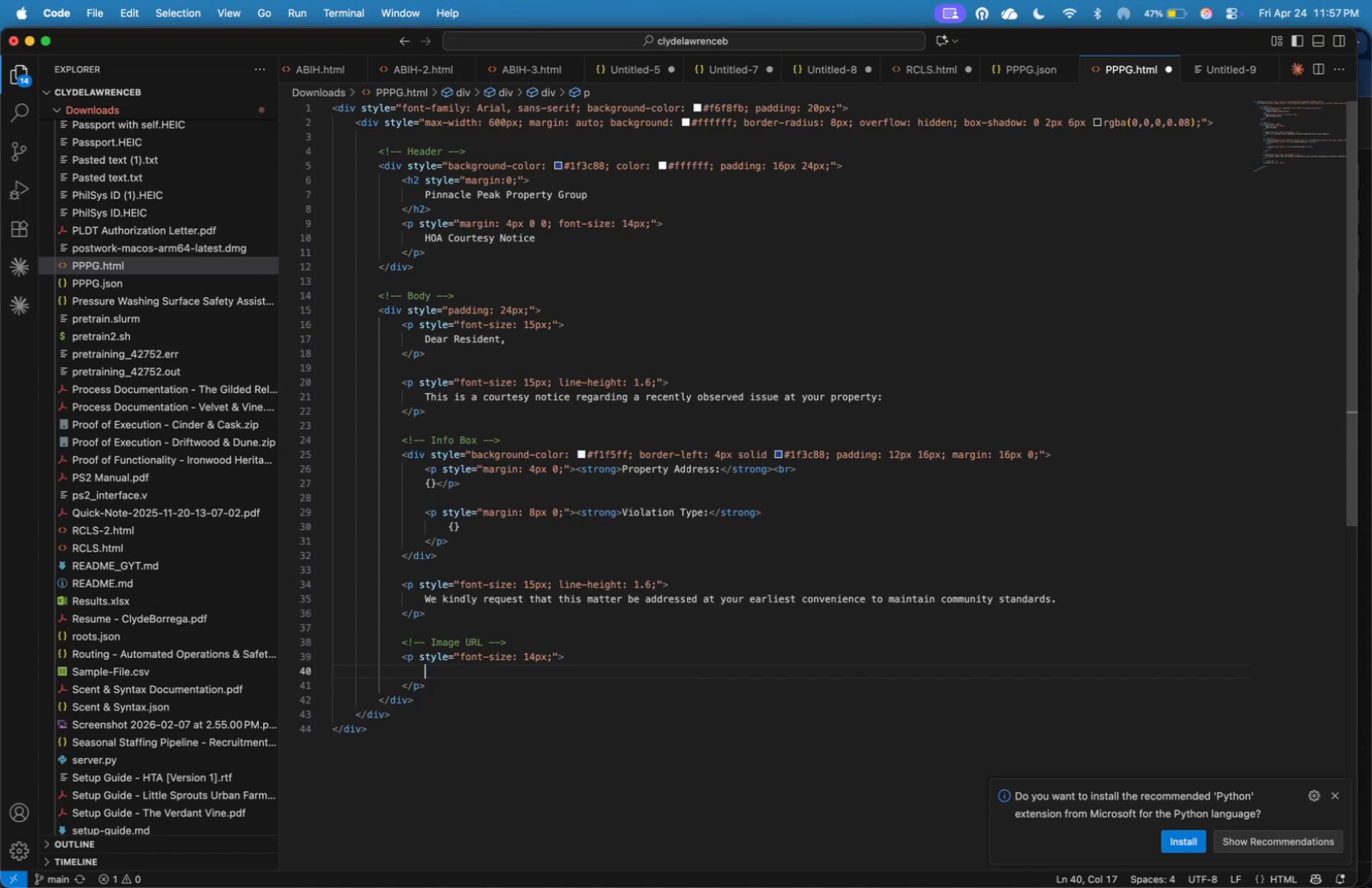 
key(Tab)
type(<strong>Referene )
key(Backspace)
key(Backspace)
type(ce Image:)
 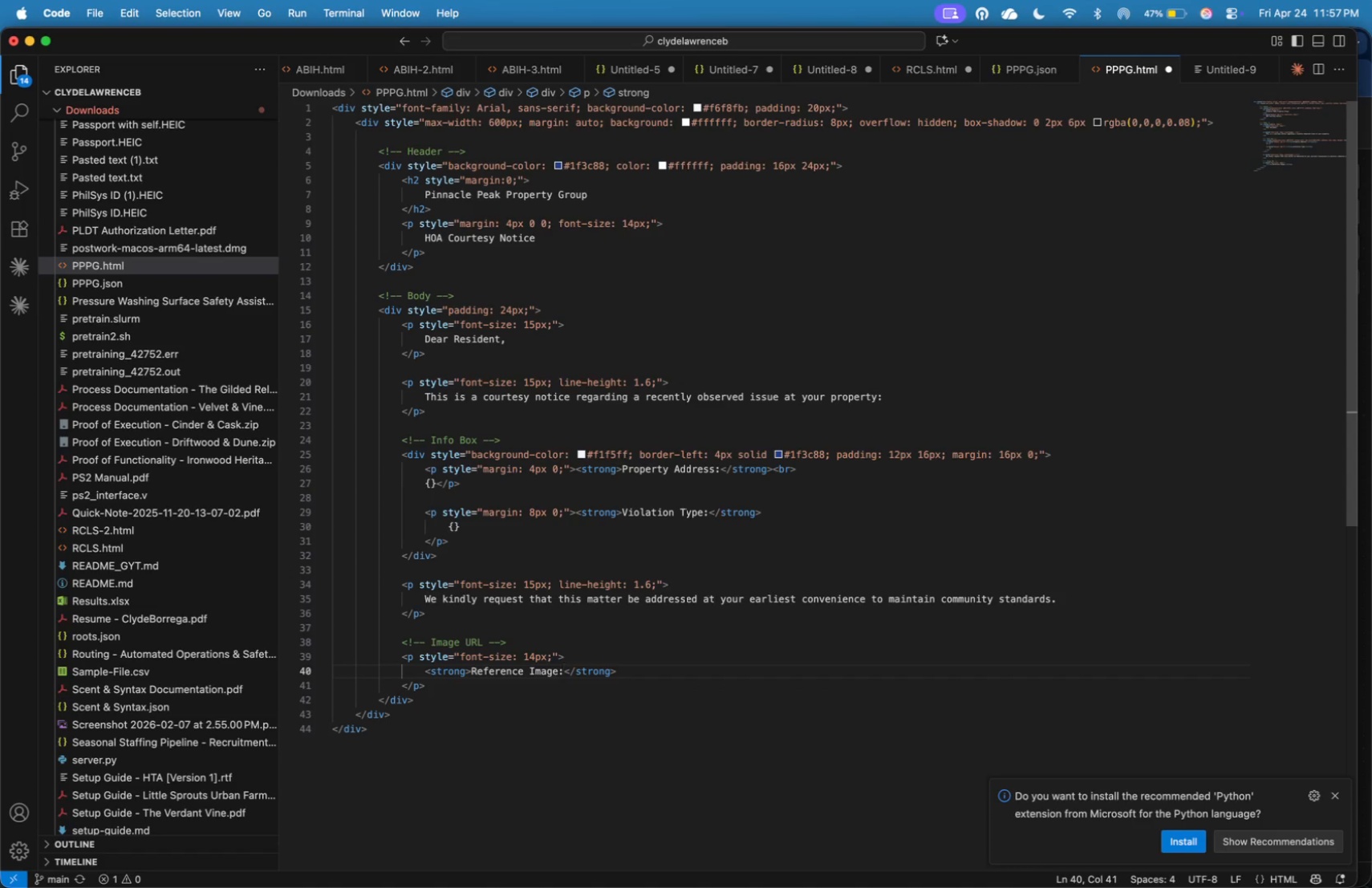 
hold_key(key=ArrowRight, duration=1.0)
 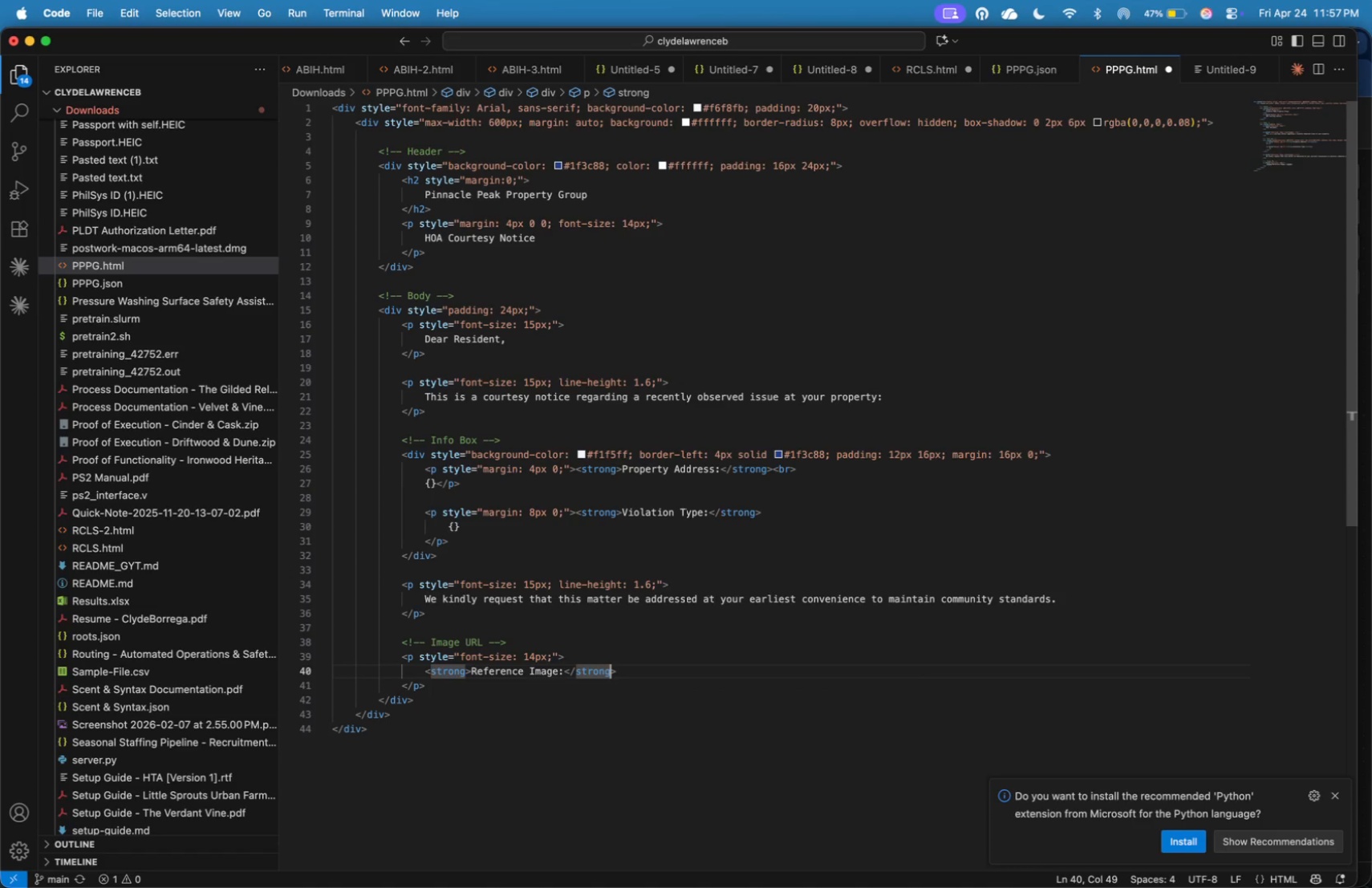 
key(ArrowRight)
 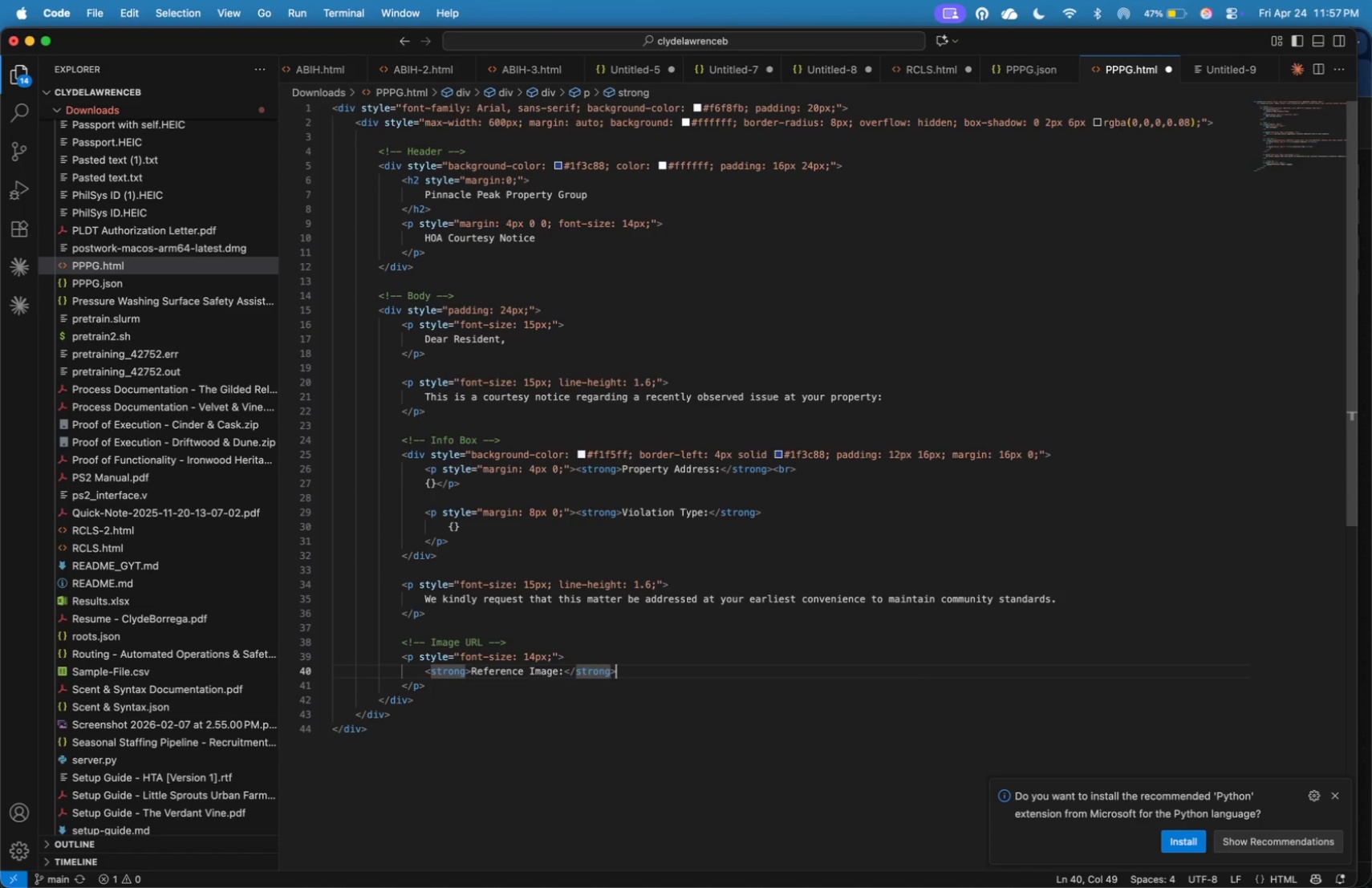 
key(ArrowRight)
 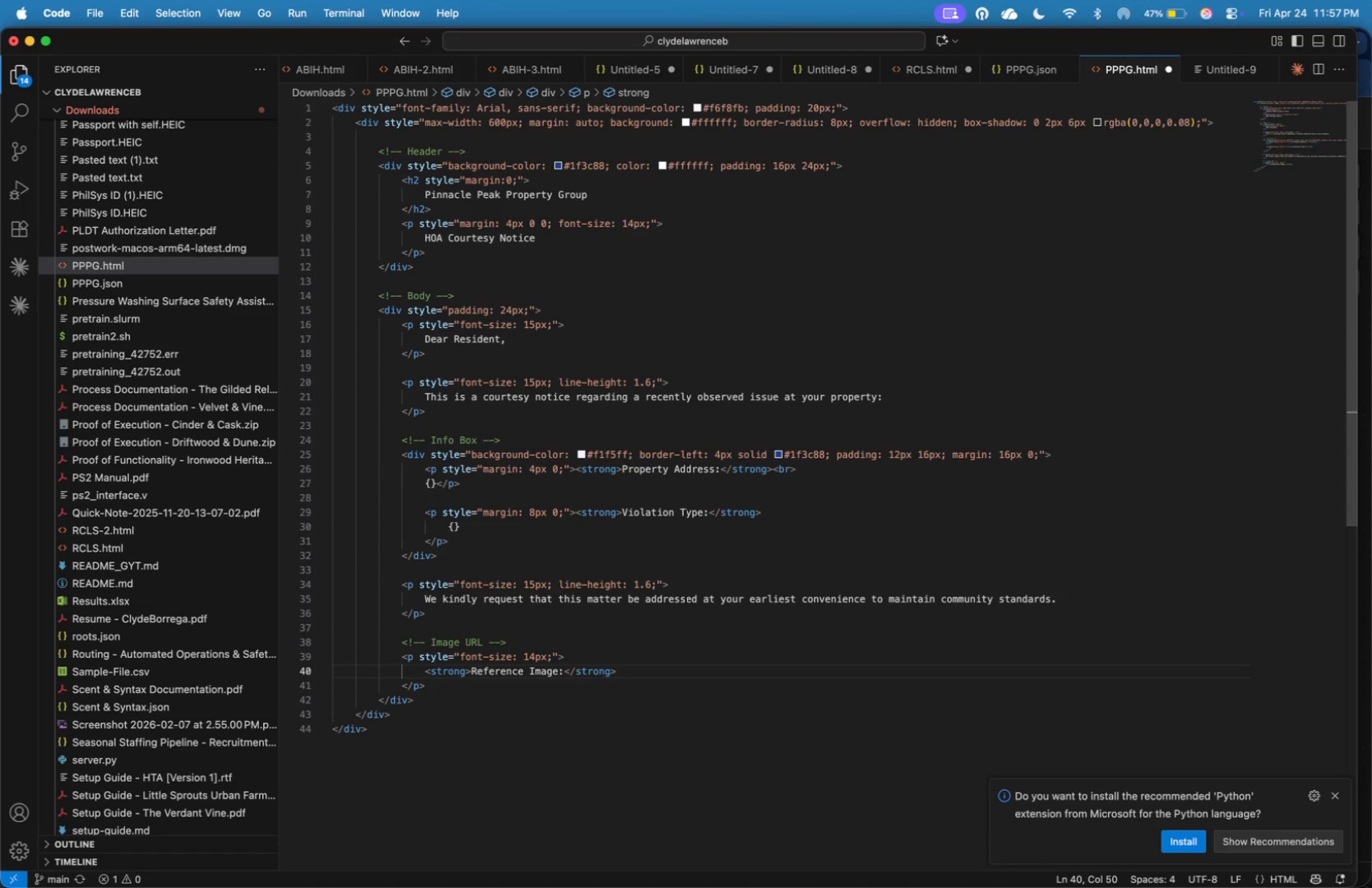 
type(<br>)
 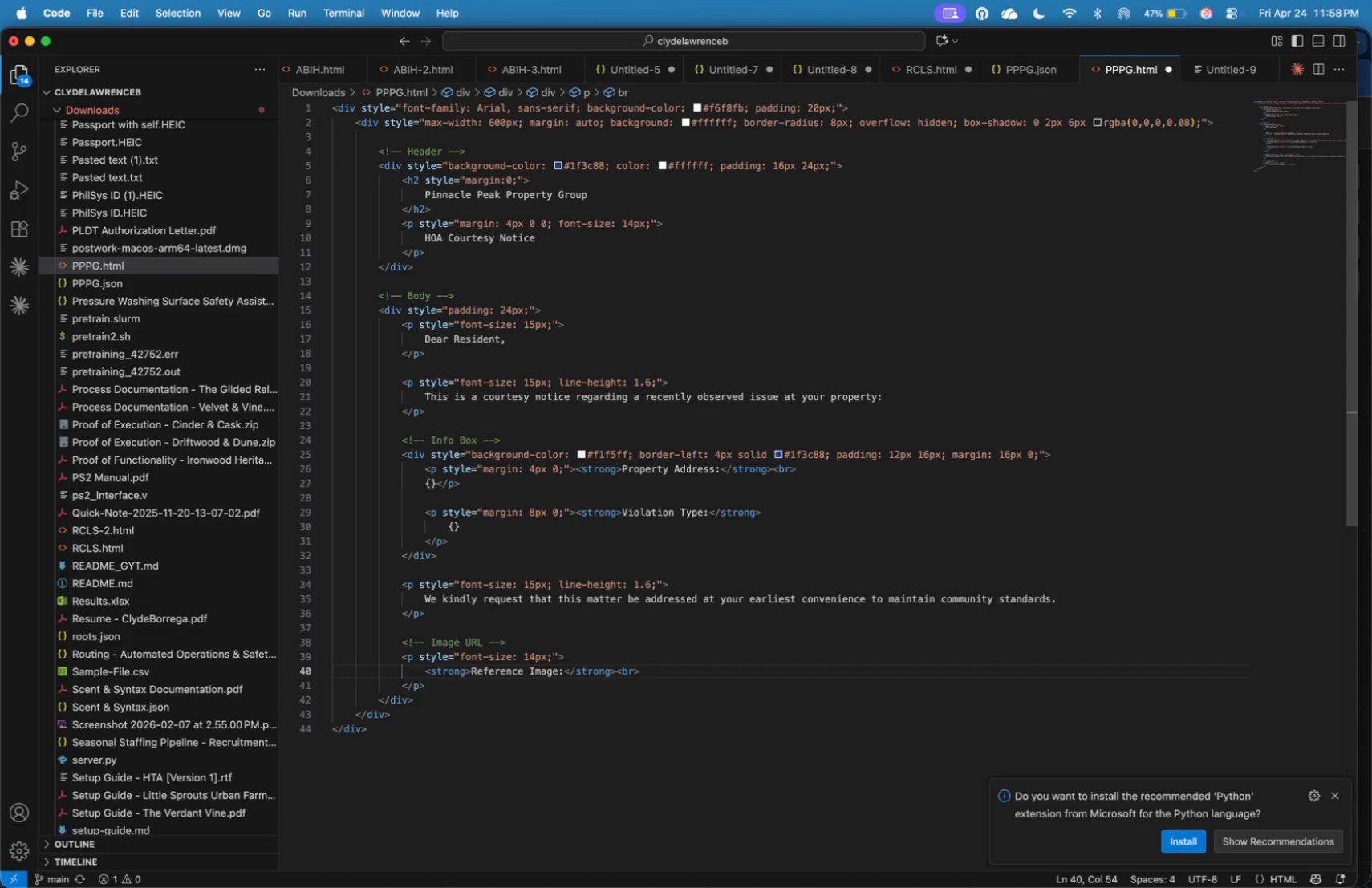 
key(Enter)
 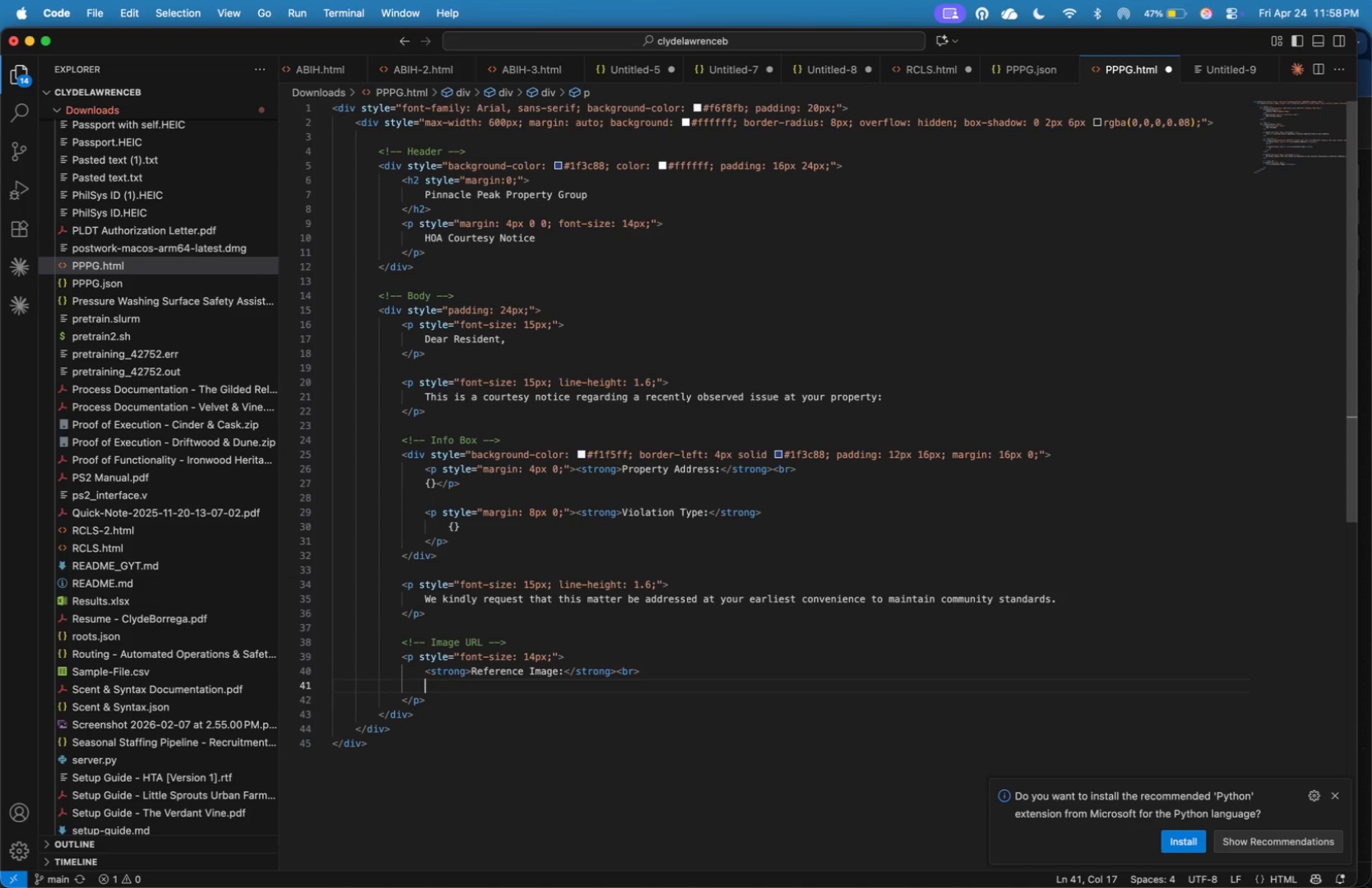 
key(Shift+Comma)
 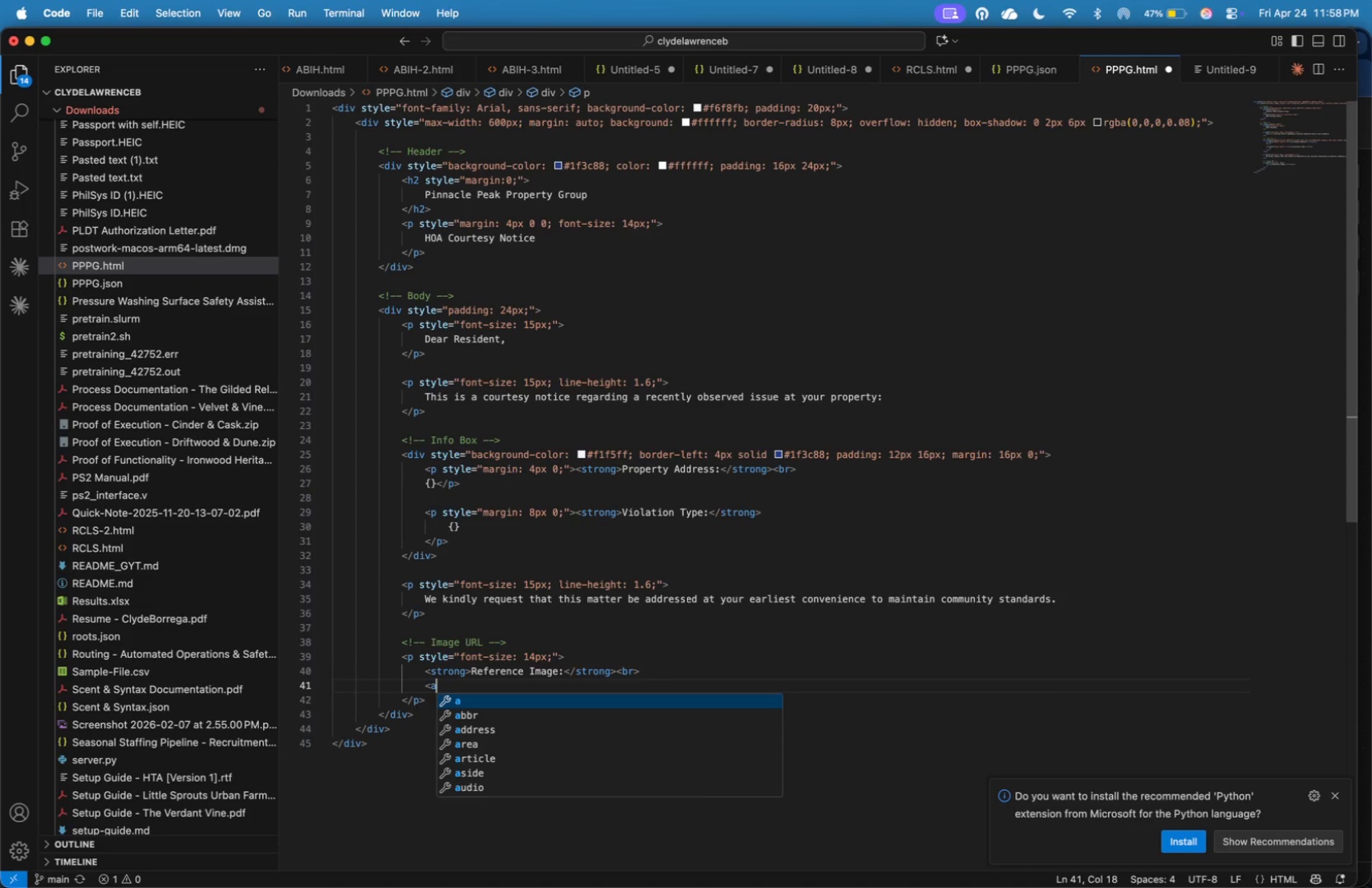 
key(A)
 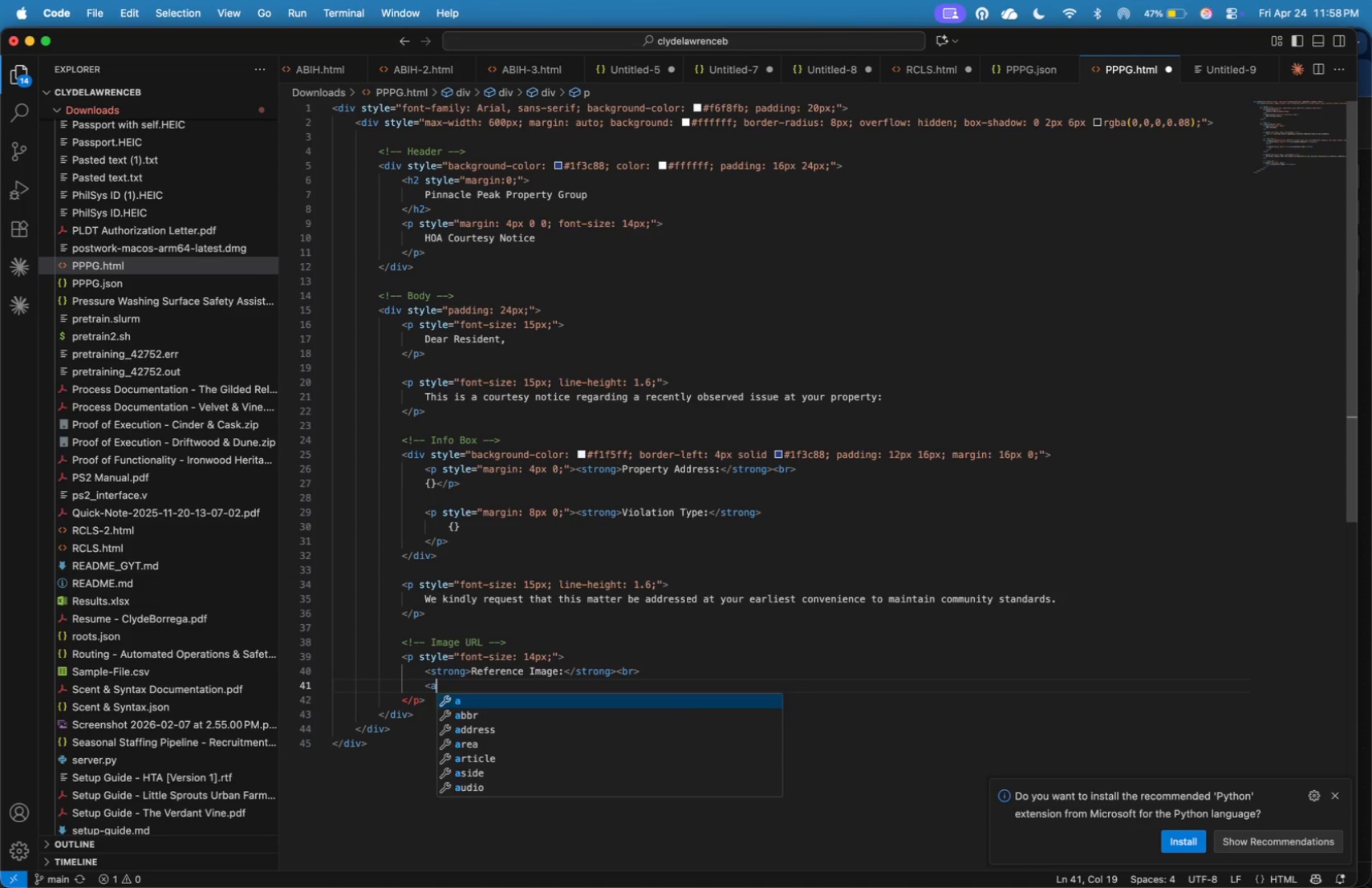 
key(Shift+Period)
 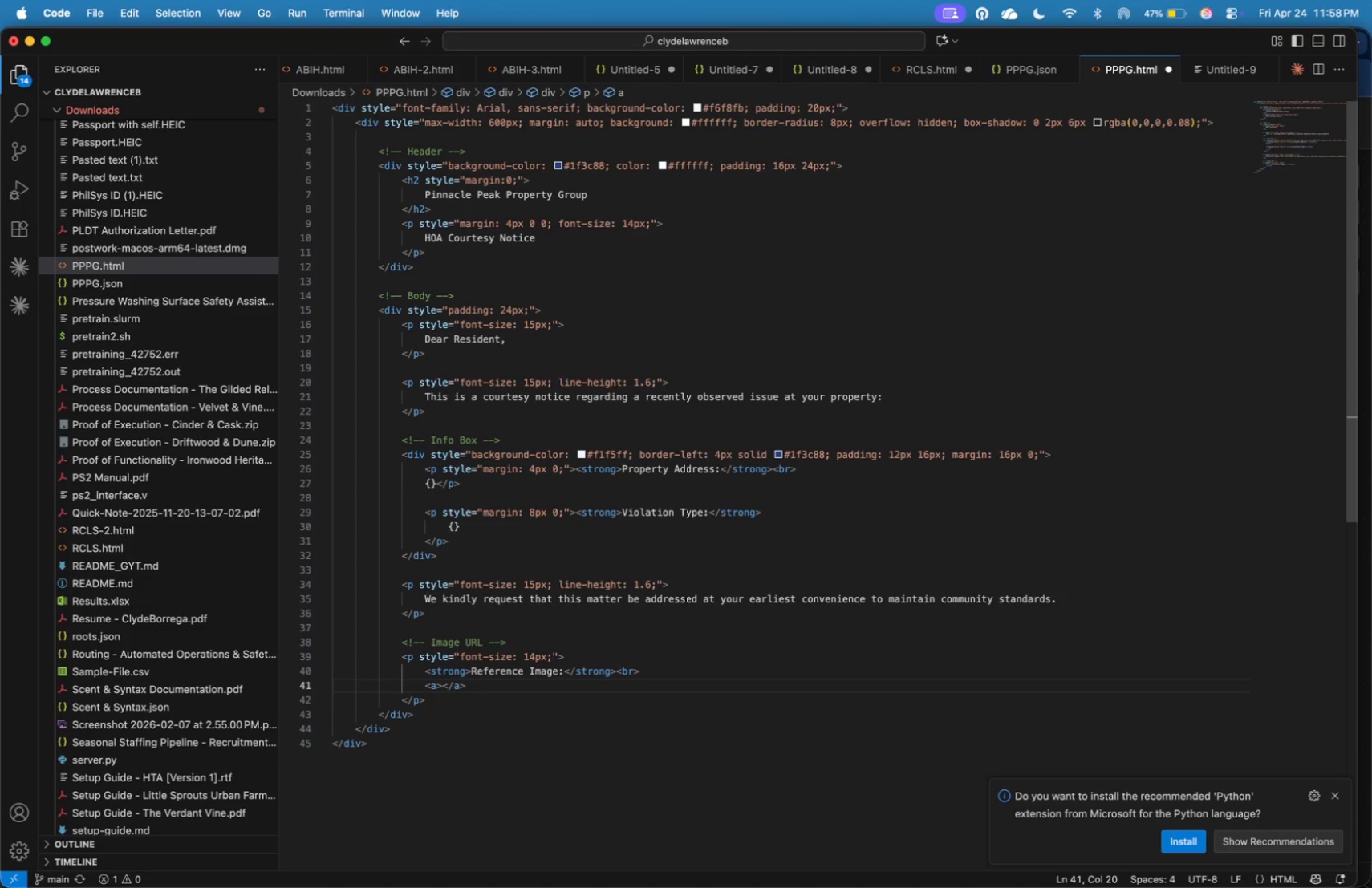 
key(ArrowLeft)
 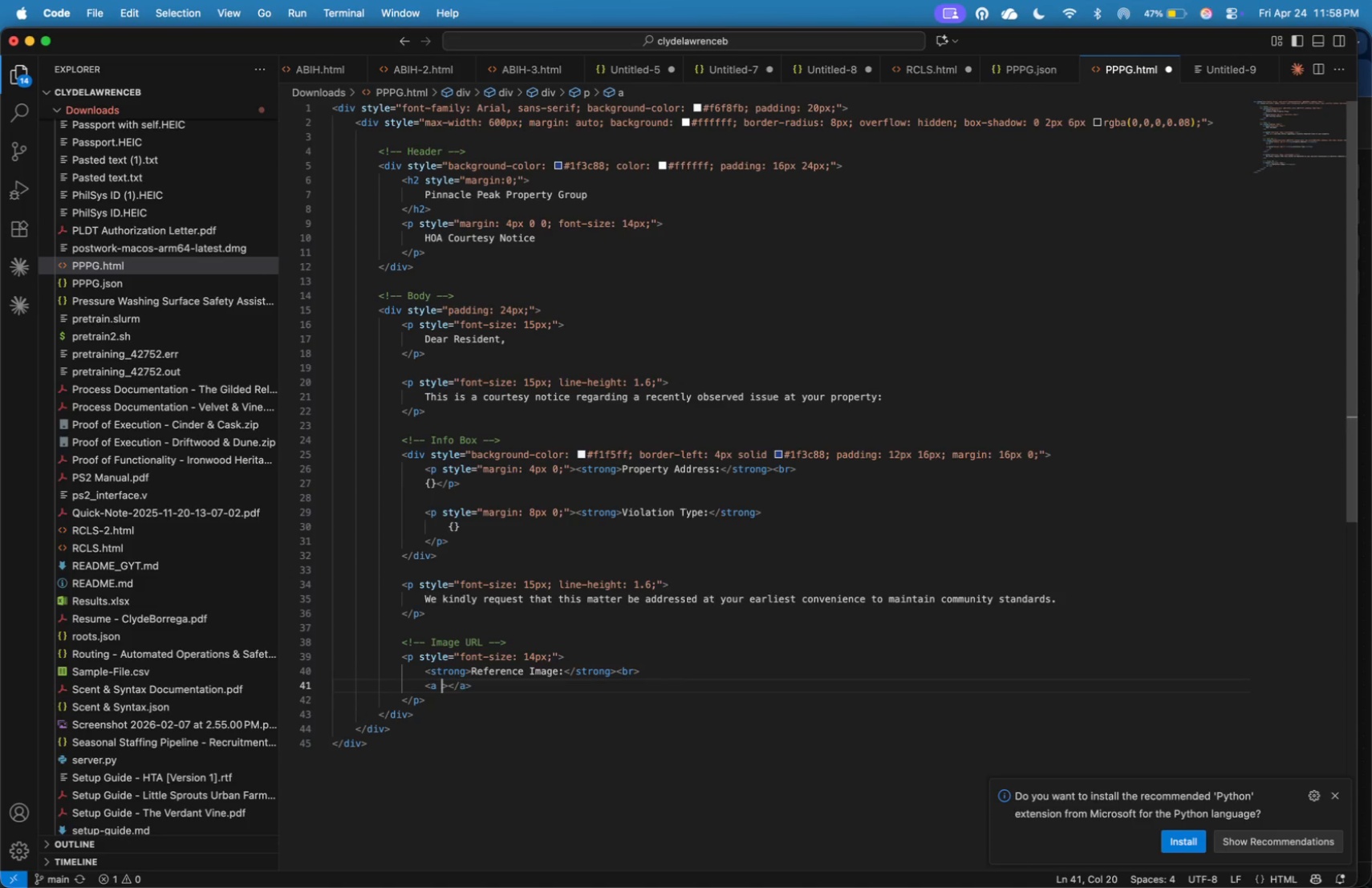 
type( href=)
 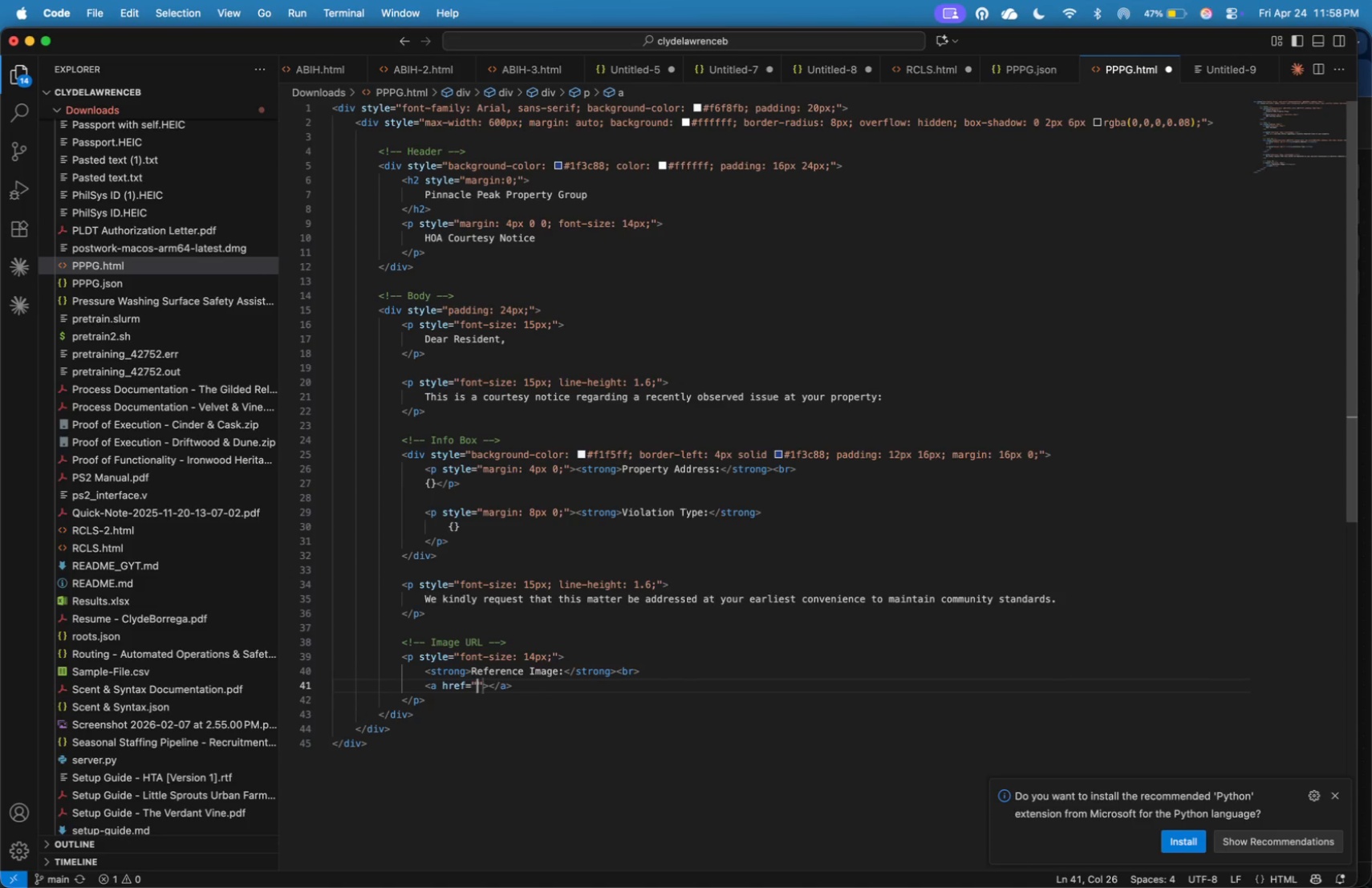 
key(Shift+BracketLeft)
 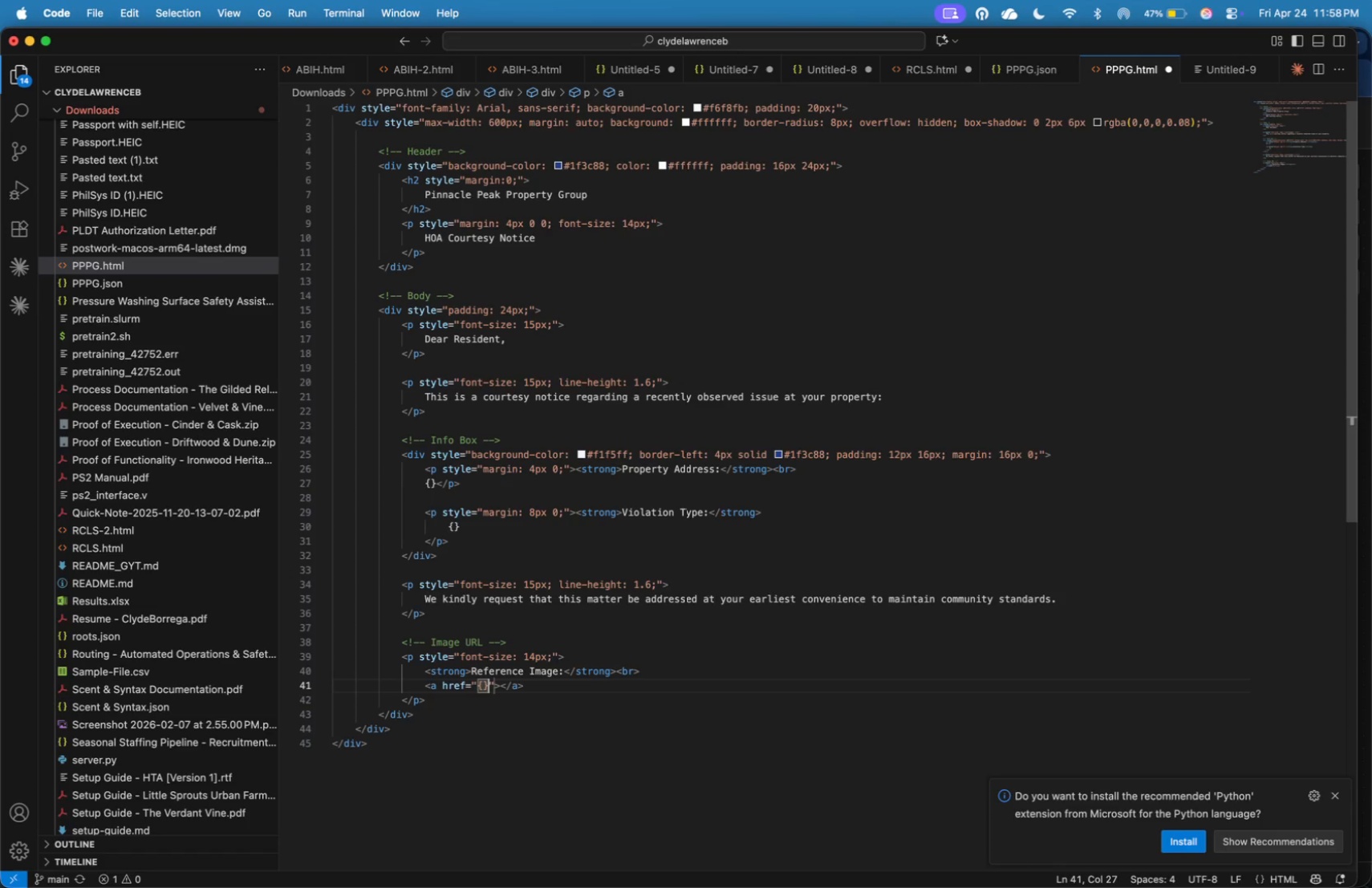 
key(Shift+BracketRight)
 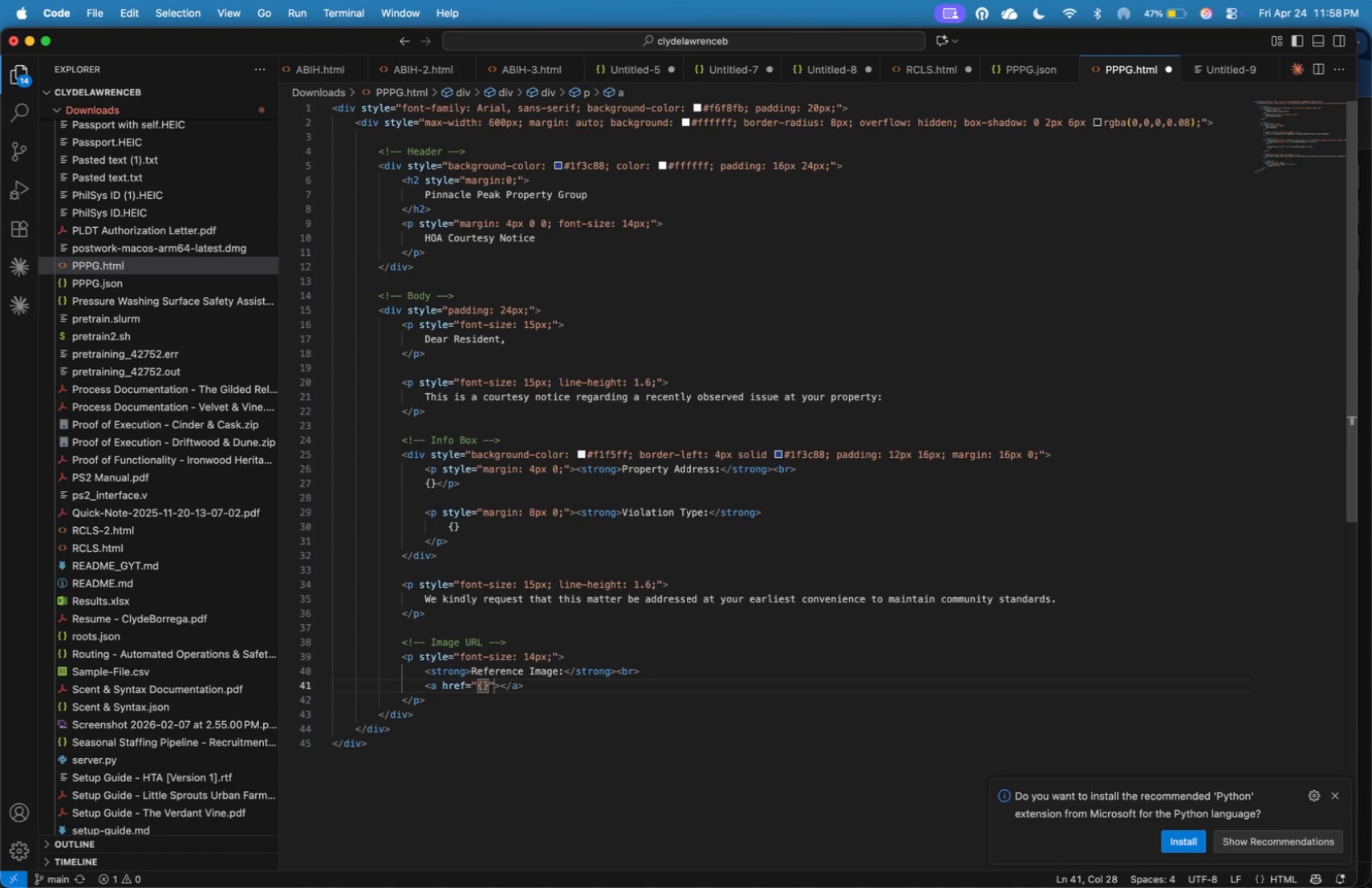 
key(ArrowRight)
 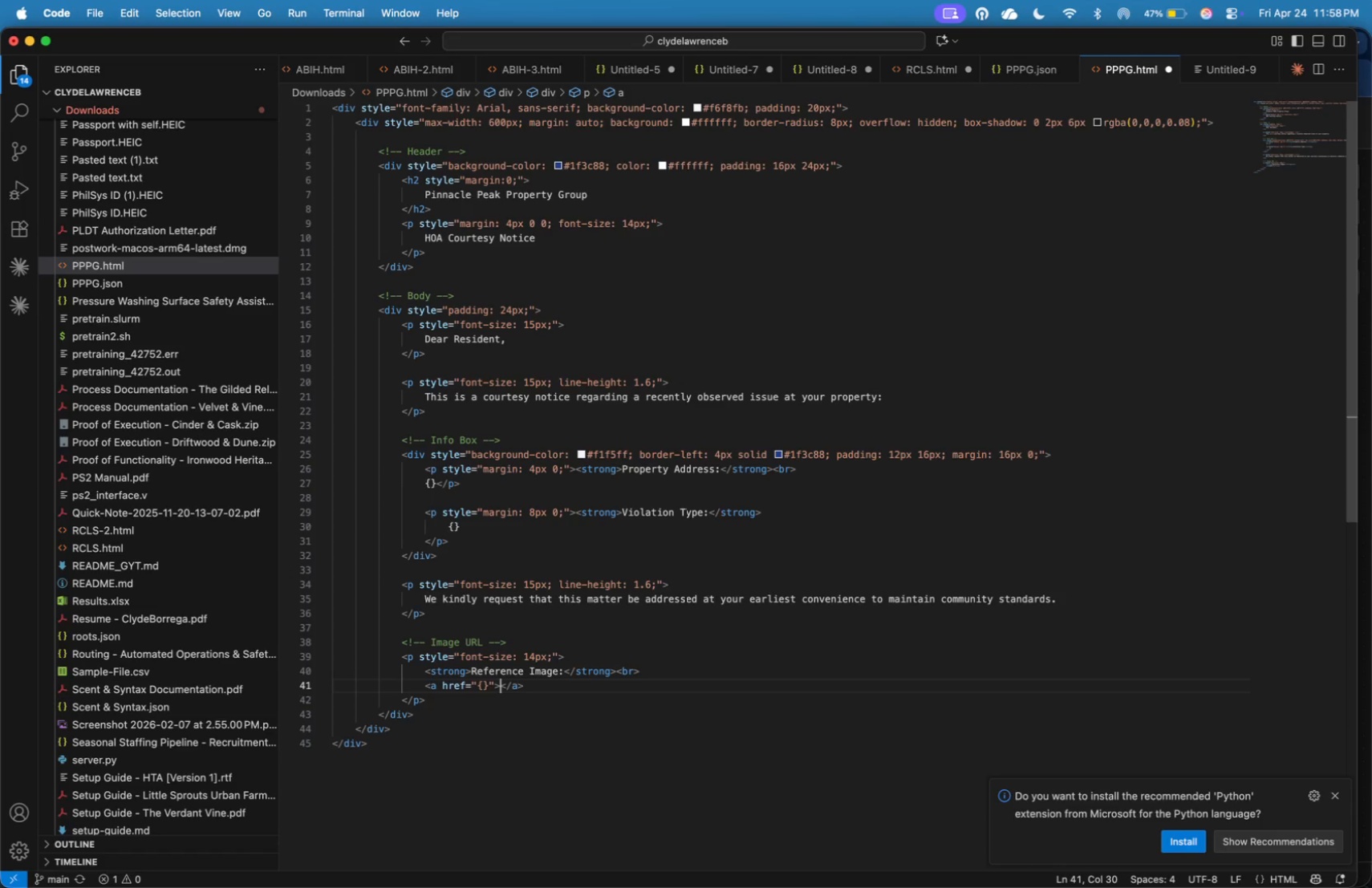 
key(ArrowRight)
 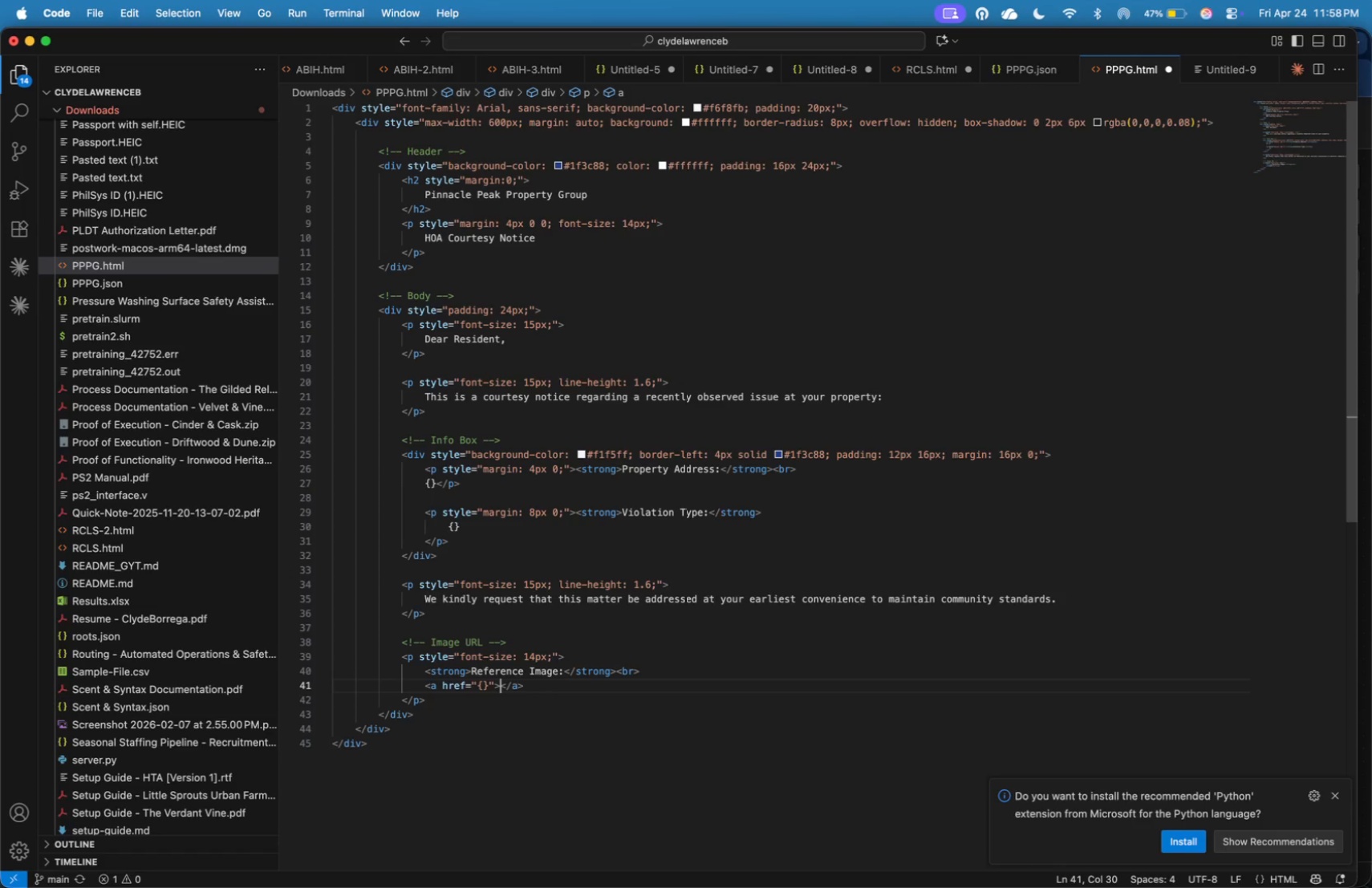 
wait(5.46)
 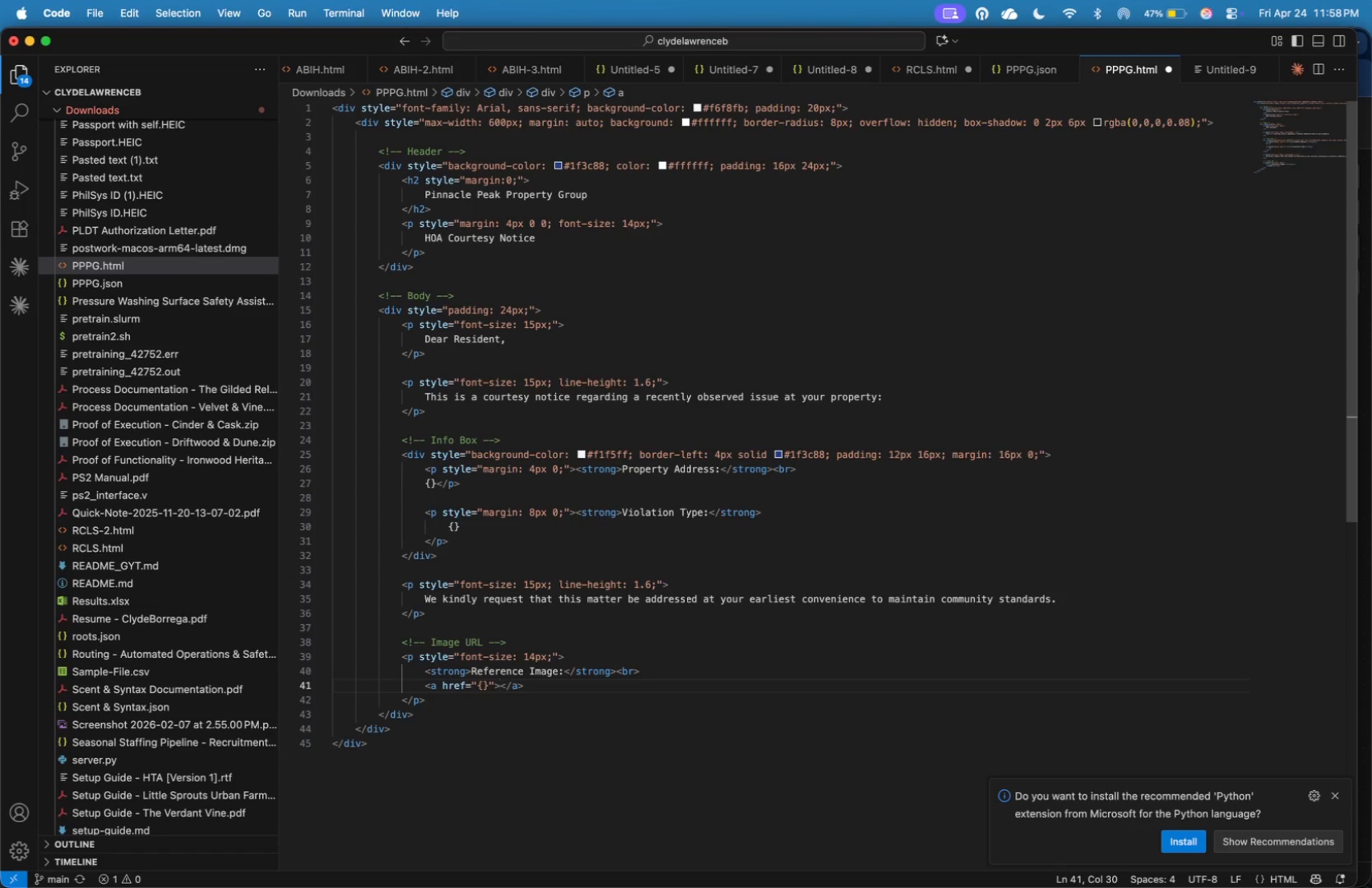 
key(ArrowLeft)
 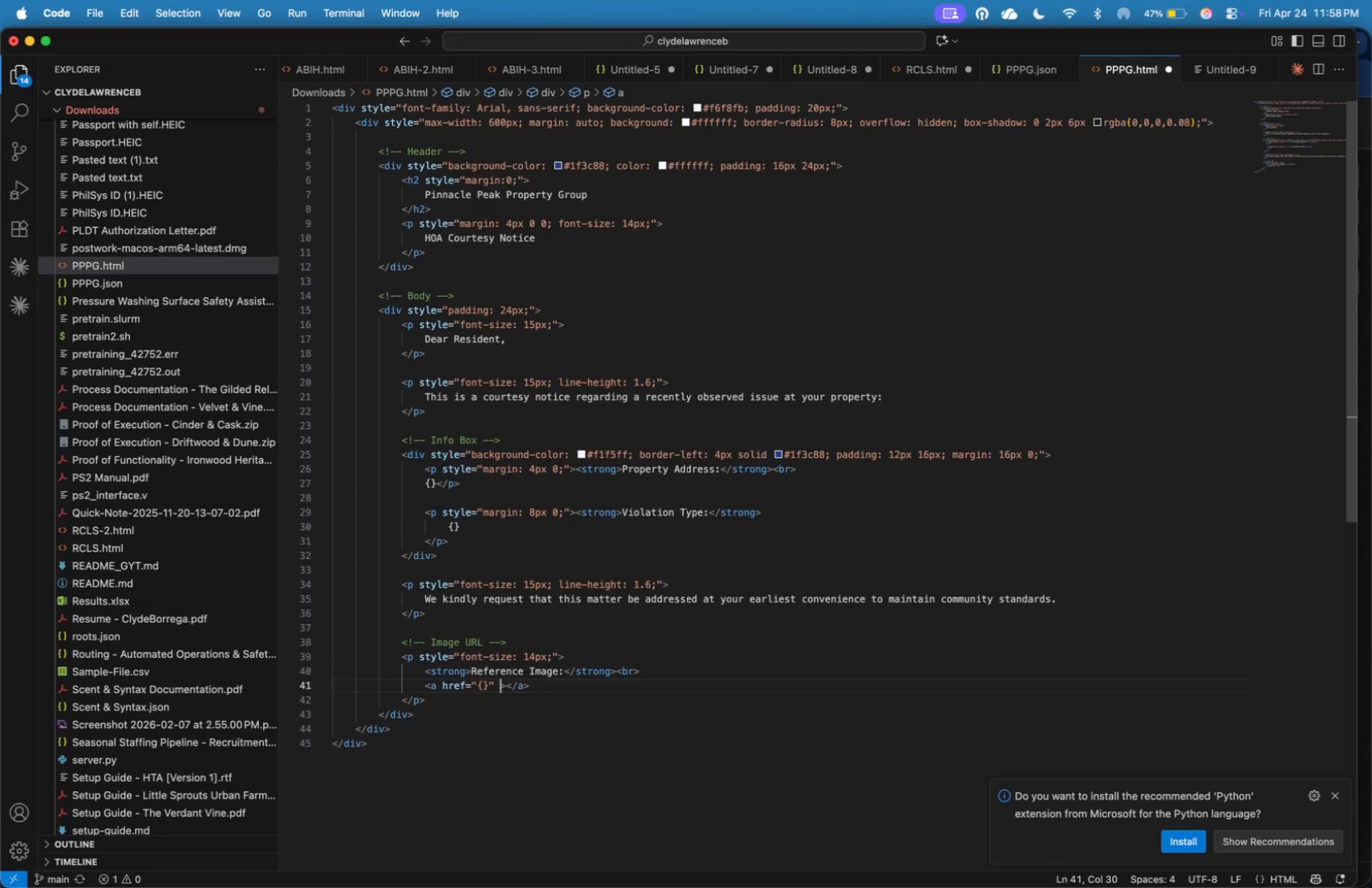 
type( ts)
key(Backspace)
type(arget=_blank)
 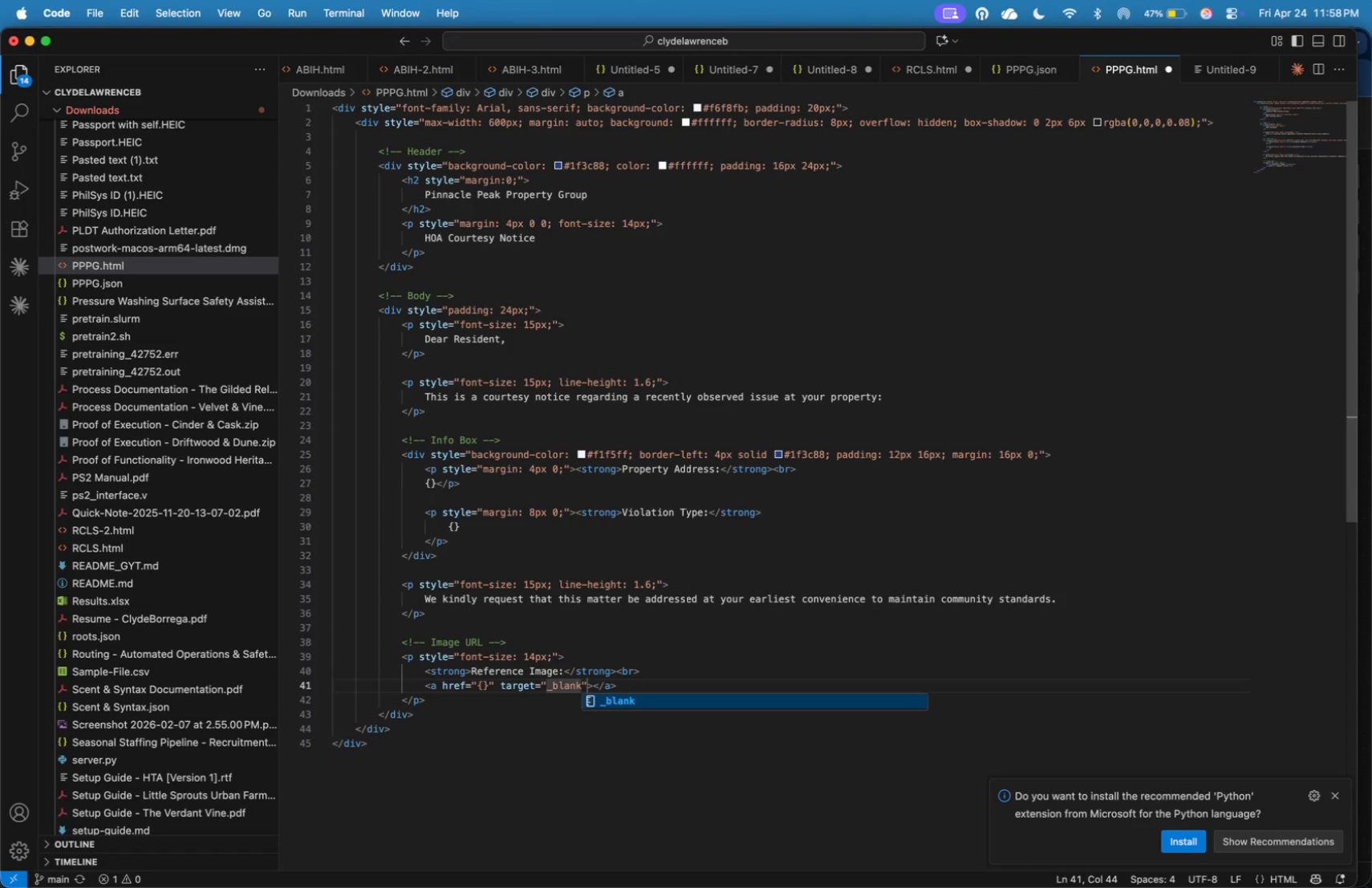 
key(ArrowRight)
 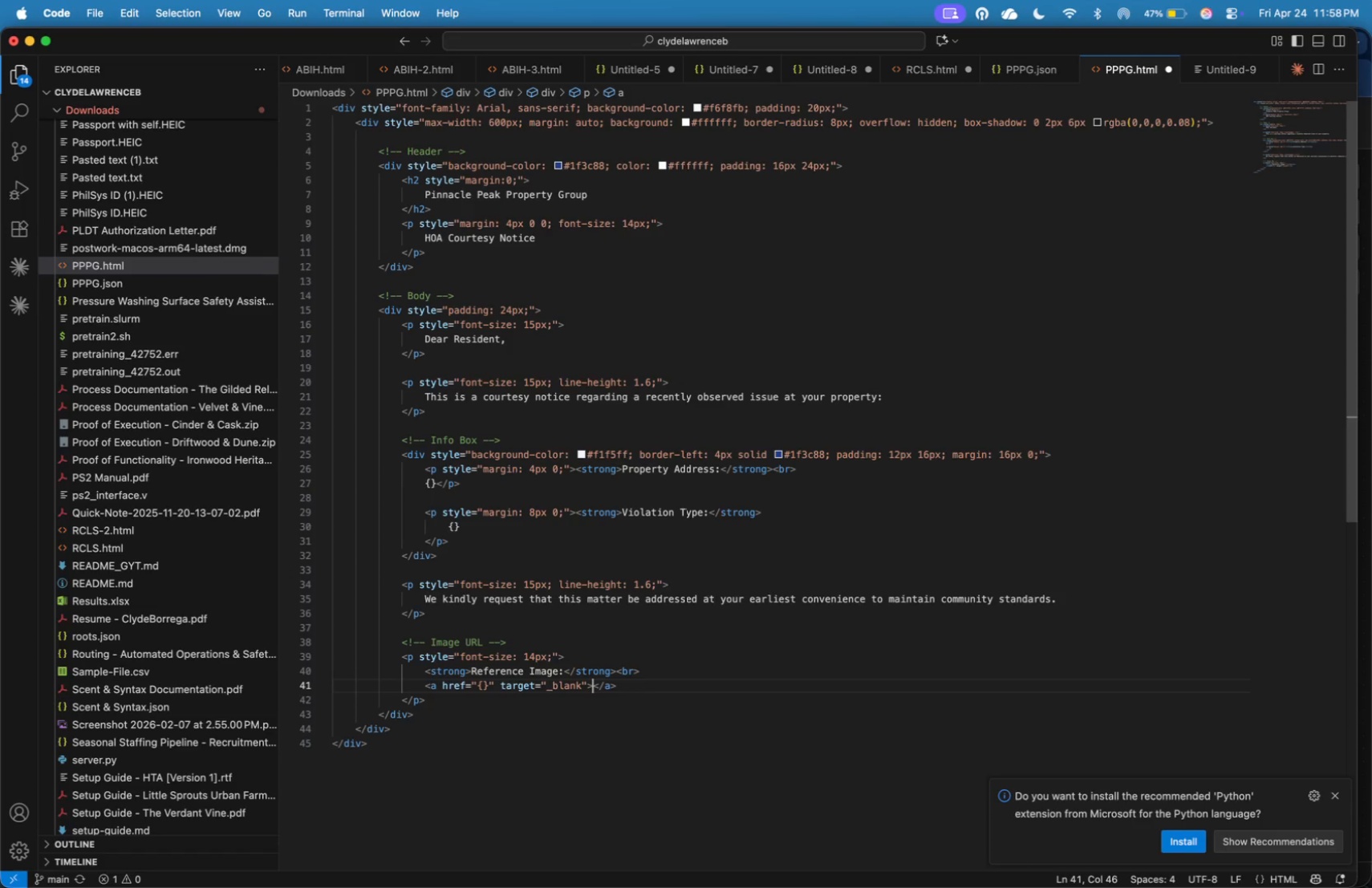 
key(ArrowRight)
 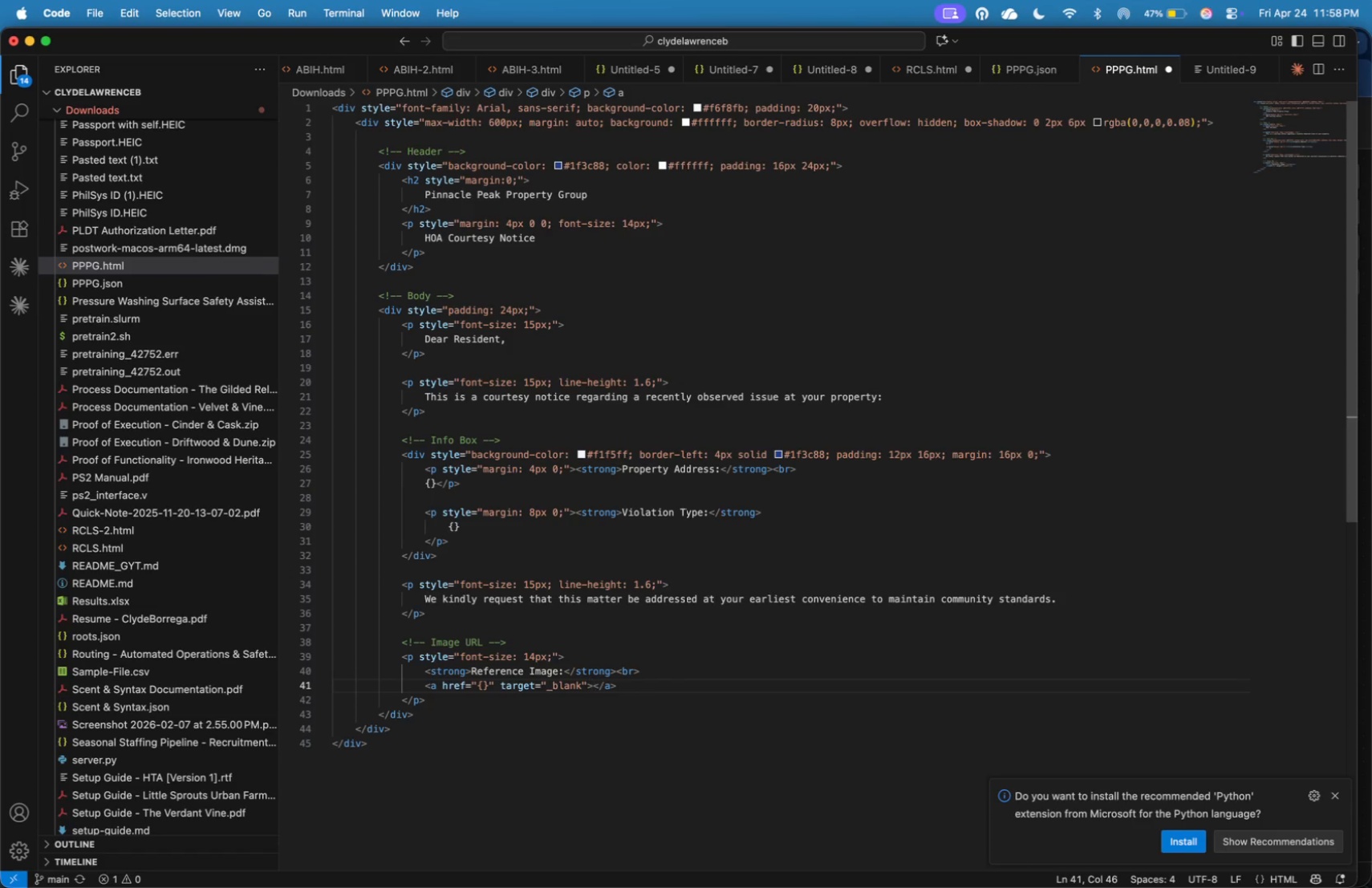 
type(View Image)
 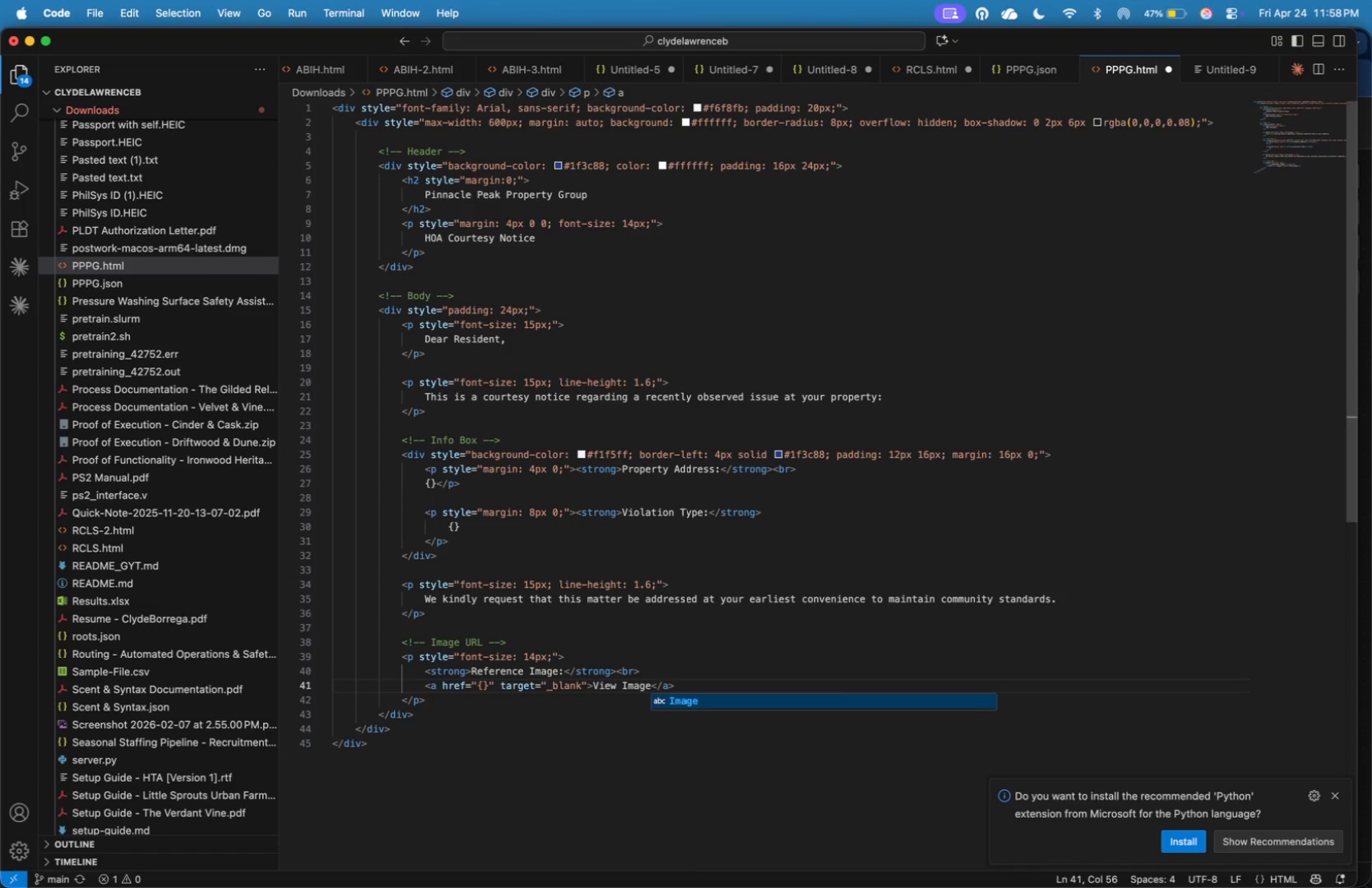 
key(ArrowDown)
 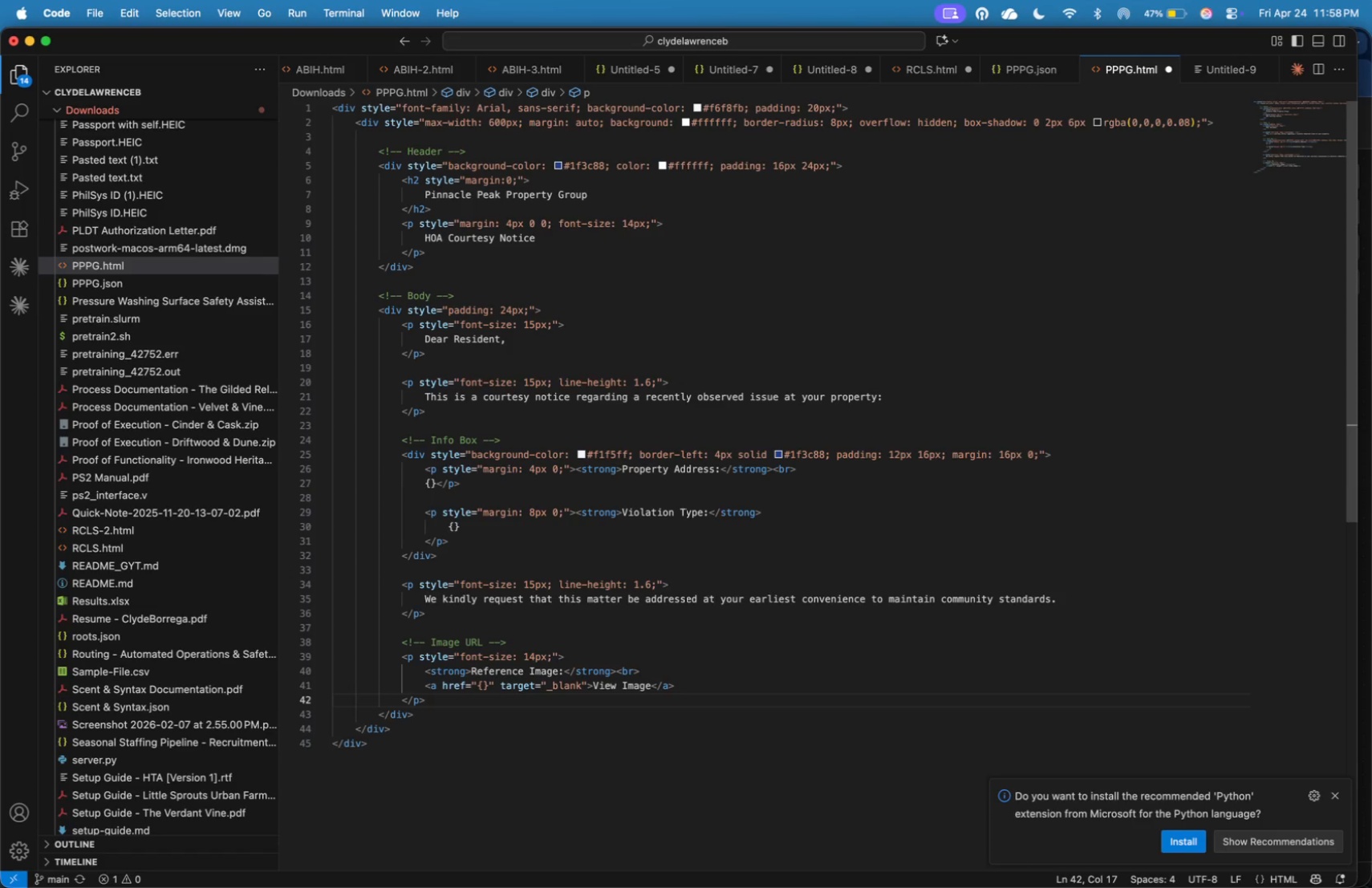 
key(Enter)
 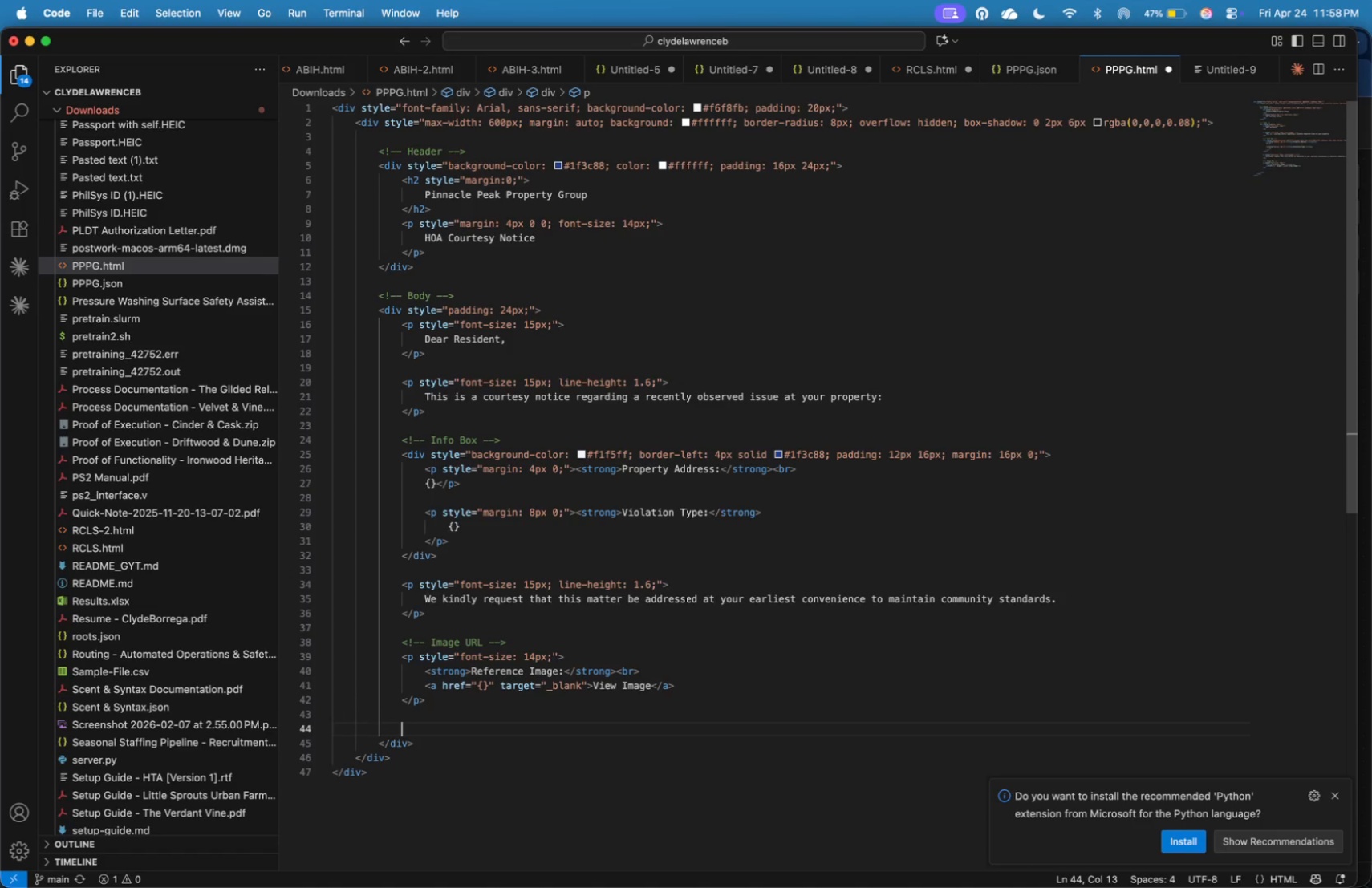 
key(Enter)
 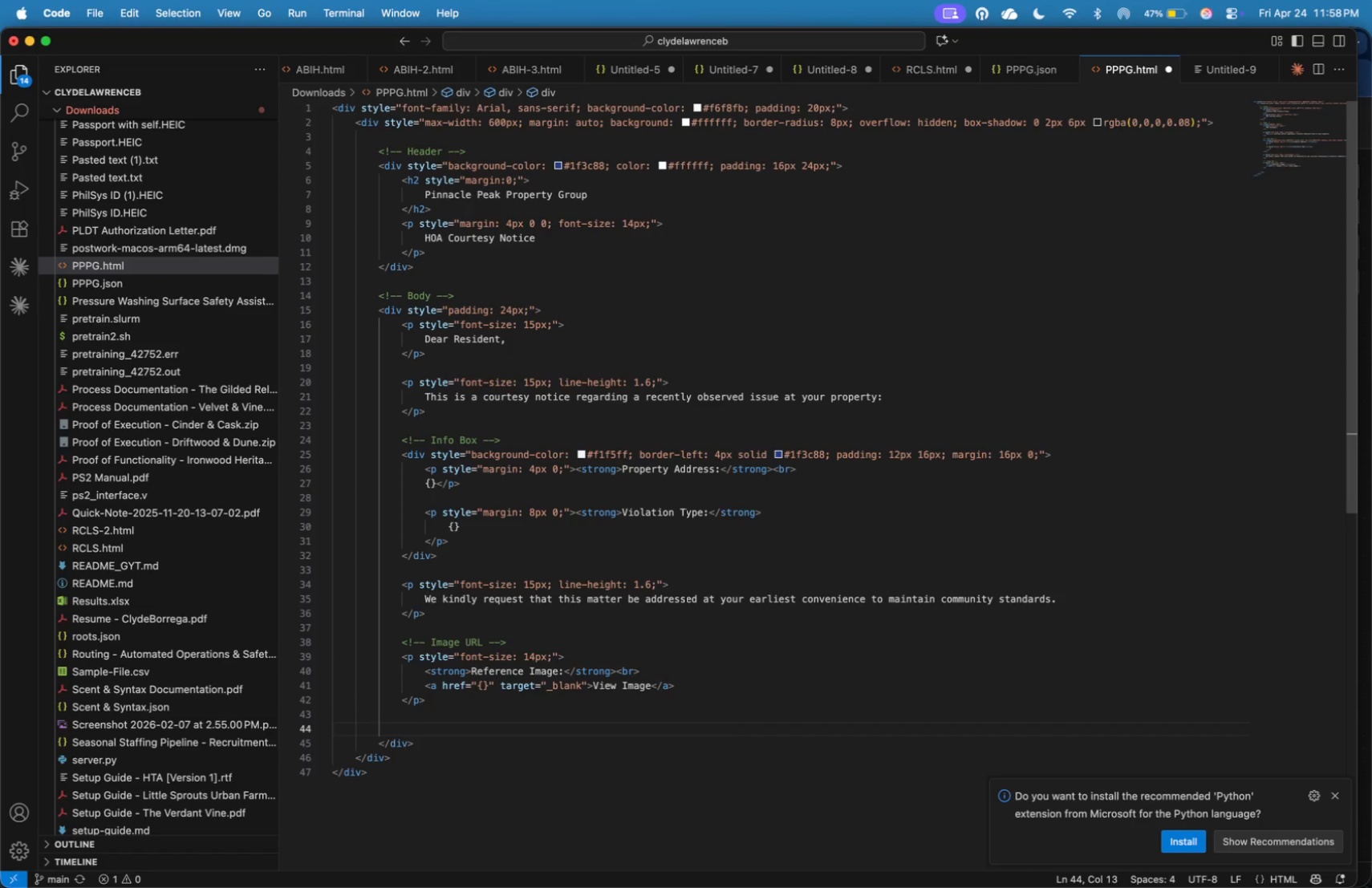 
key(Enter)
 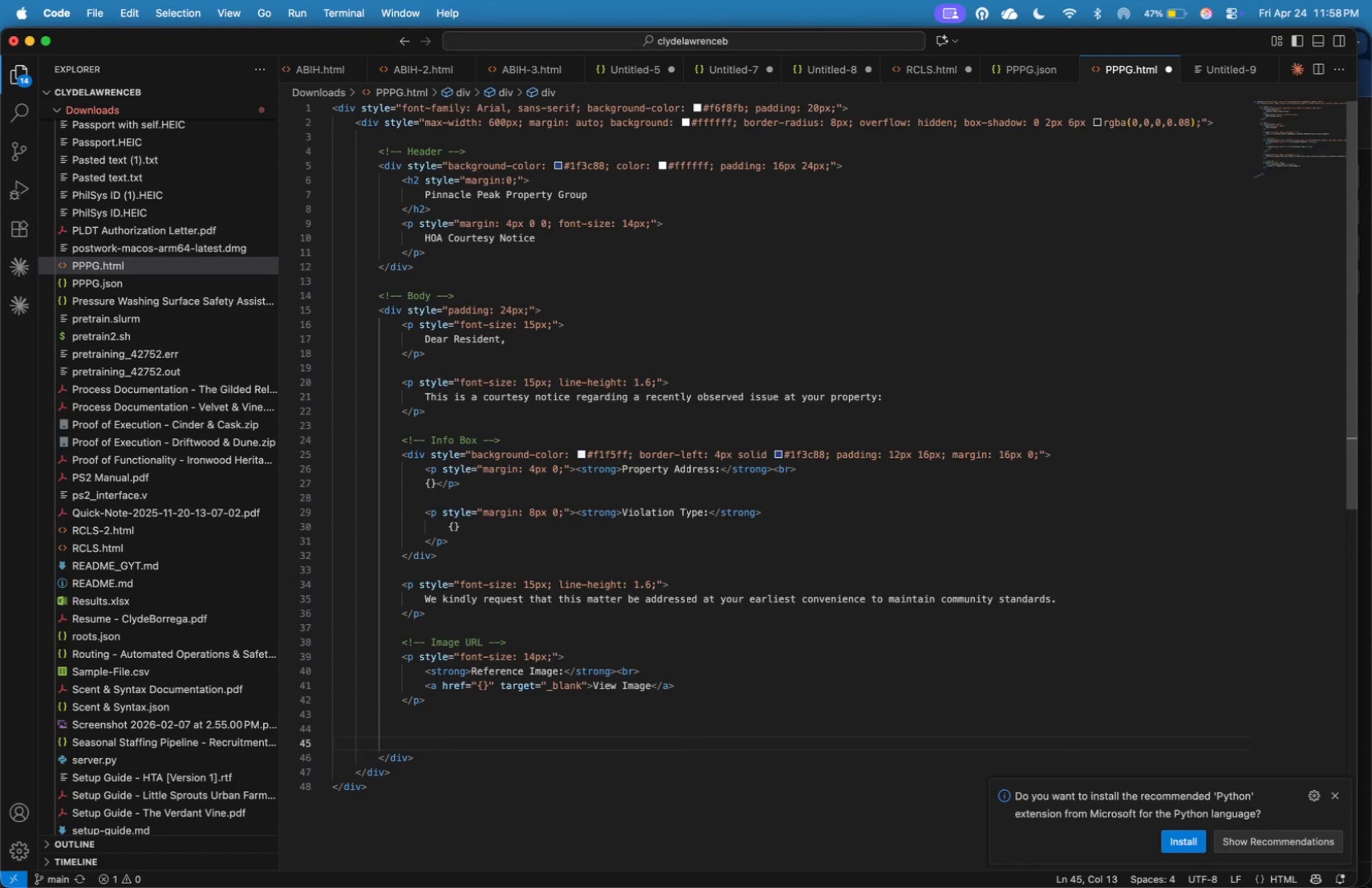 
key(ArrowUp)
 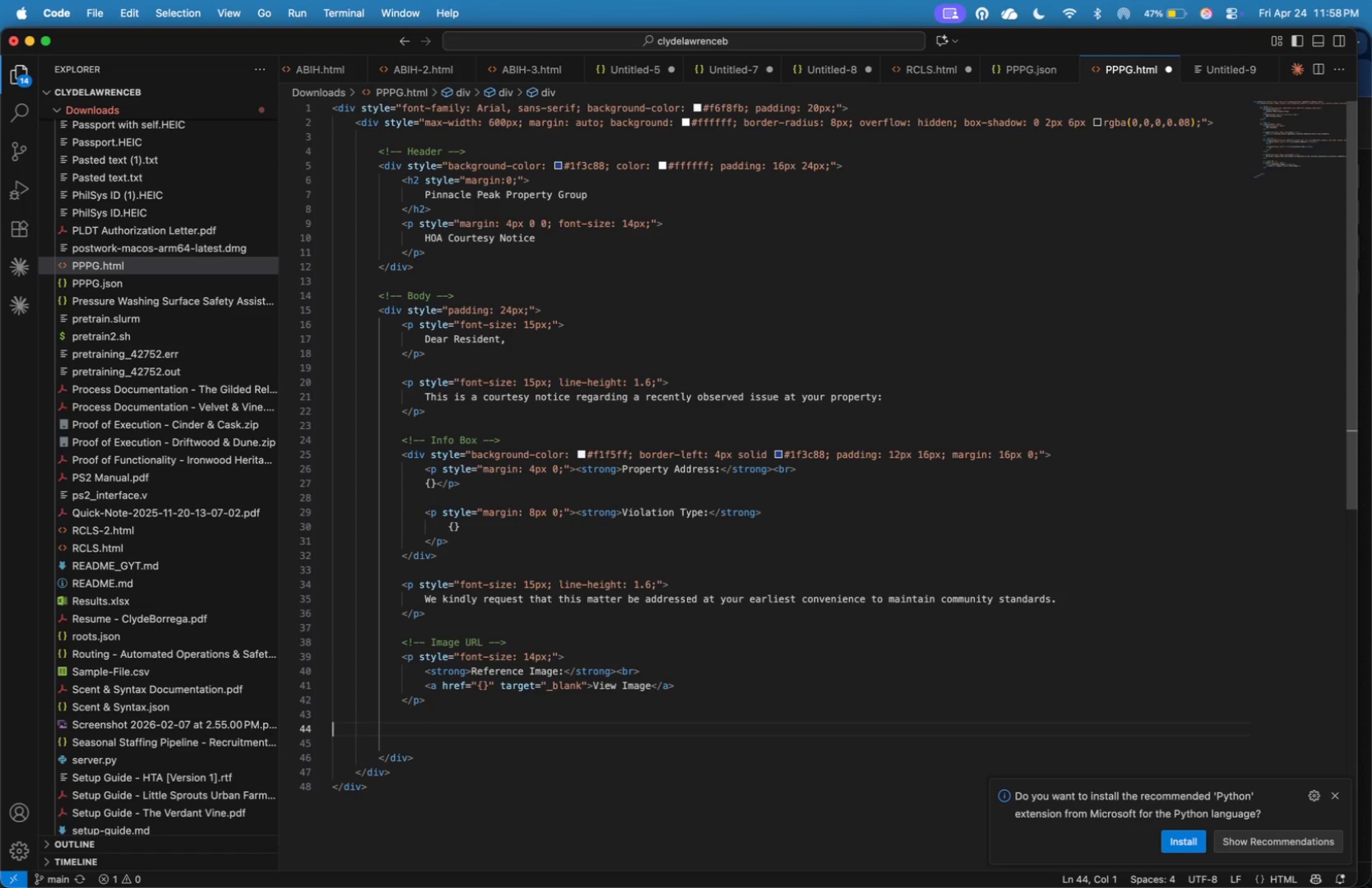 
key(Tab)
 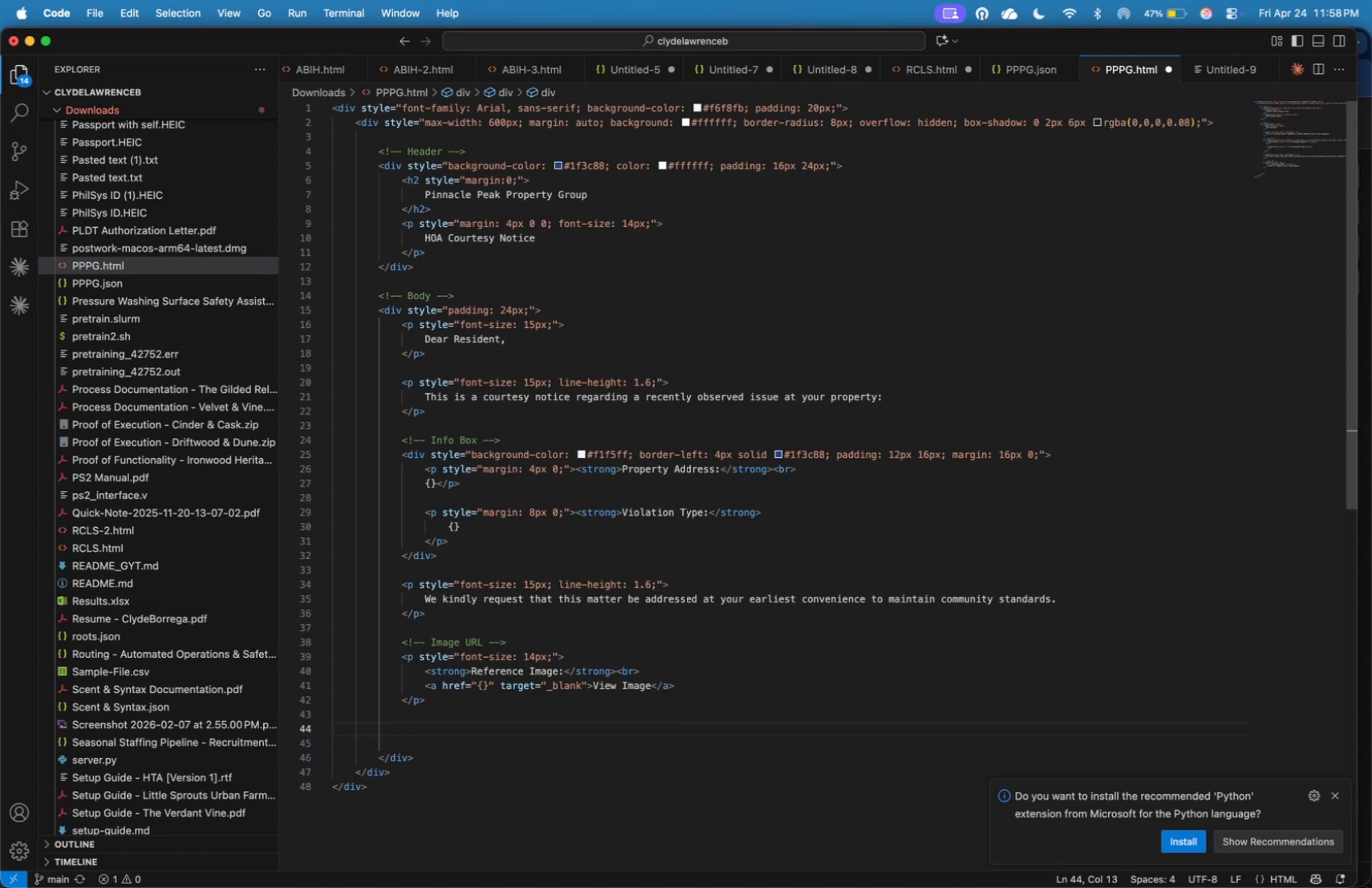 
wait(13.82)
 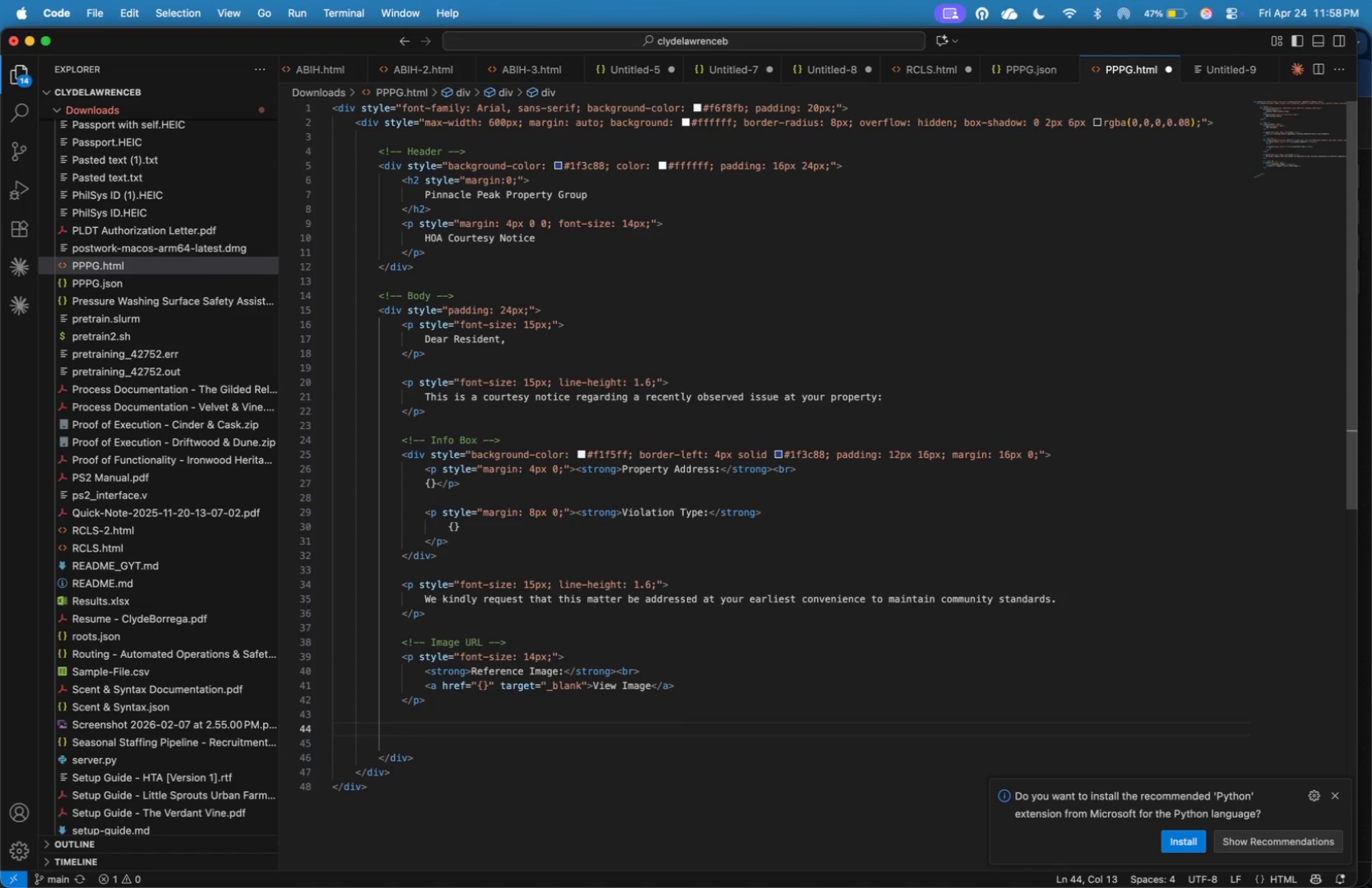 
key(Shift+Comma)
 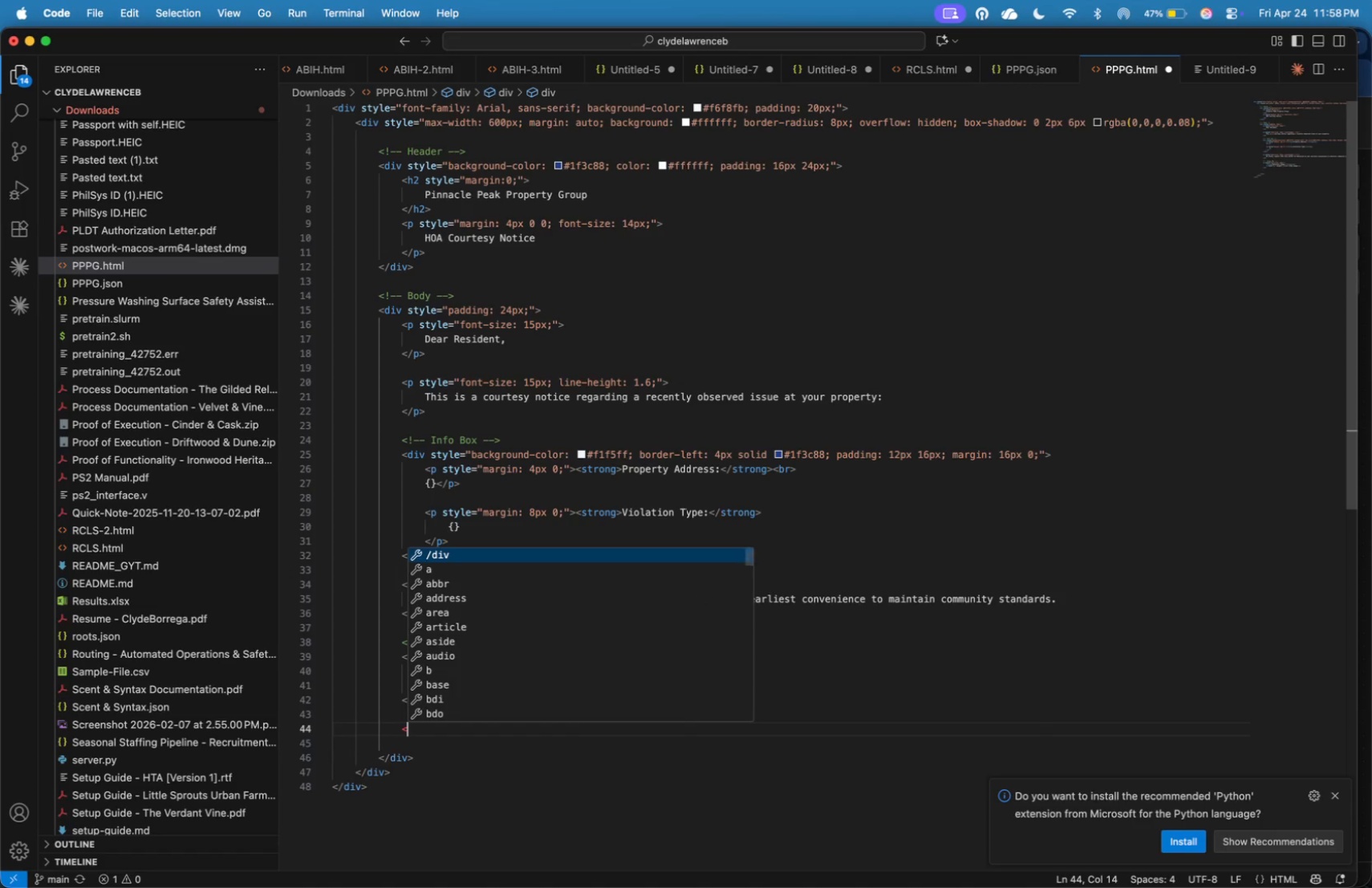 
key(P)
 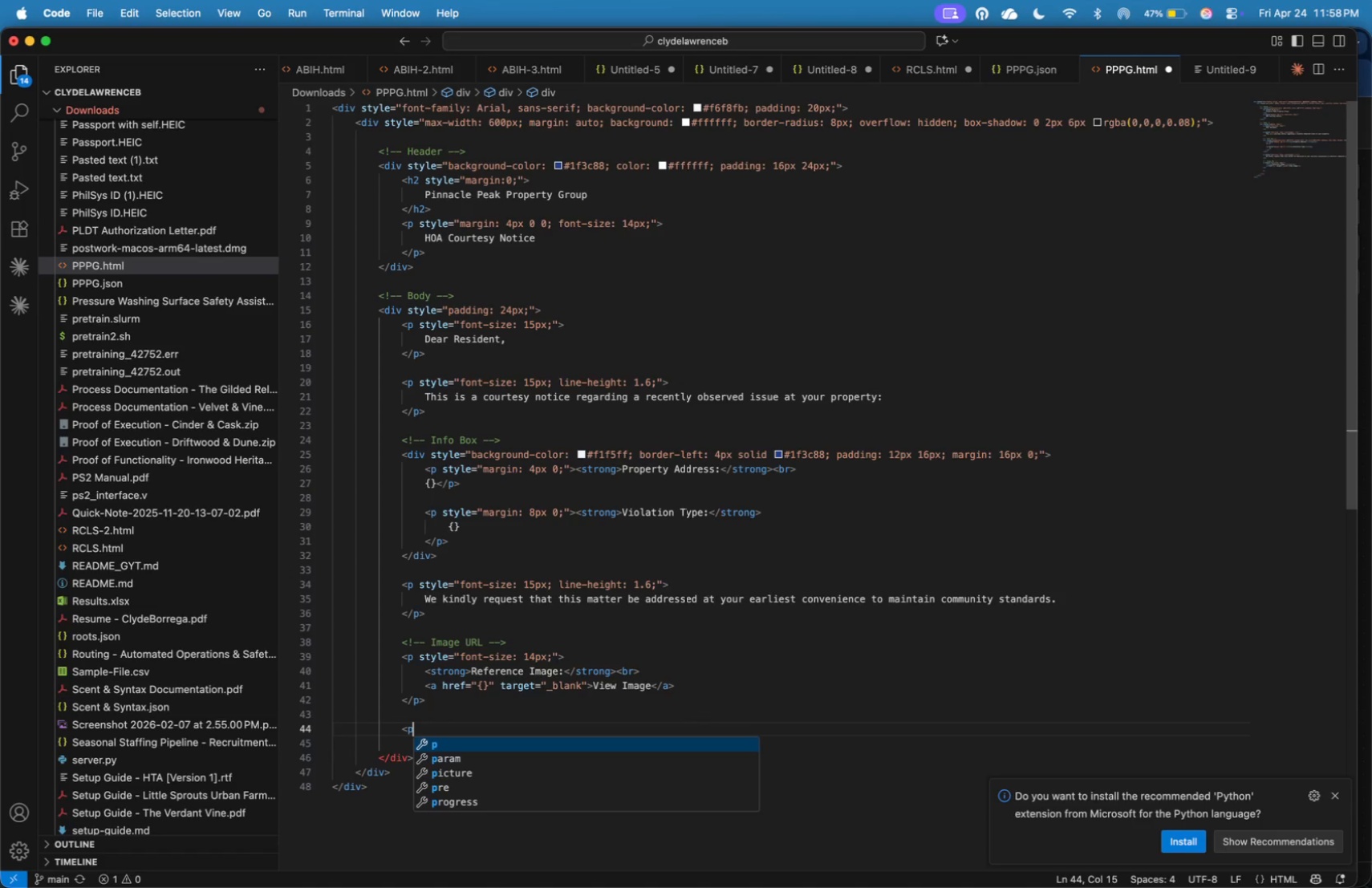 
key(Shift+Period)
 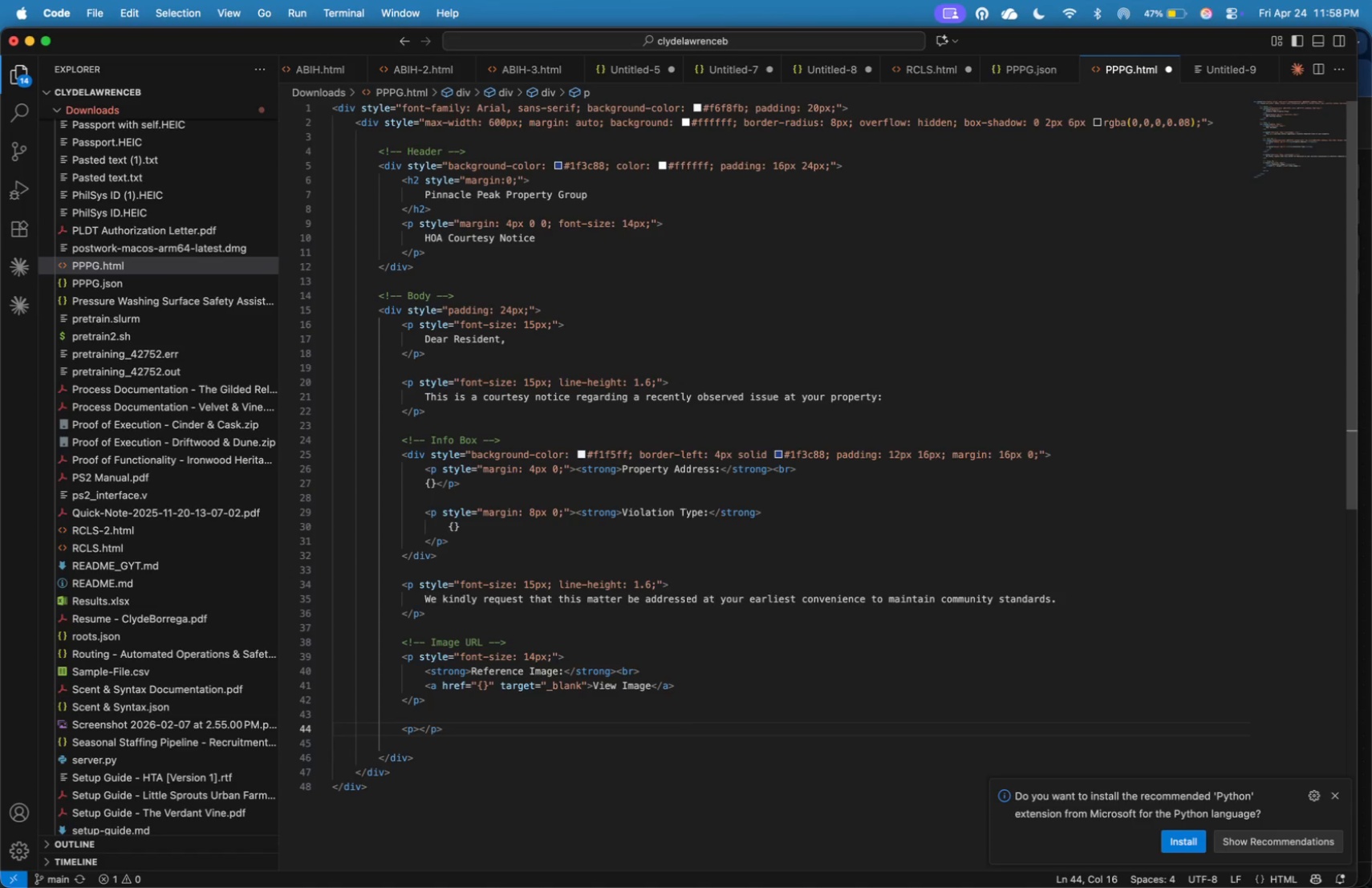 
key(ArrowLeft)
 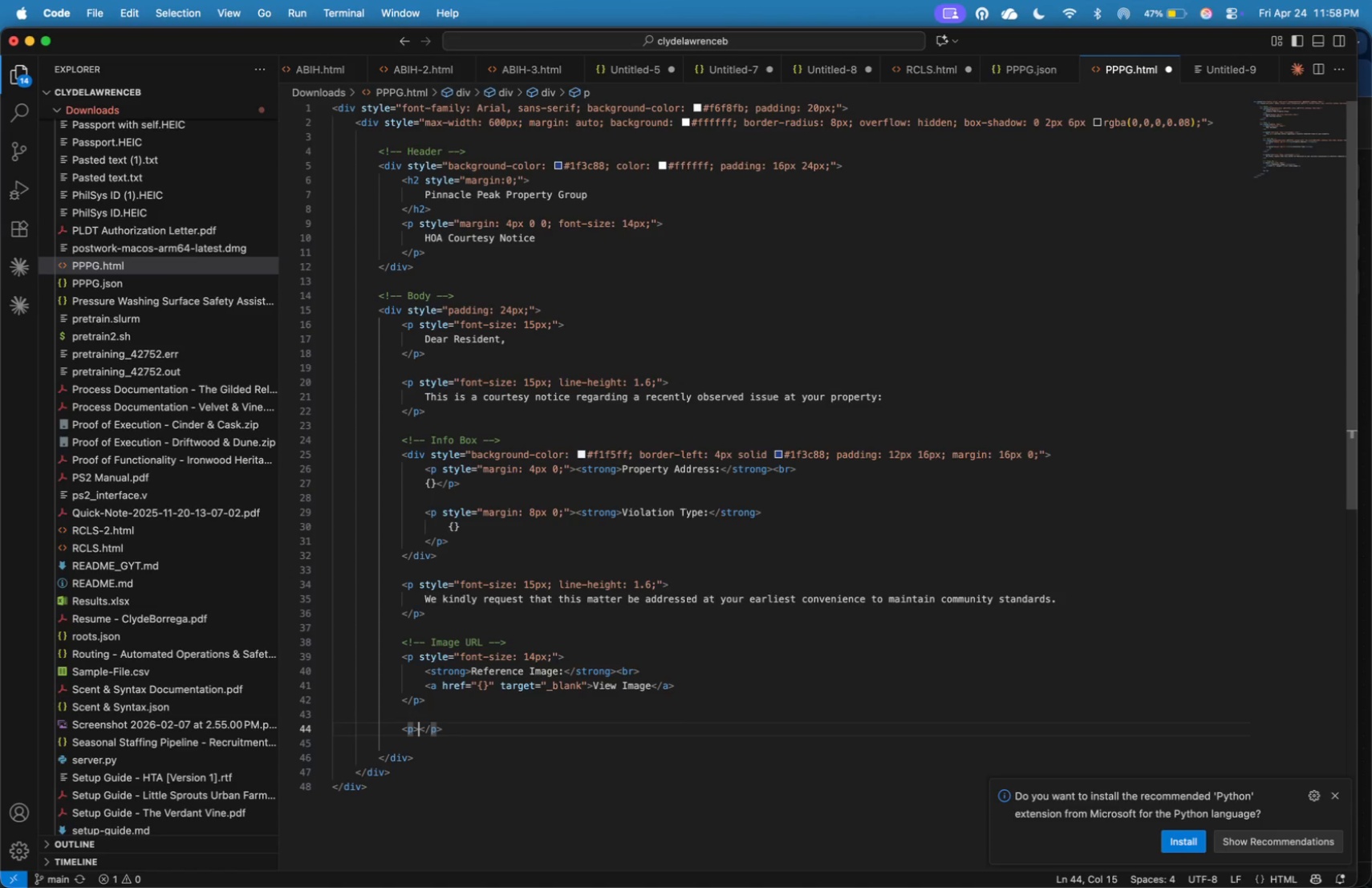 
key(ArrowRight)
 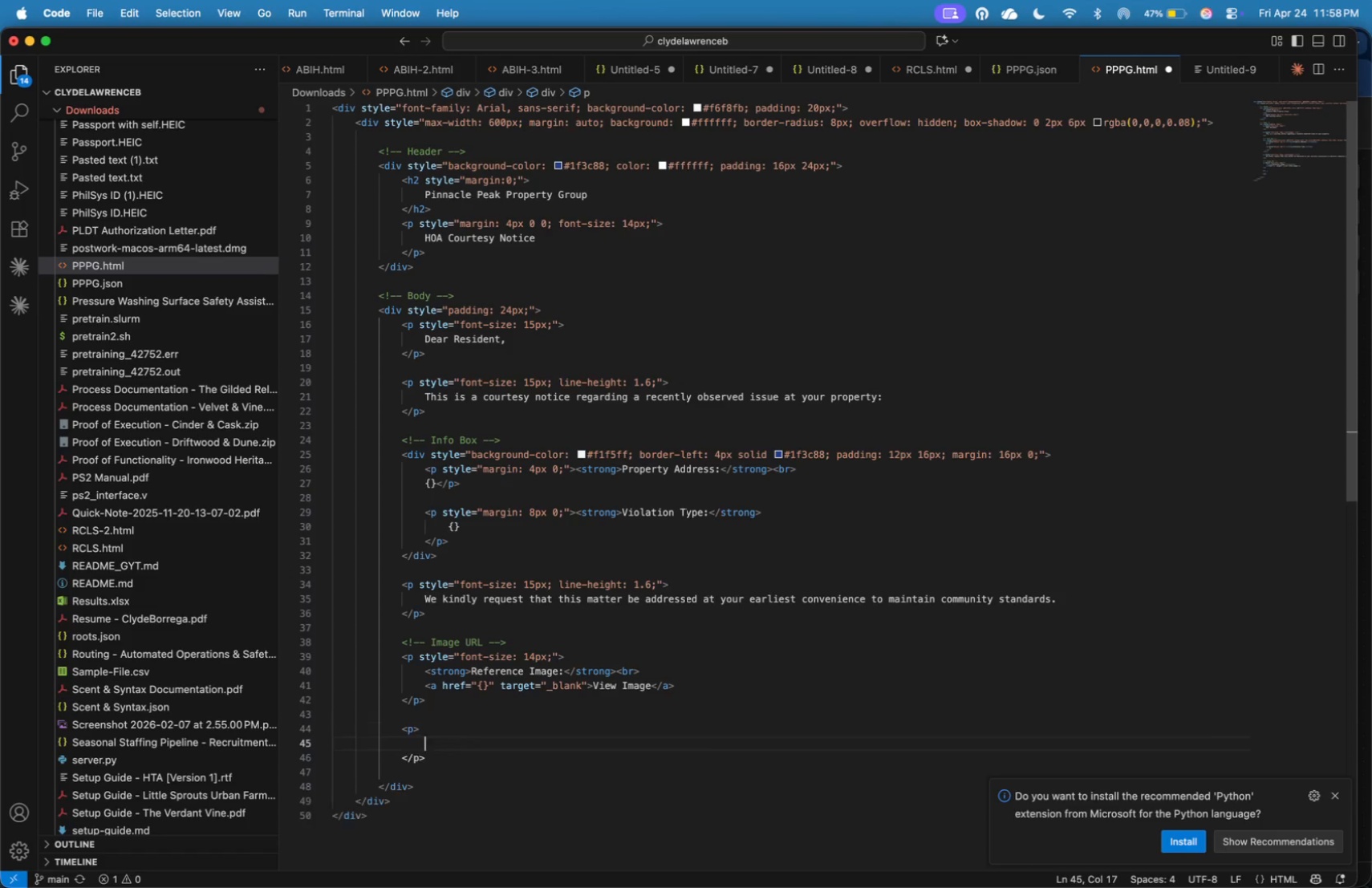 
key(Enter)
 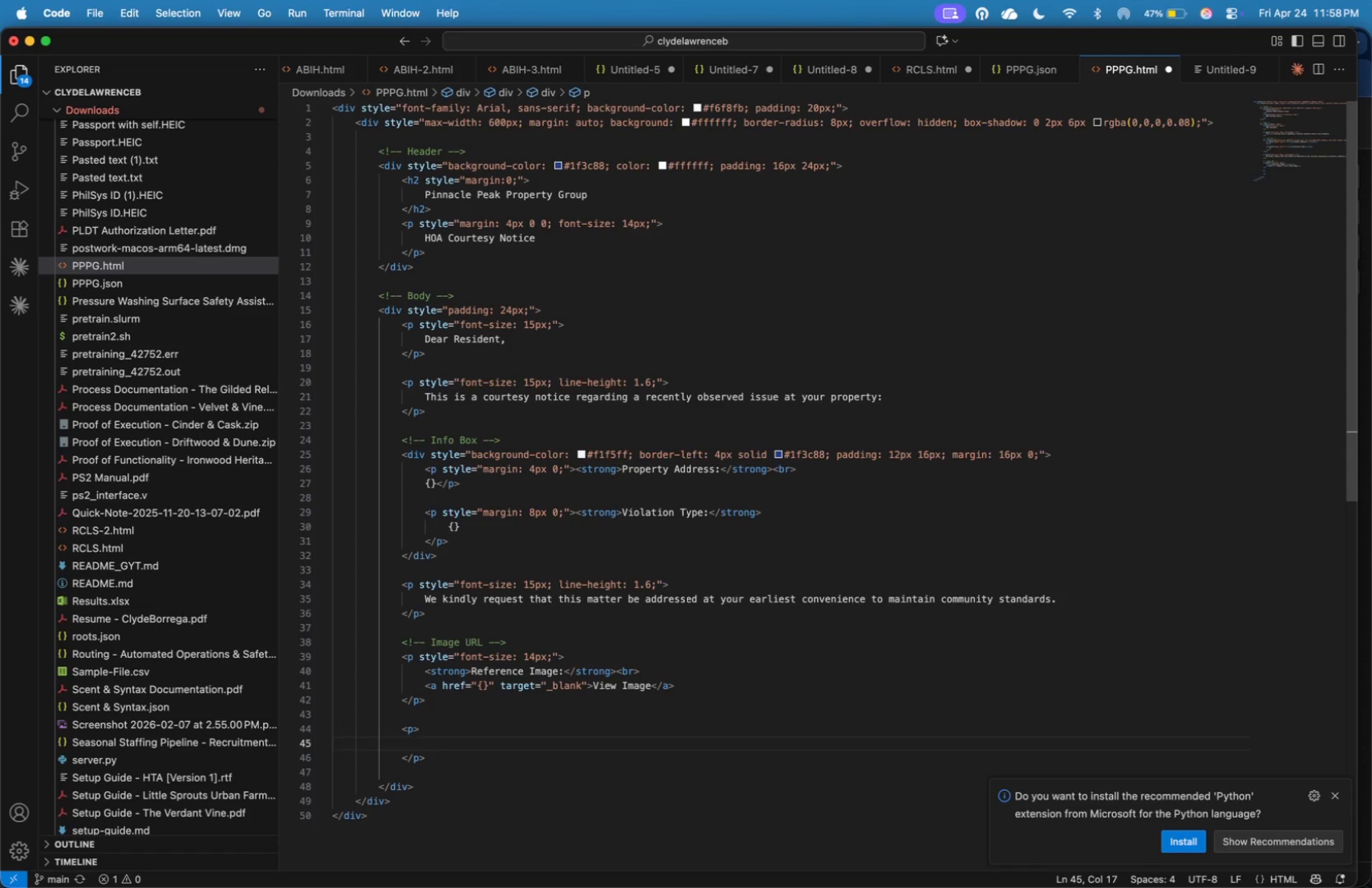 
key(ArrowUp)
 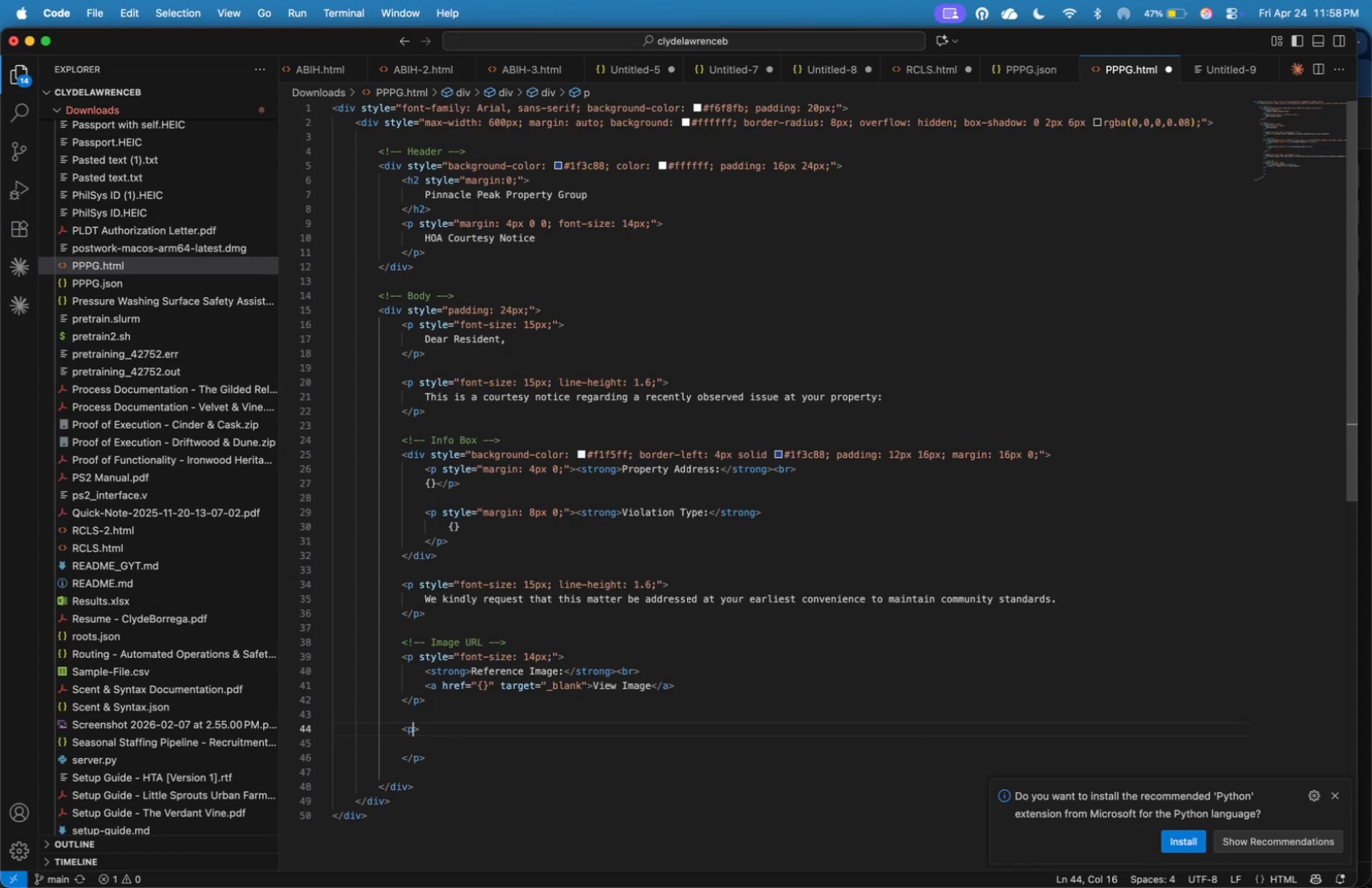 
key(ArrowLeft)
 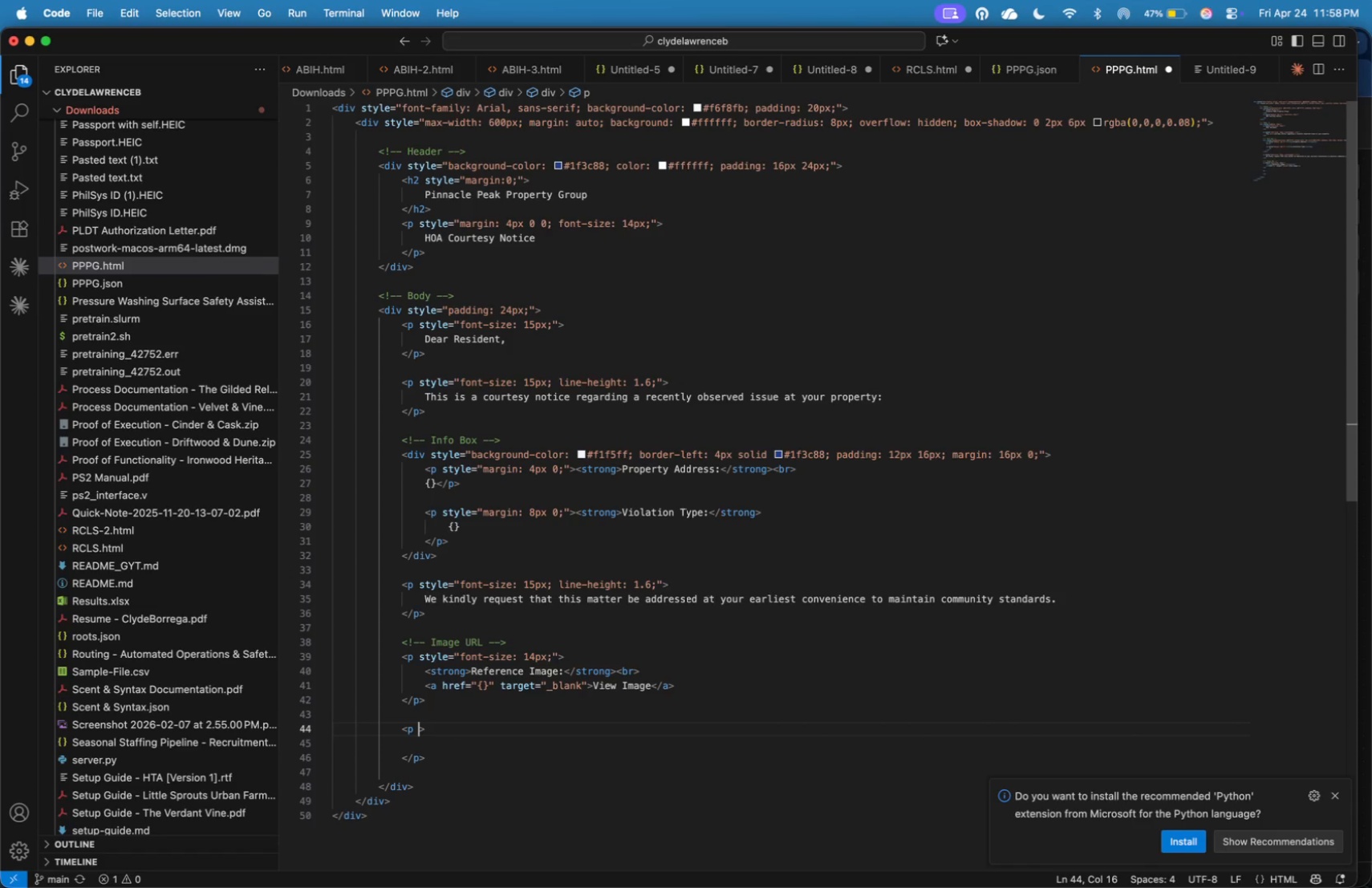 
type( stlye[)
key(Backspace)
key(Backspace)
key(Backspace)
key(Backspace)
type(yle=)
 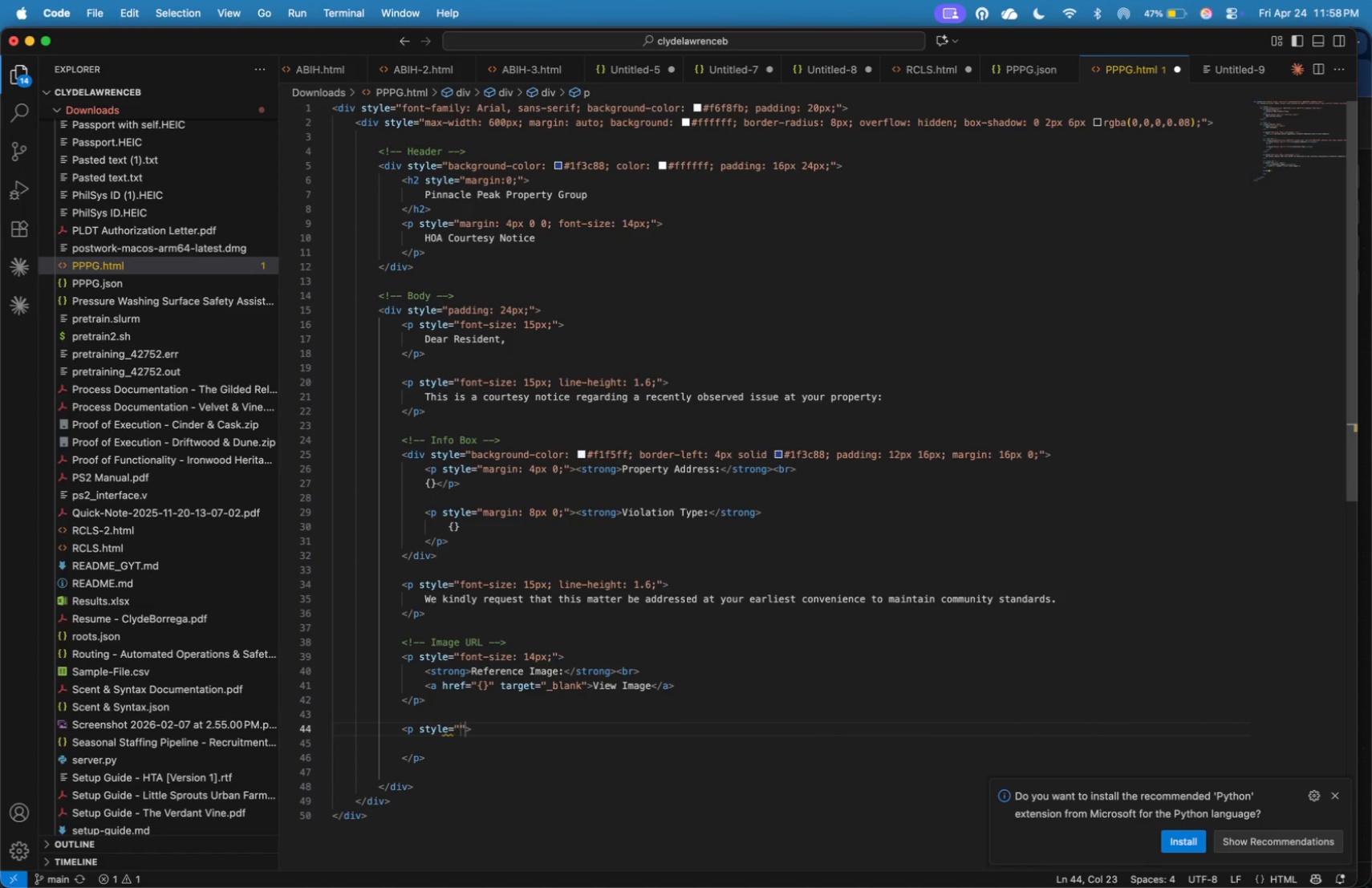 
type(font-szi)
key(Backspace)
key(Backspace)
type(ze: )
key(Backspace)
key(Backspace)
key(Backspace)
key(Backspace)
type(ize: 15px; margin-top: 20px;)
 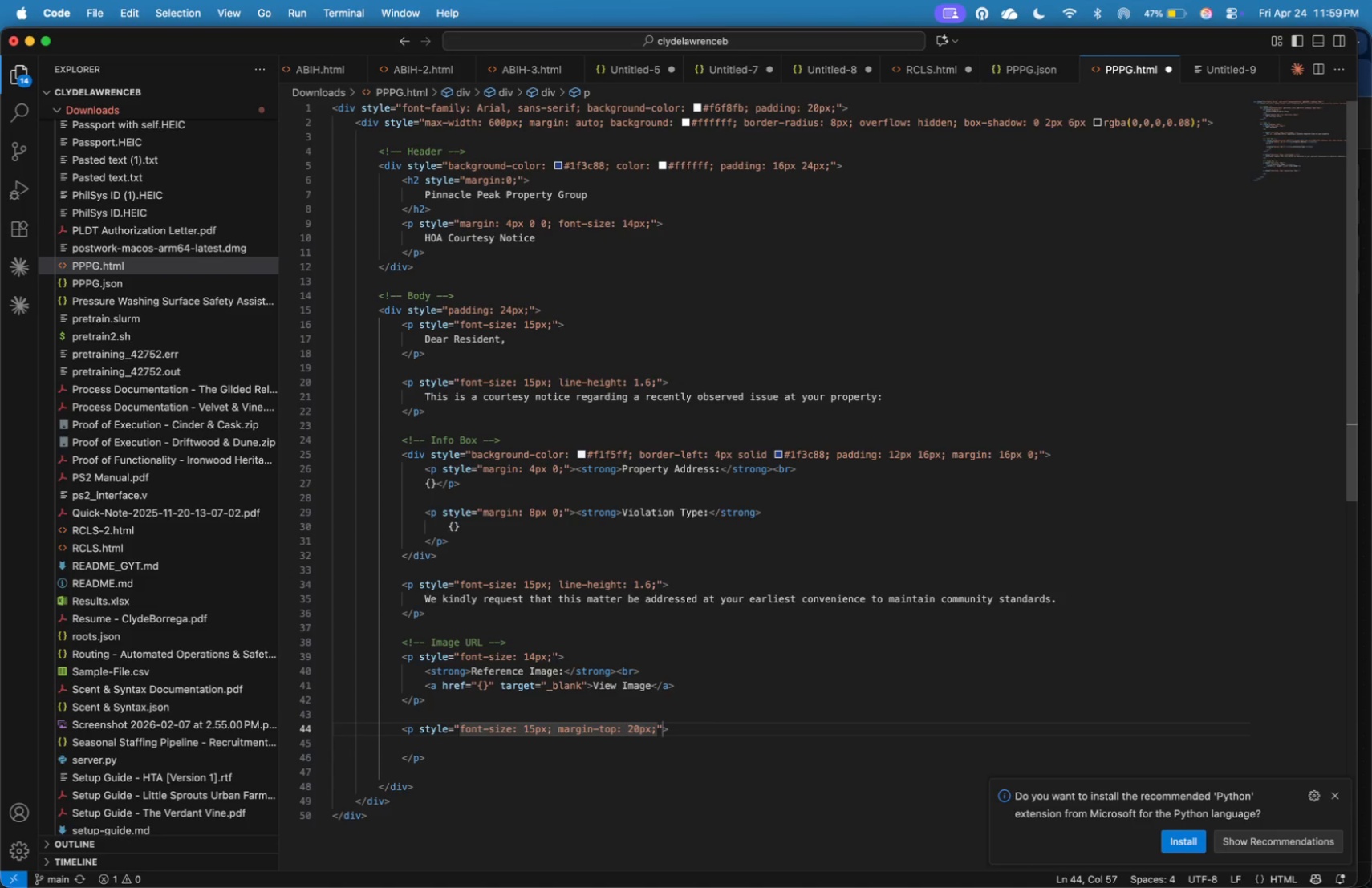 
key(ArrowDown)
 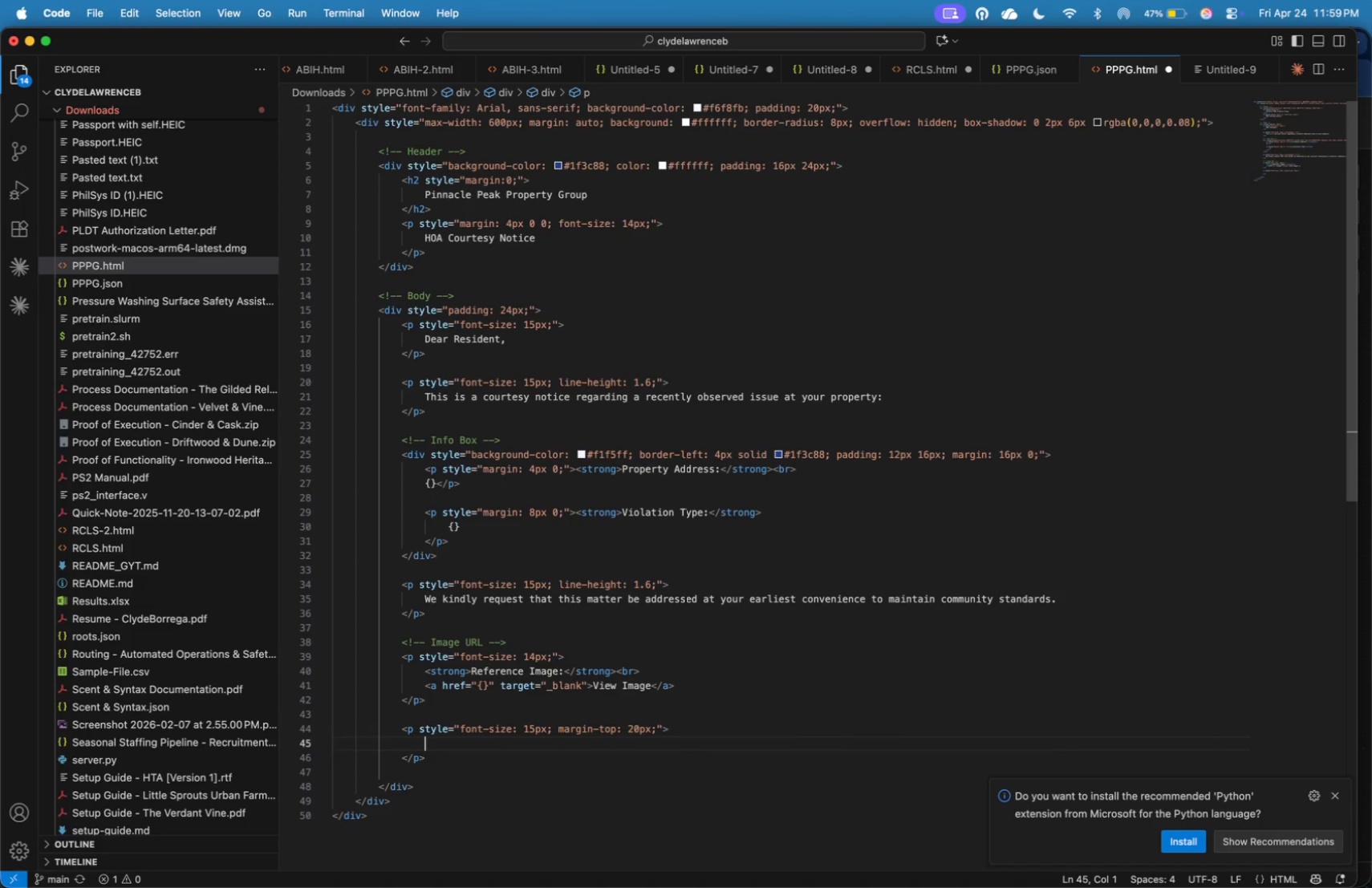 
key(Tab)
type(If you have already resolved this issue, )
 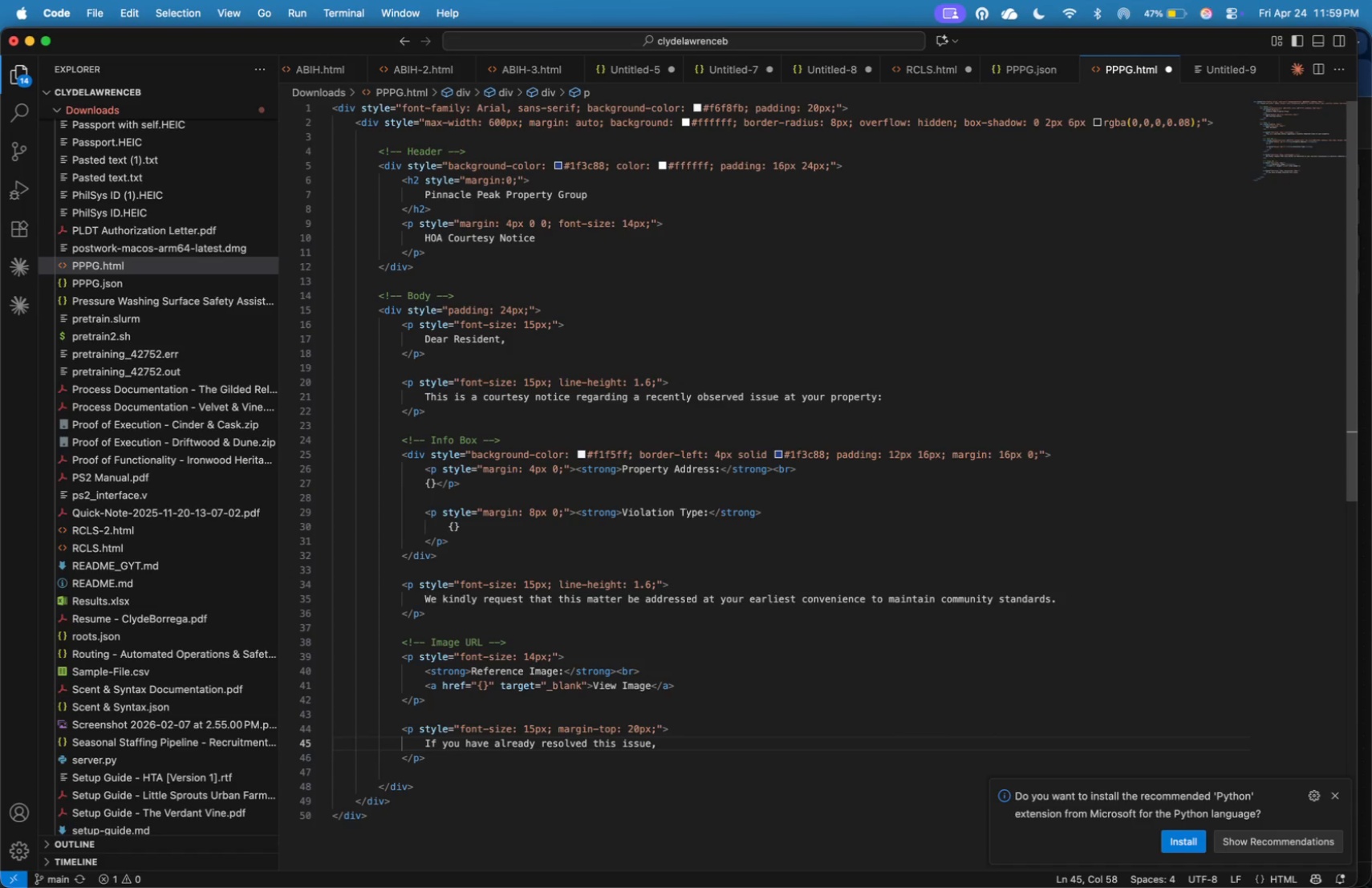 
type(please disregard this message)
 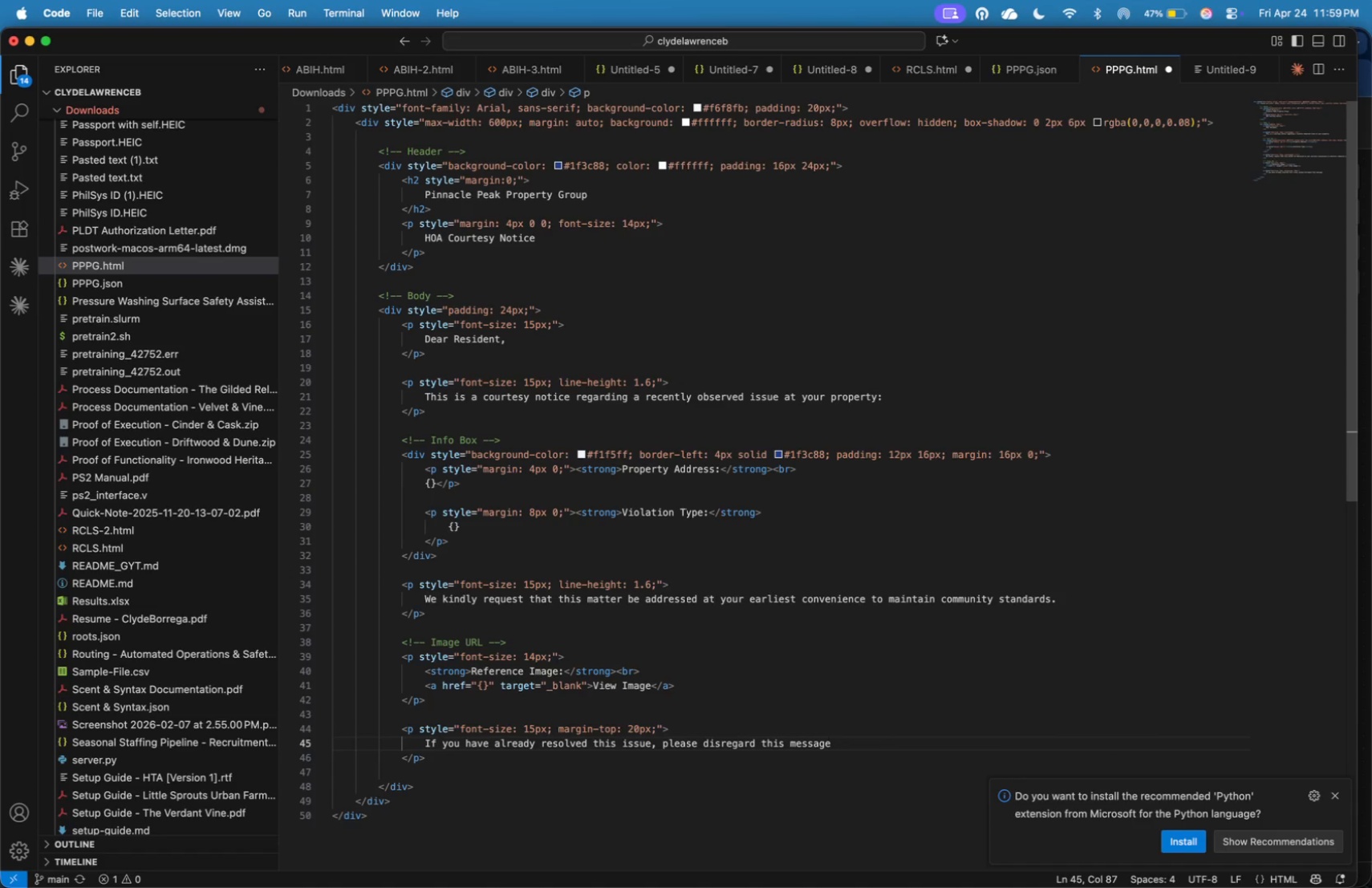 
key(Period)
 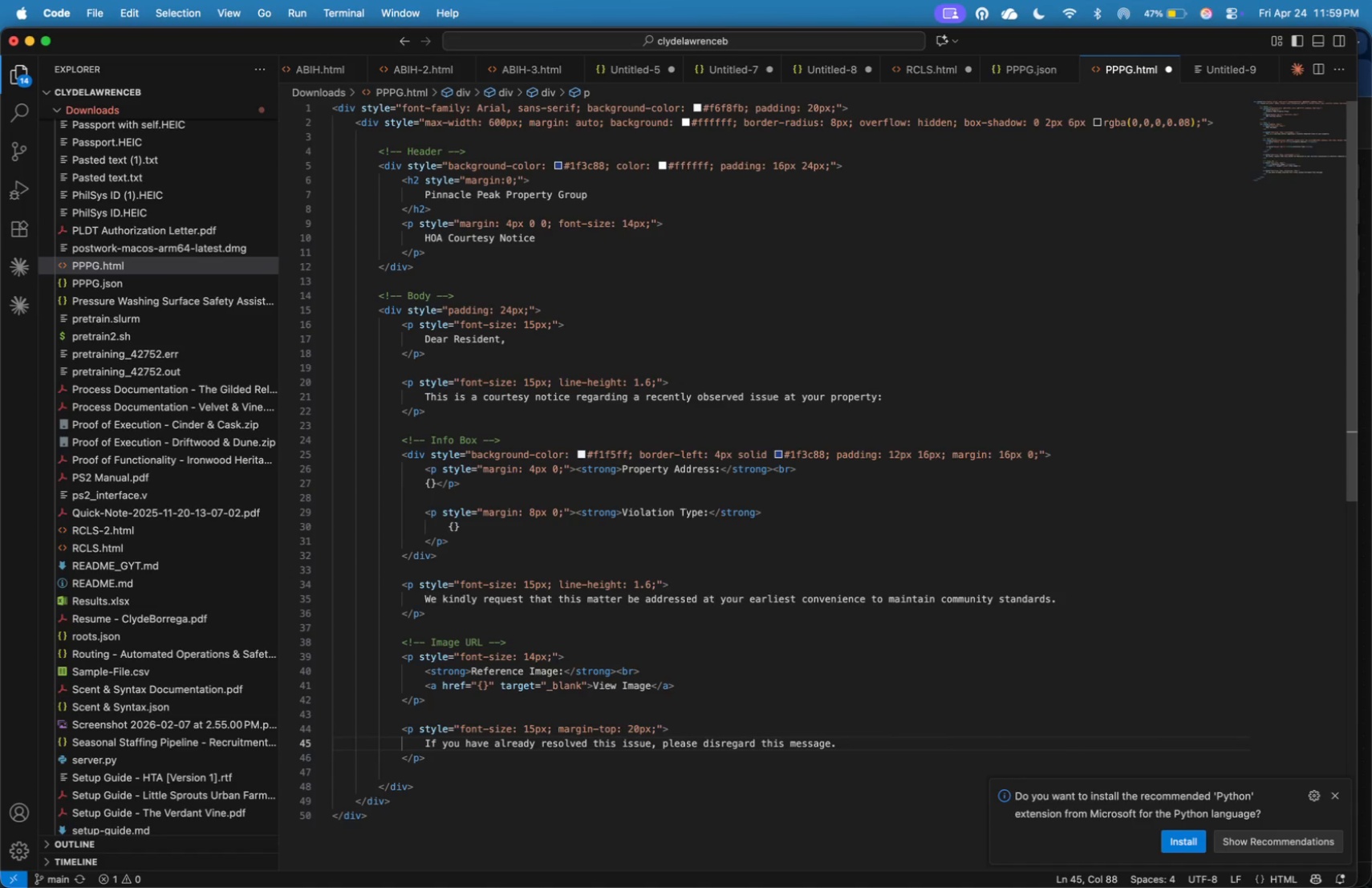 
key(ArrowDown)
 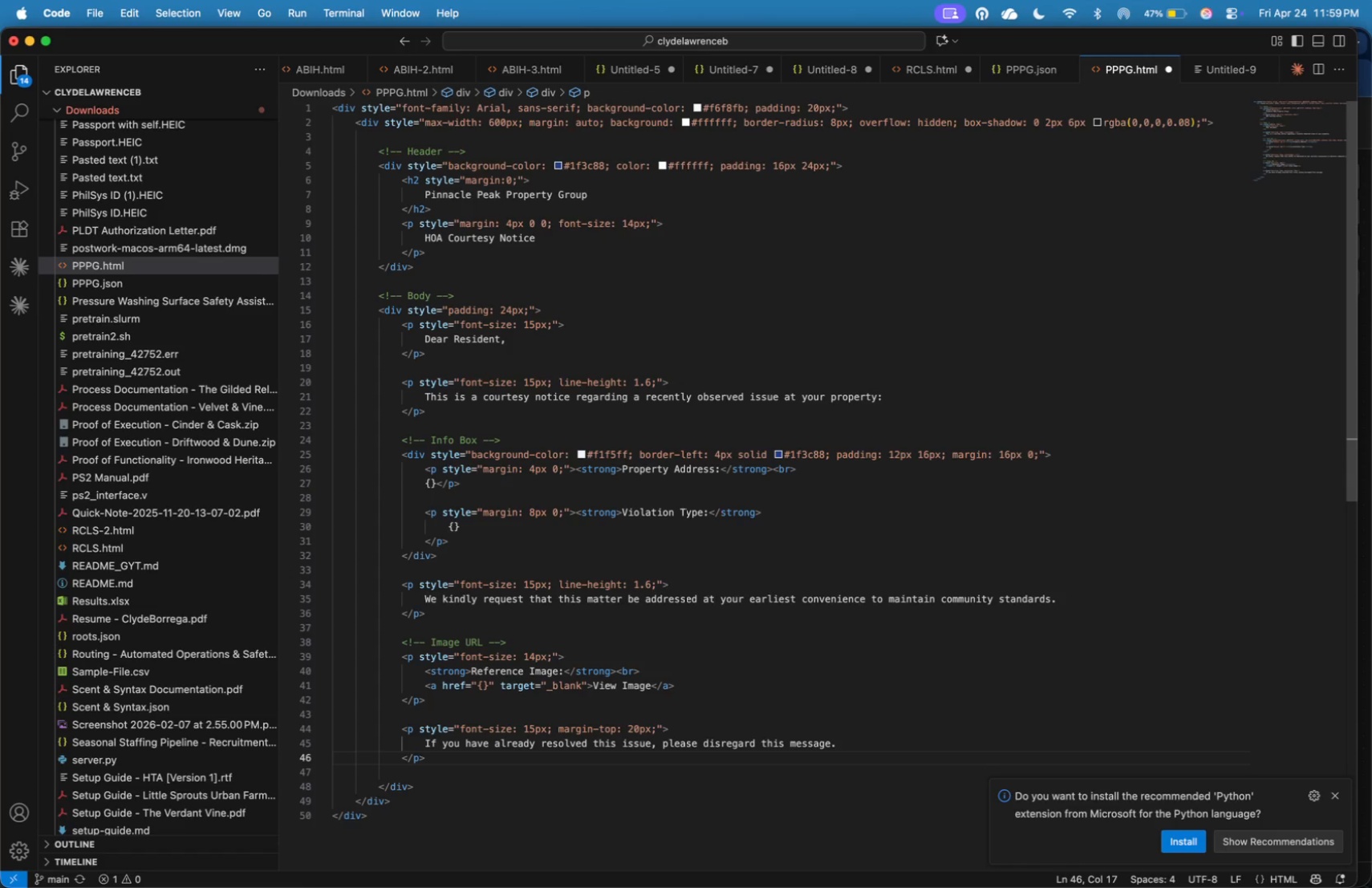 
key(ArrowDown)
 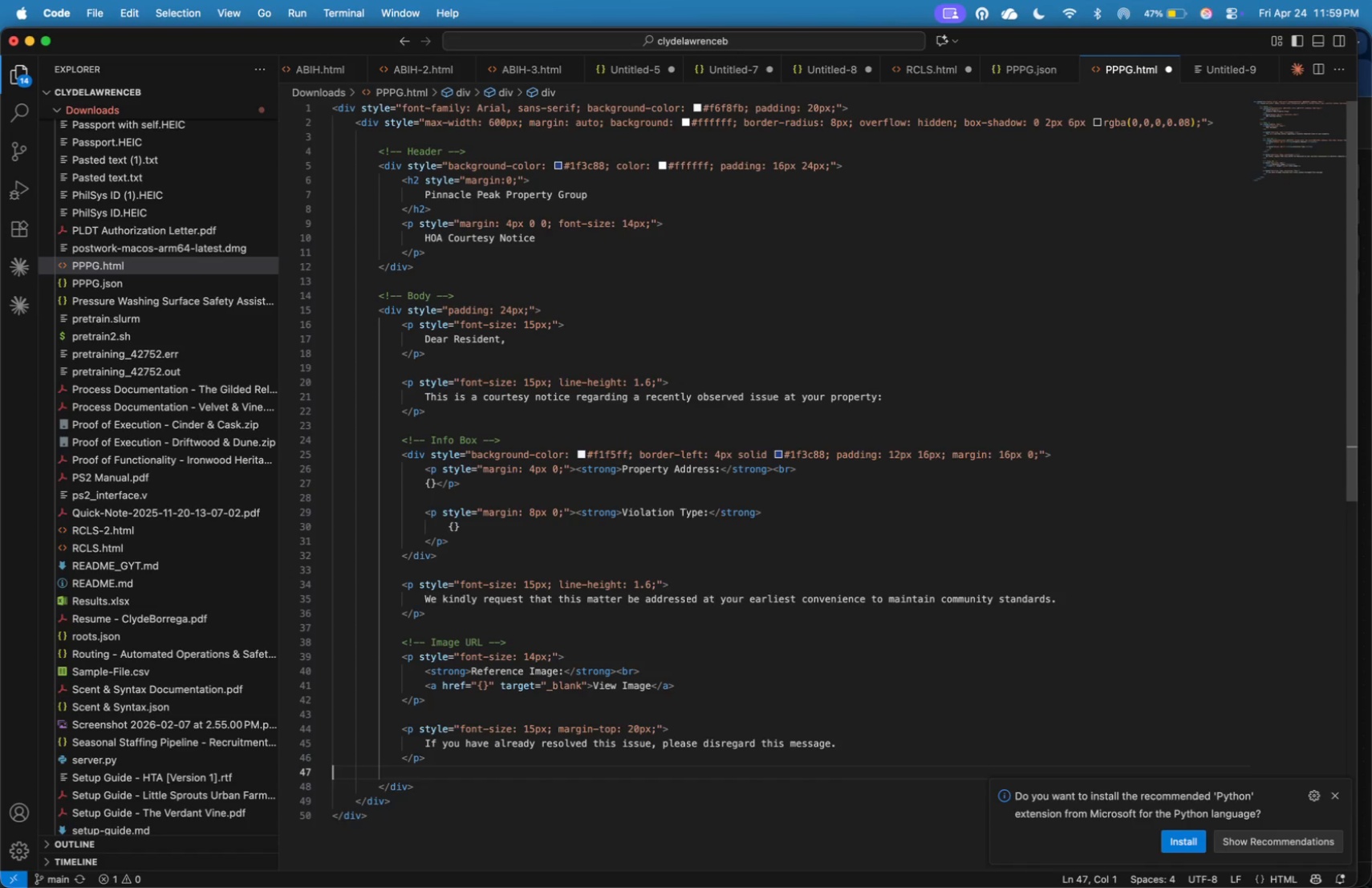 
key(Enter)
 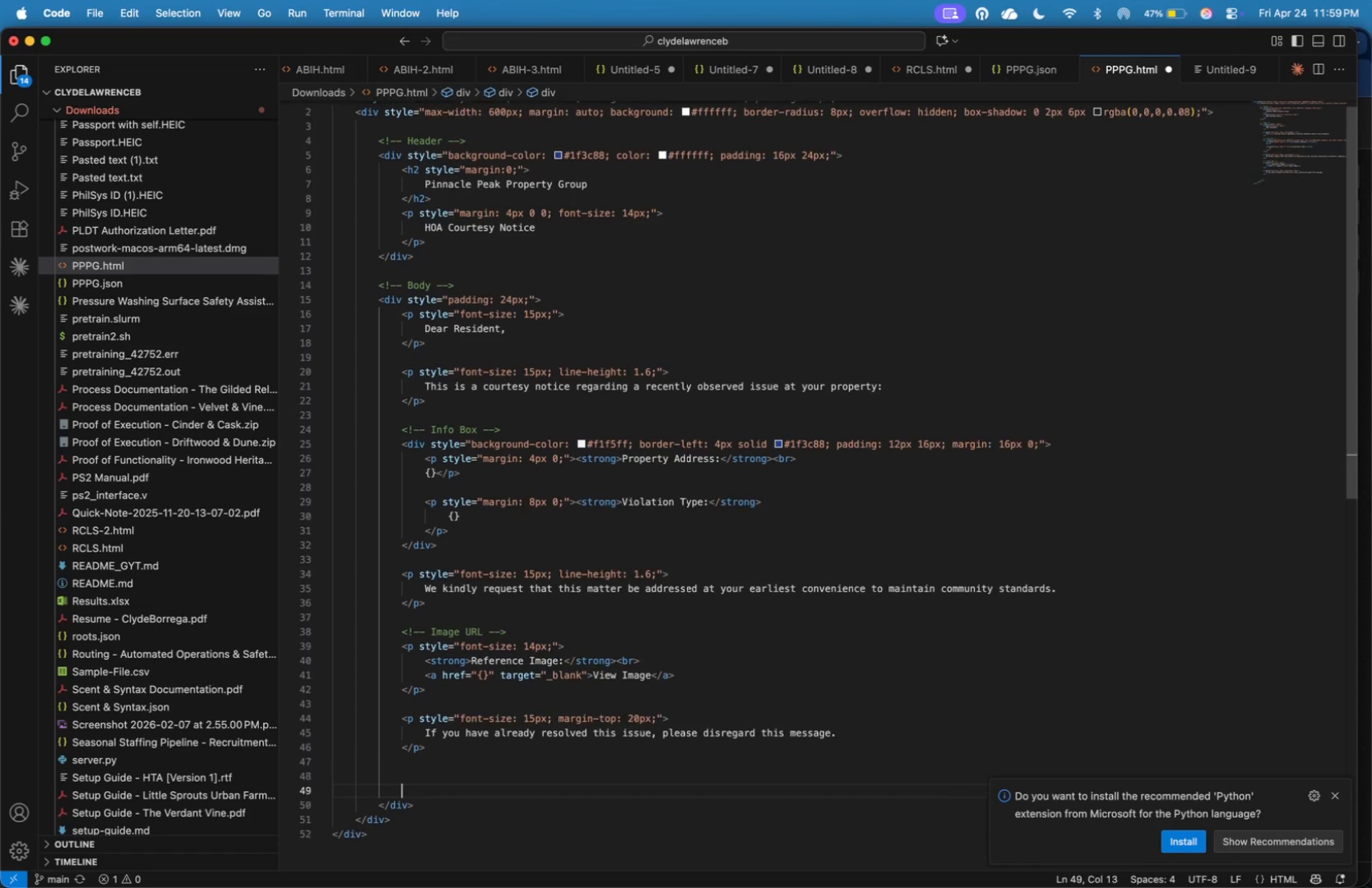 
key(Enter)
 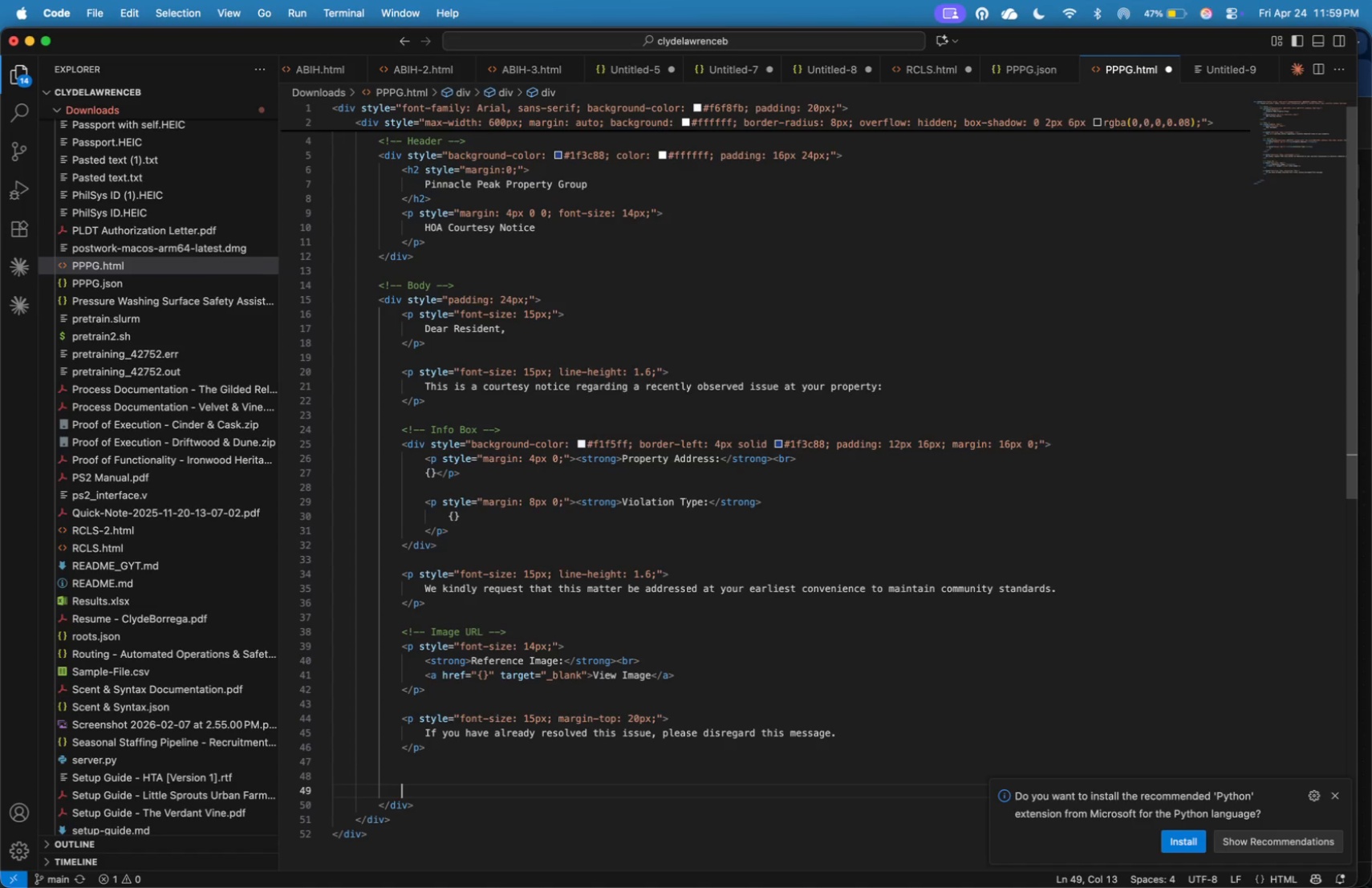 
key(ArrowUp)
 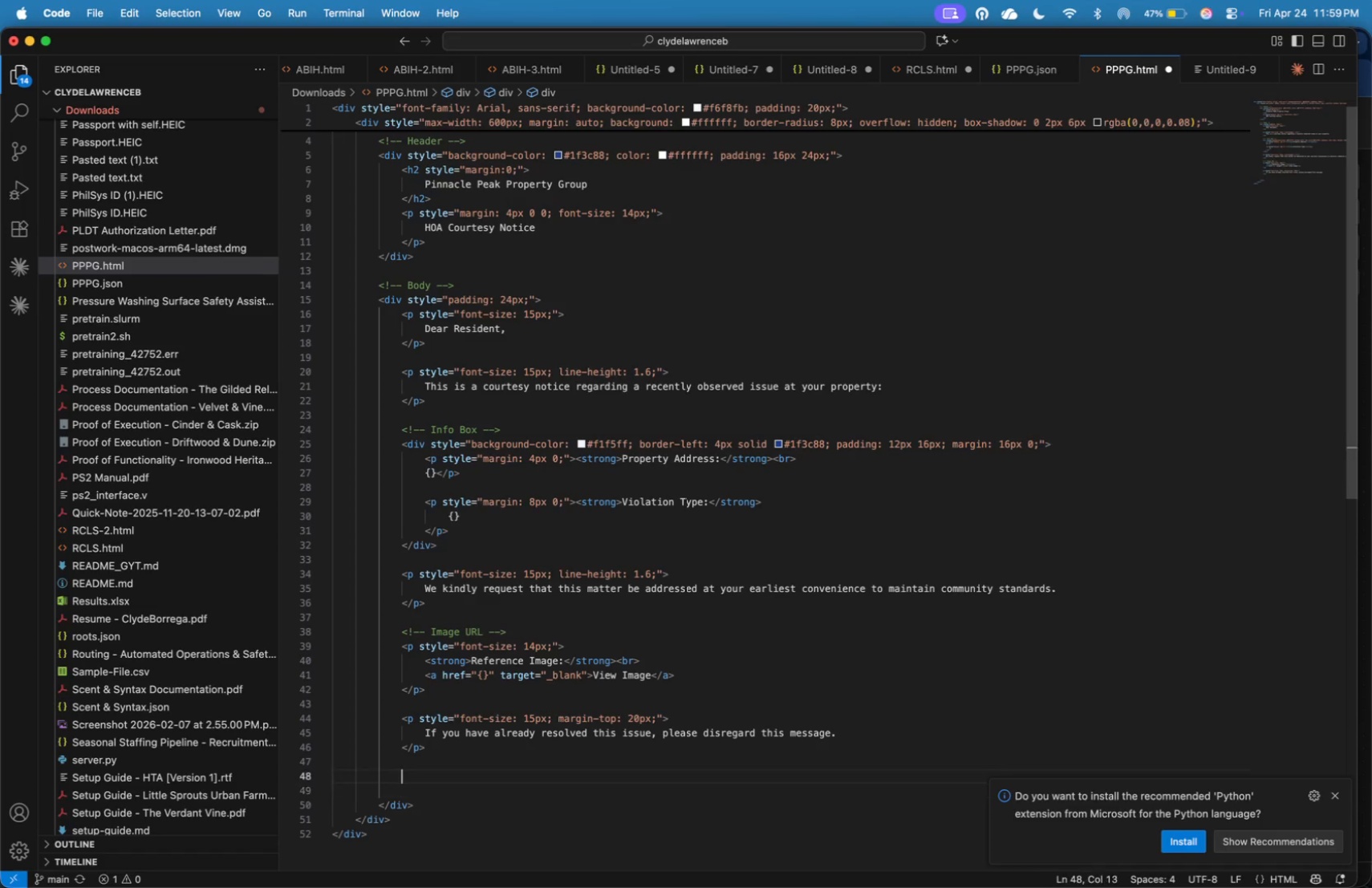 
key(Tab)
 